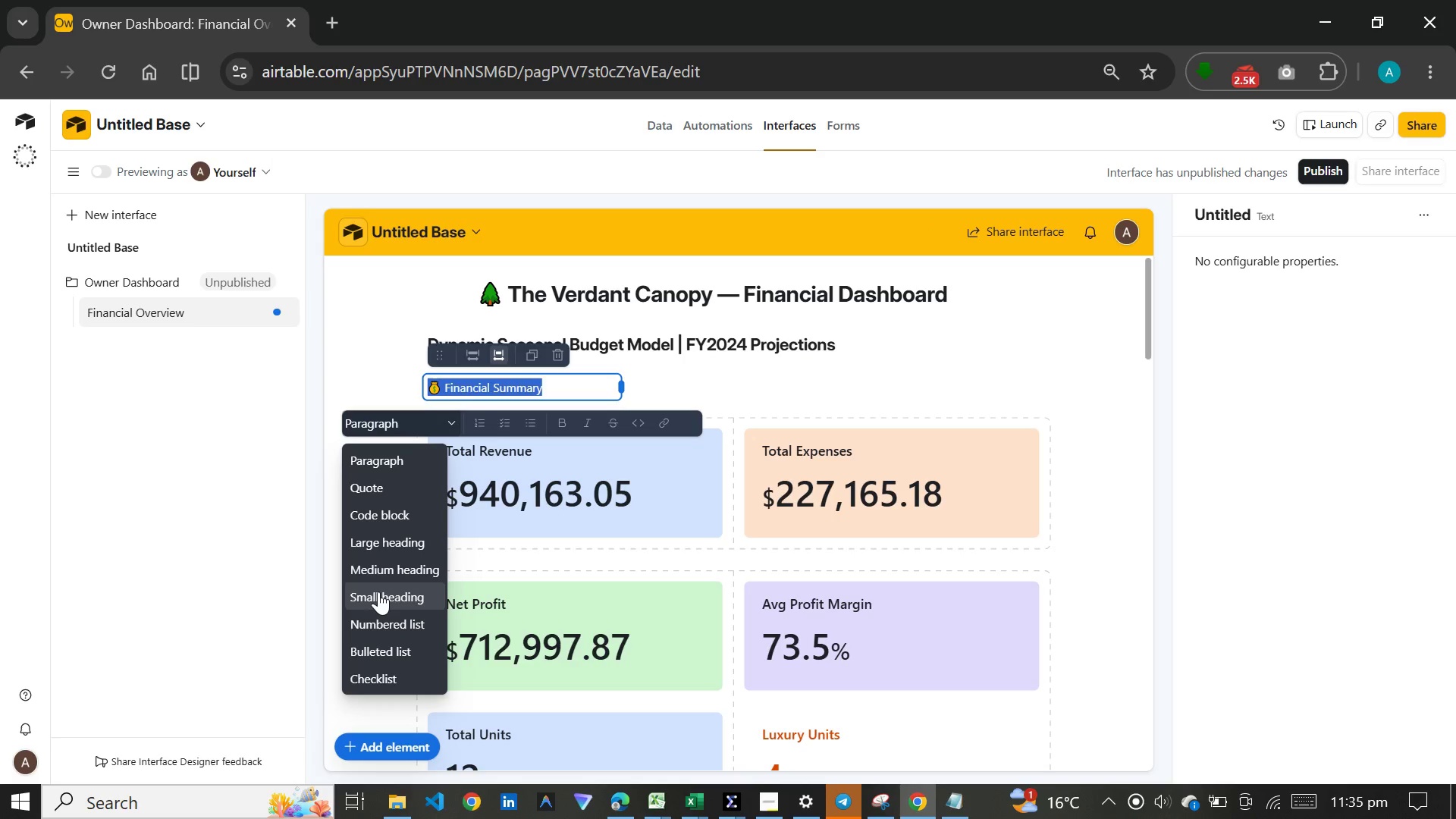 
left_click([378, 572])
 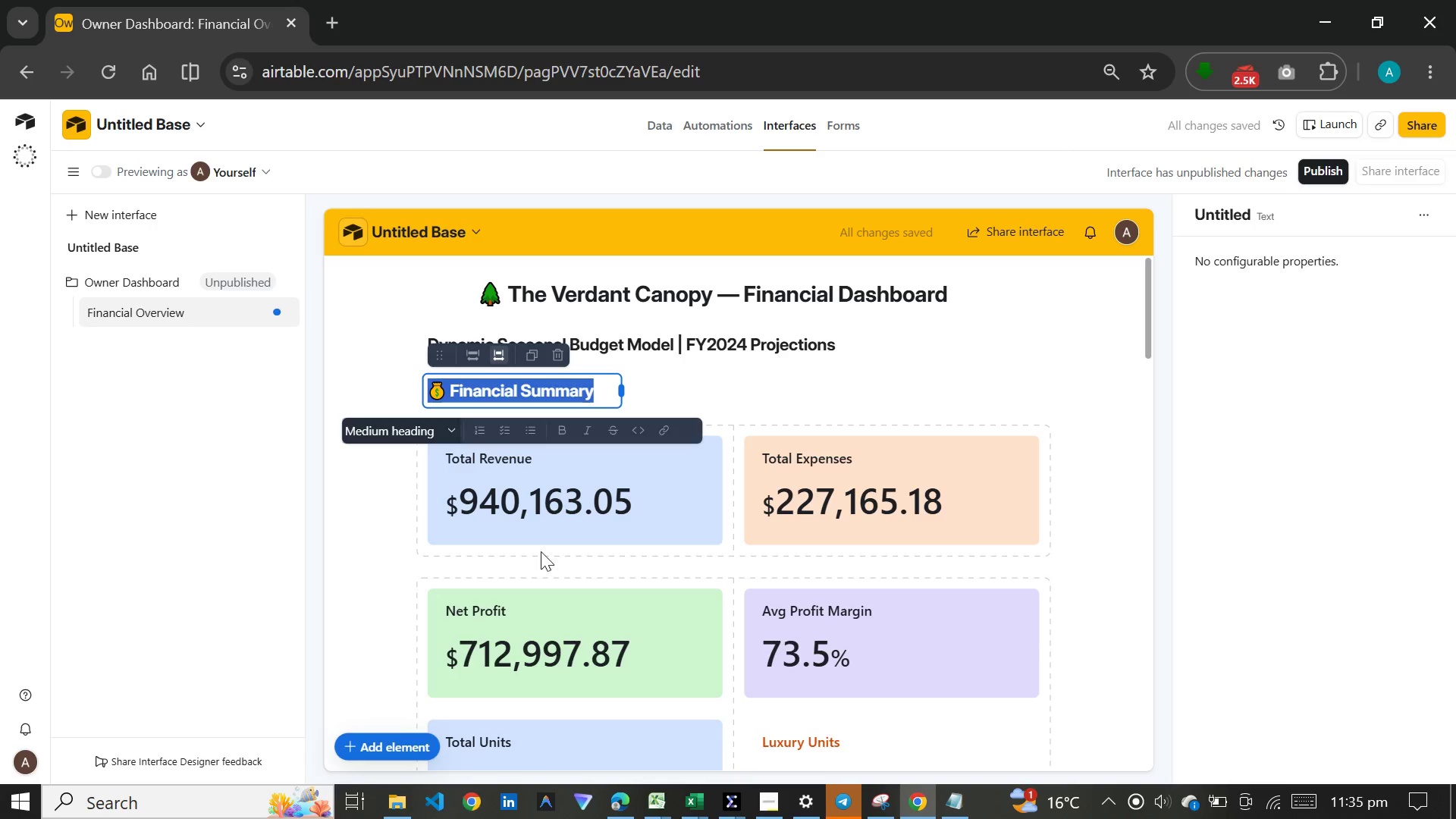 
left_click([1114, 421])
 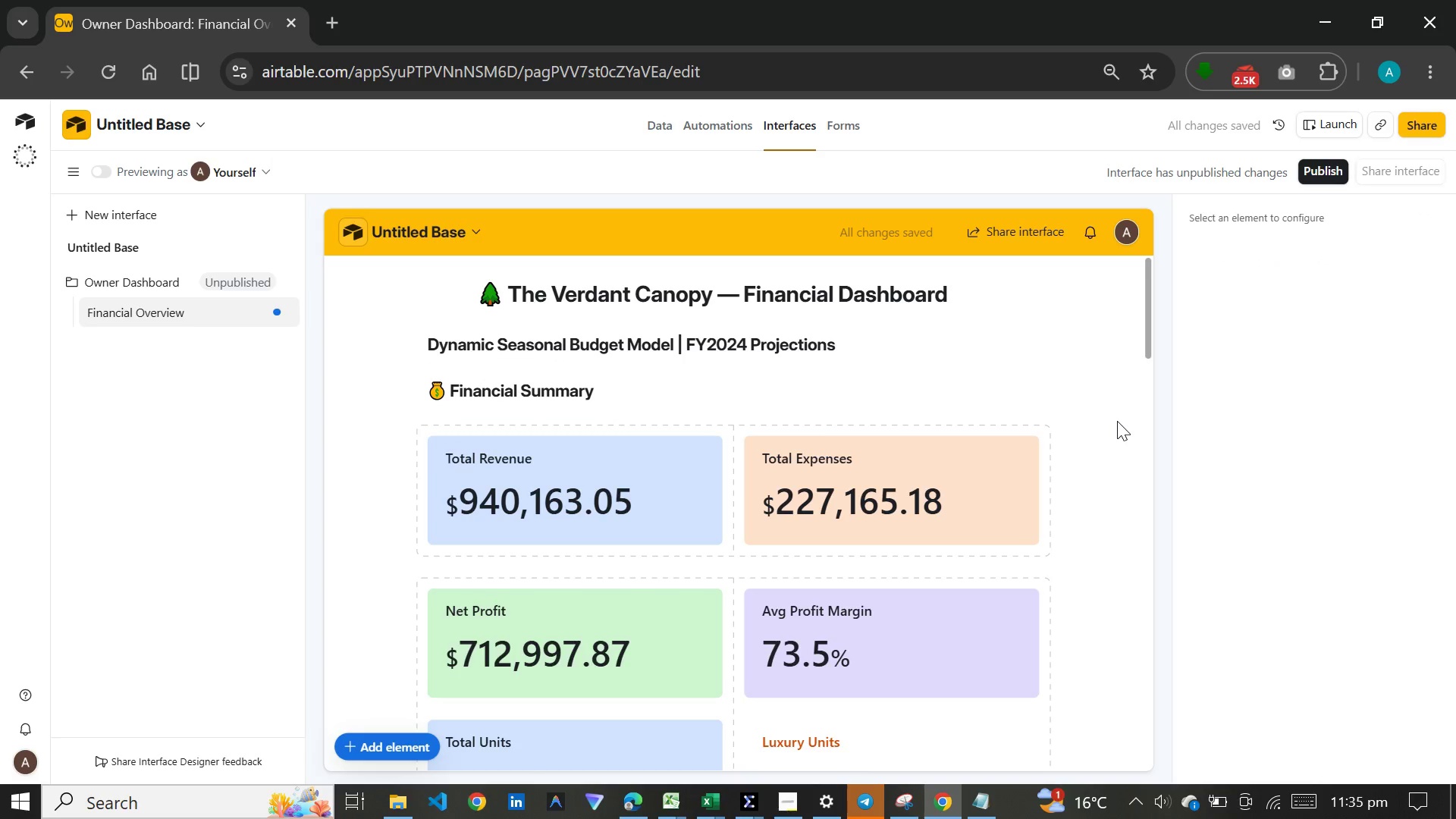 
scroll: coordinate [1117, 421], scroll_direction: down, amount: 14.0
 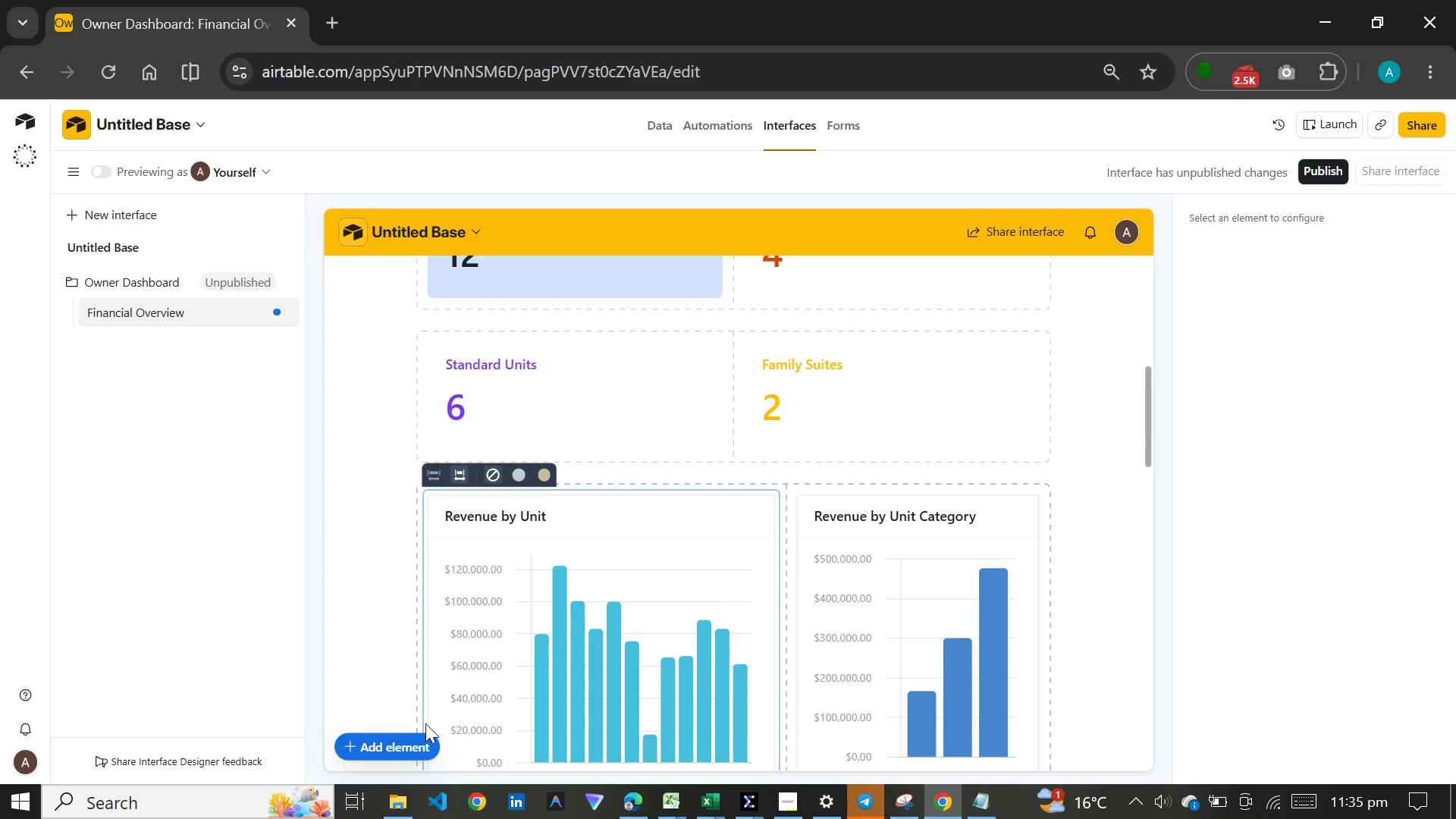 
left_click([414, 741])
 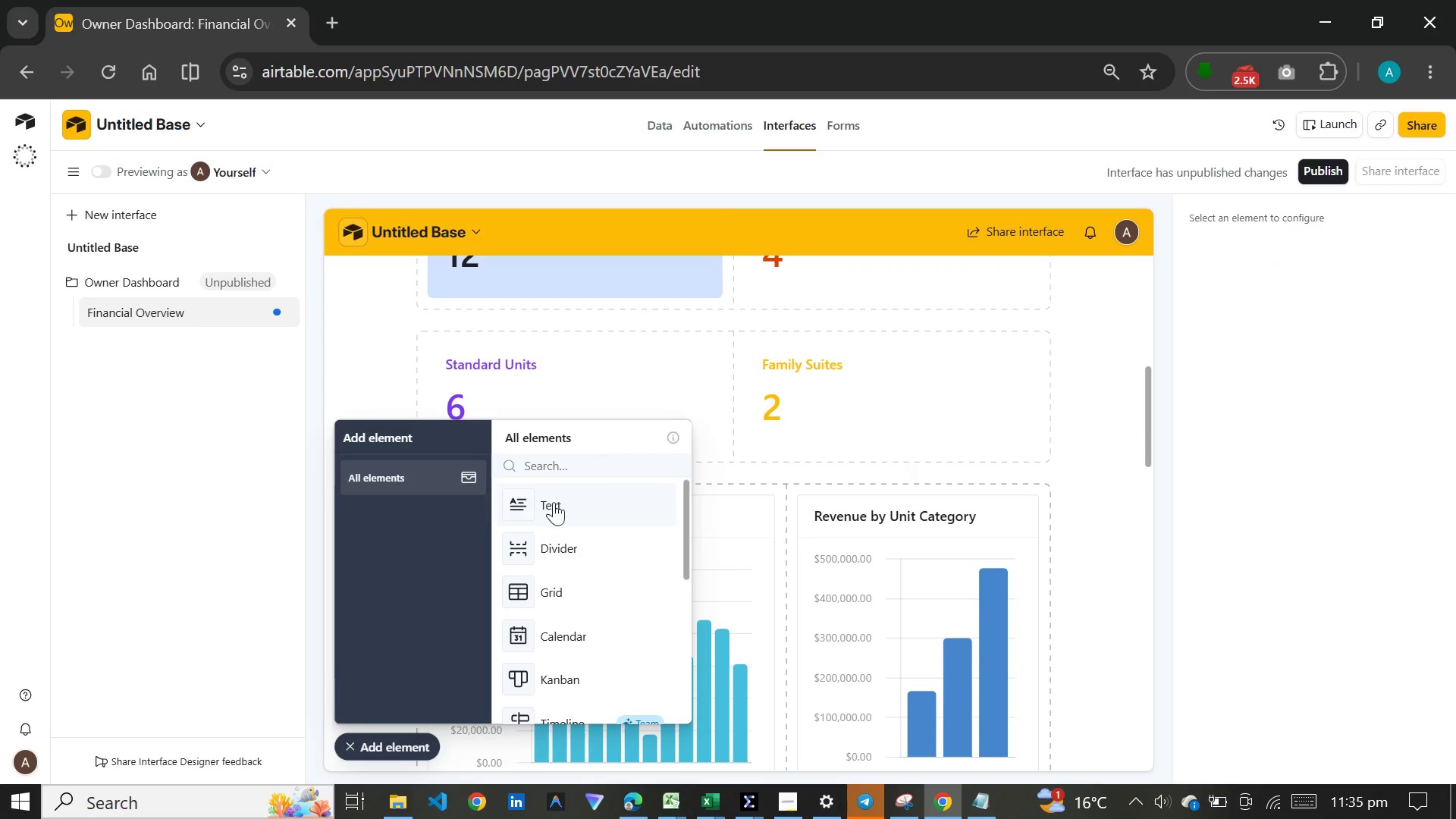 
left_click([556, 500])
 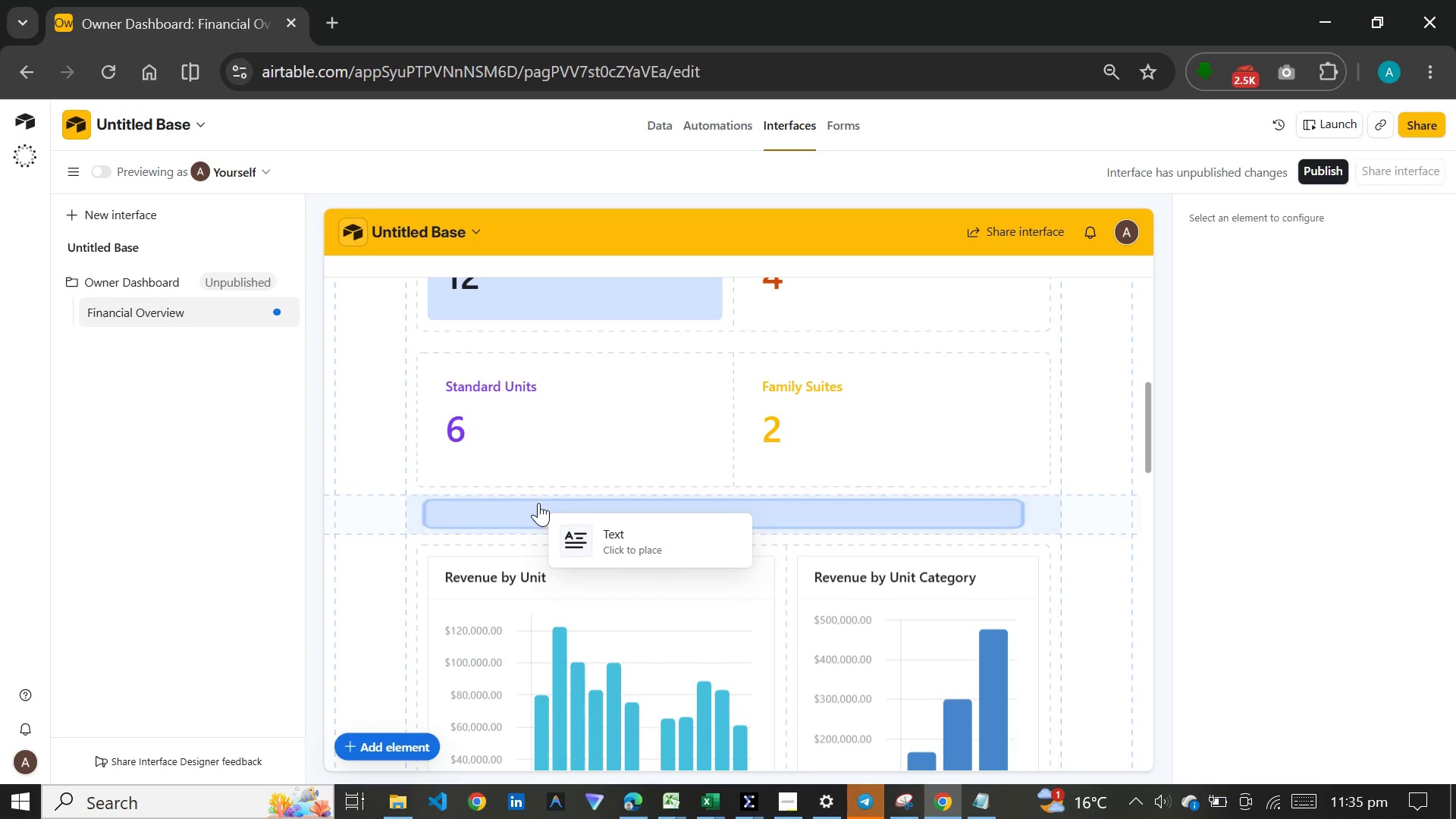 
left_click([538, 503])
 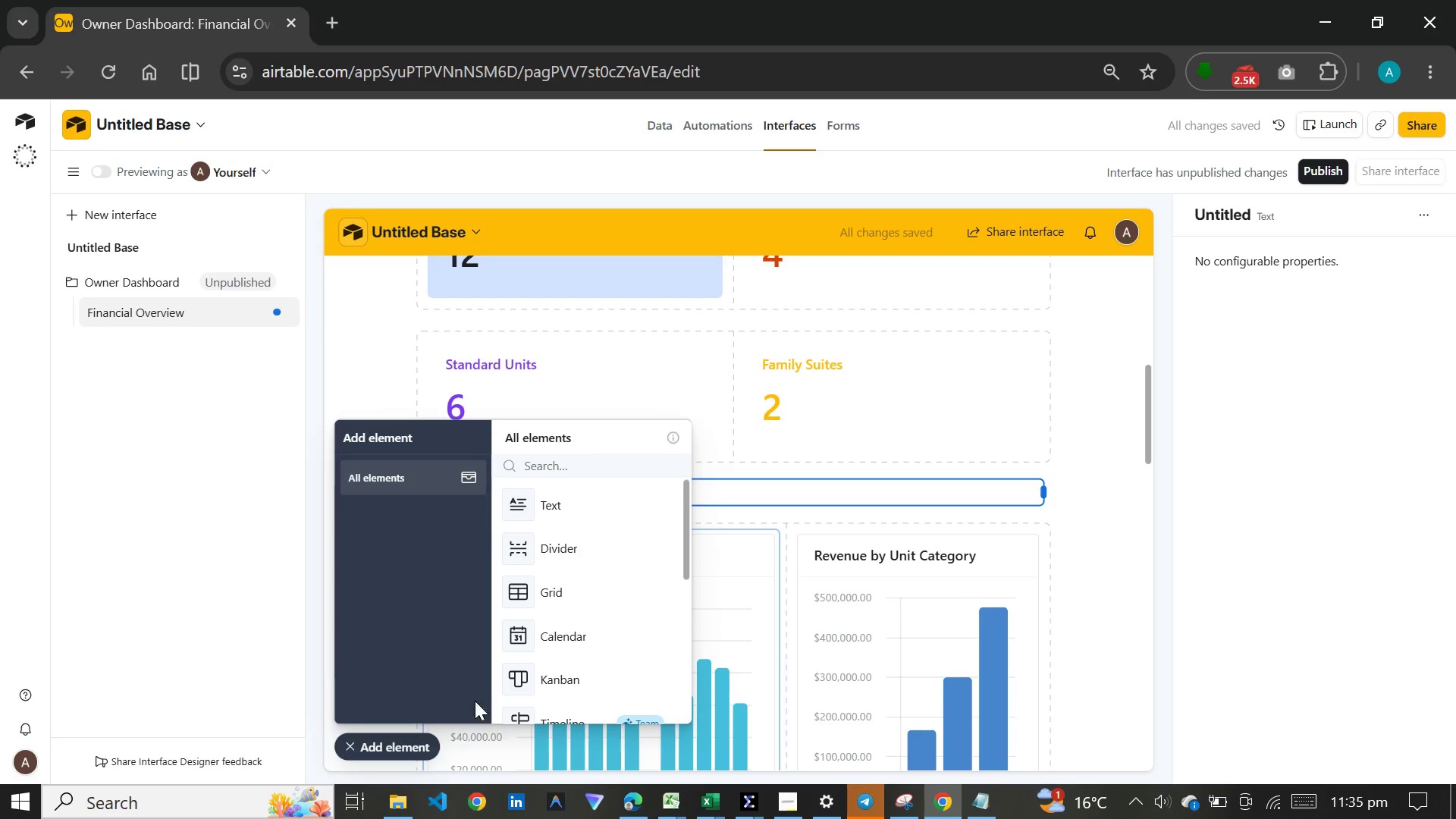 
scroll: coordinate [974, 502], scroll_direction: down, amount: 28.0
 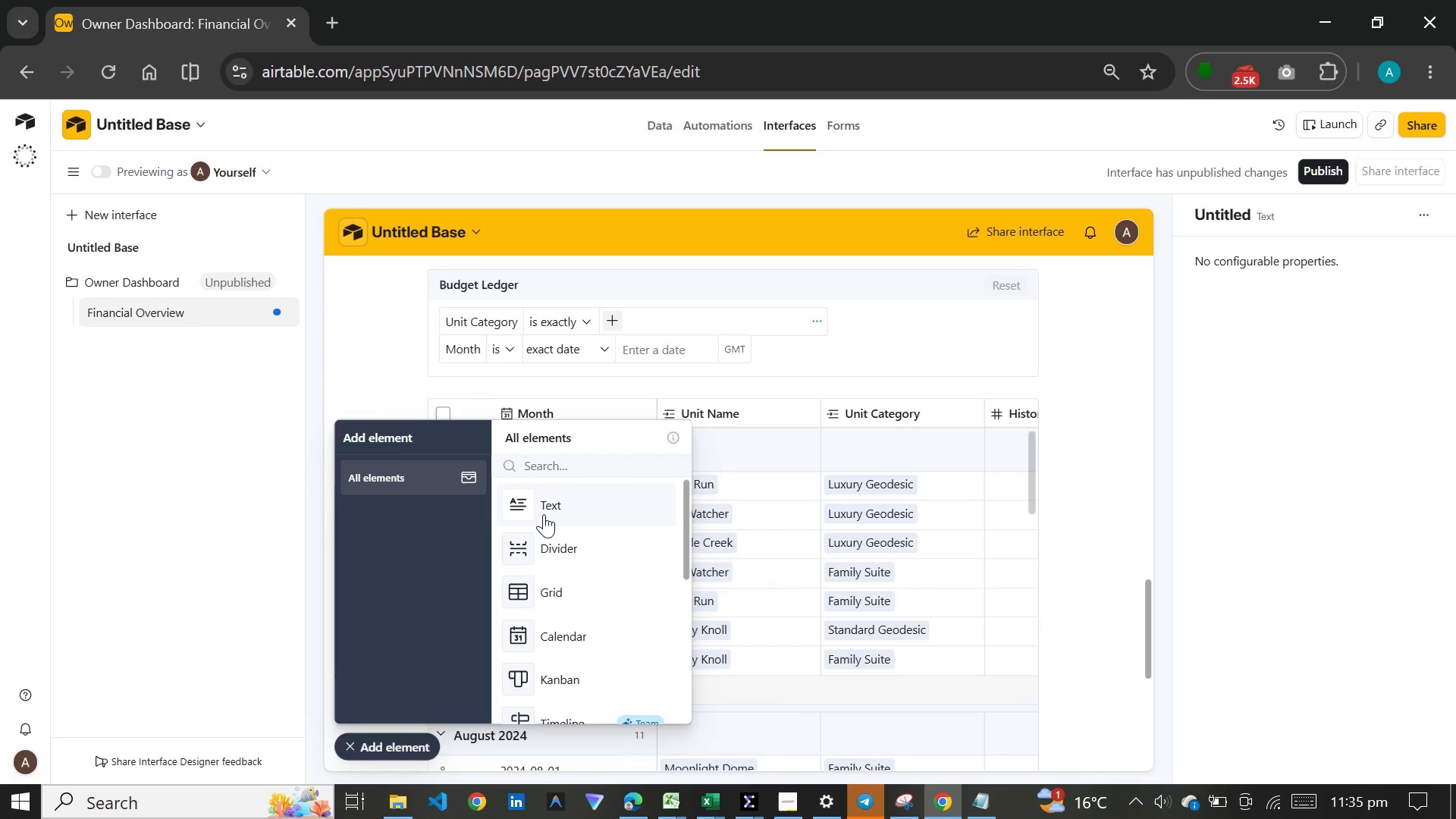 
left_click([544, 514])
 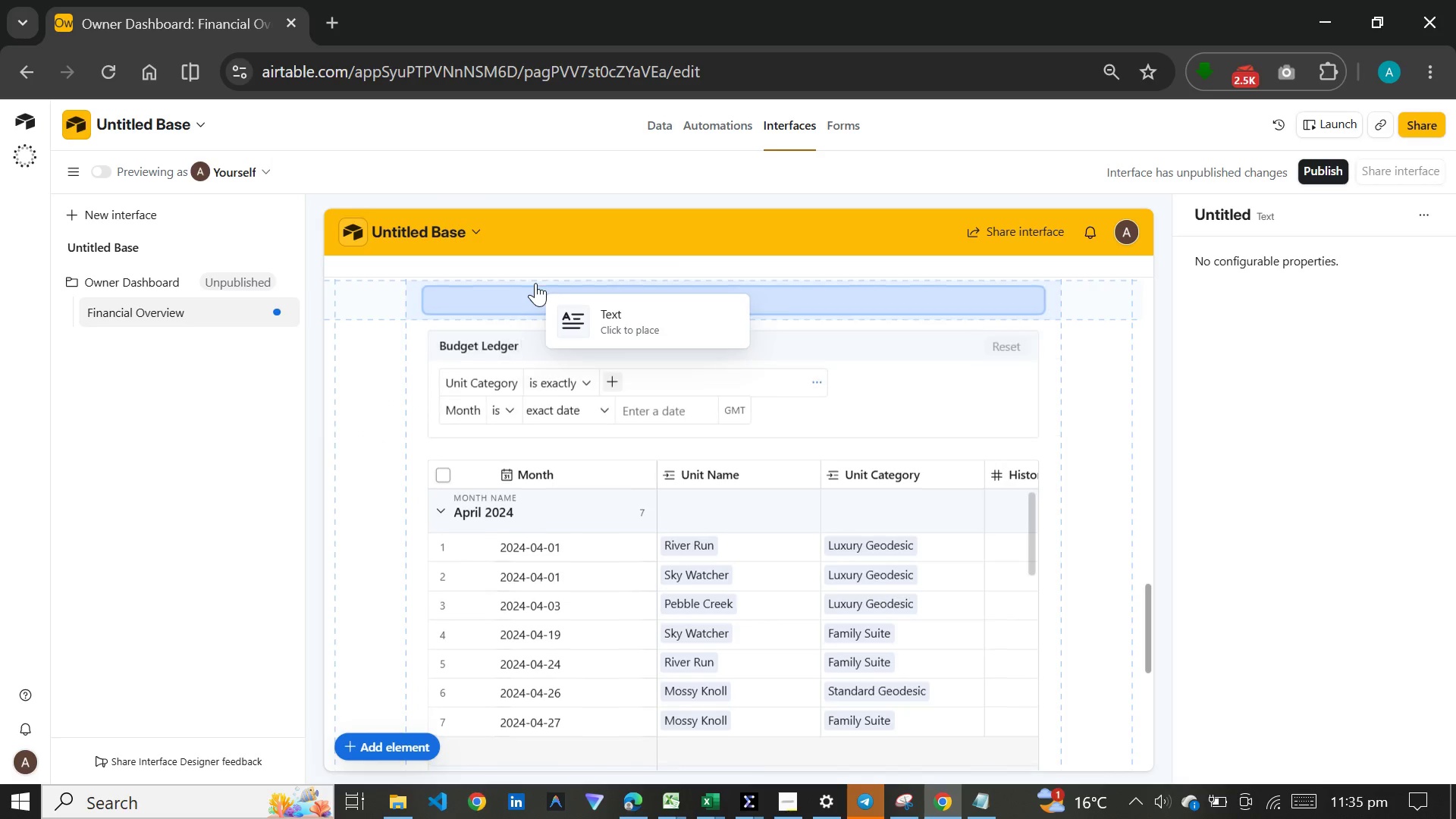 
left_click([535, 281])
 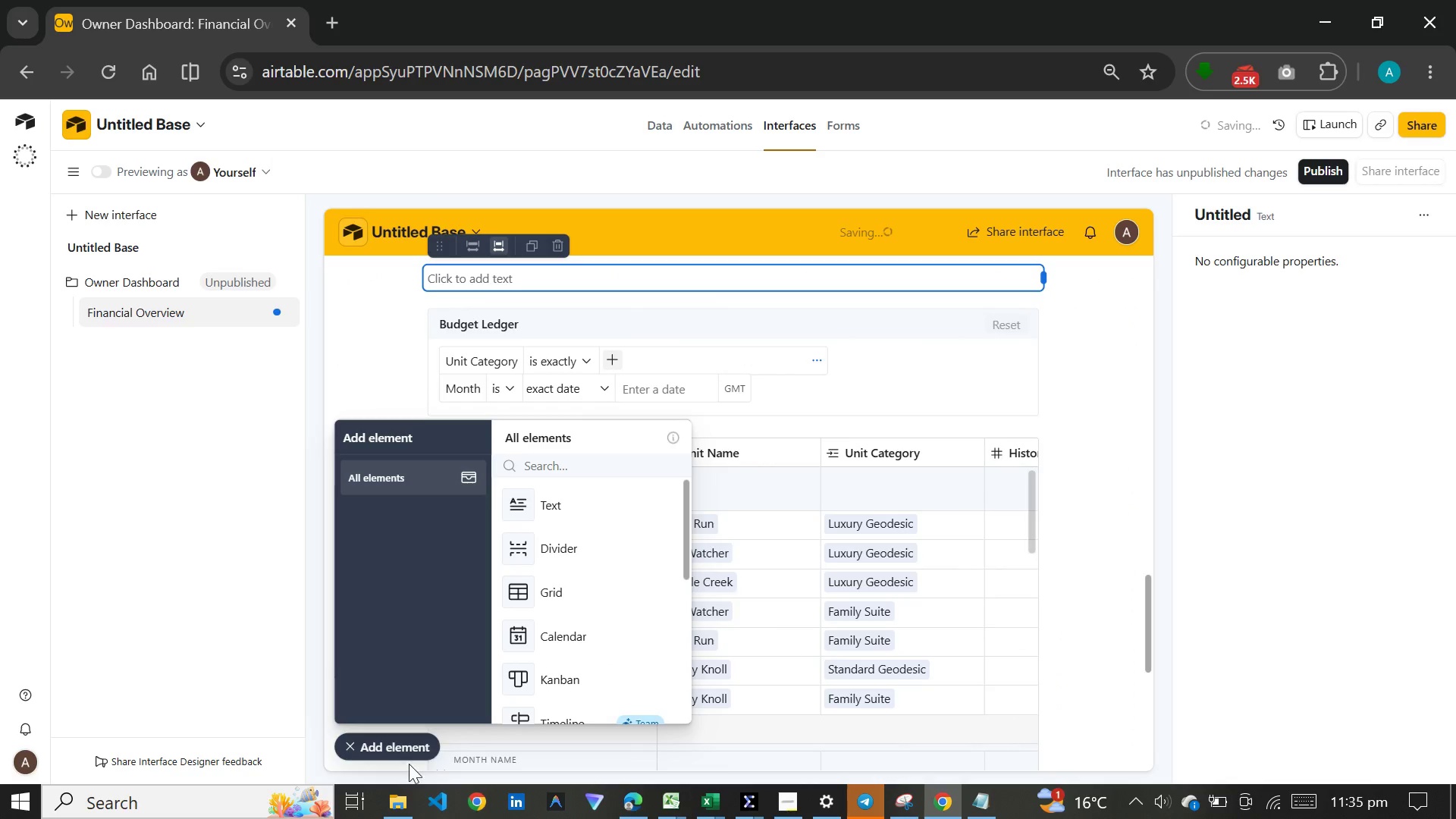 
left_click([410, 734])
 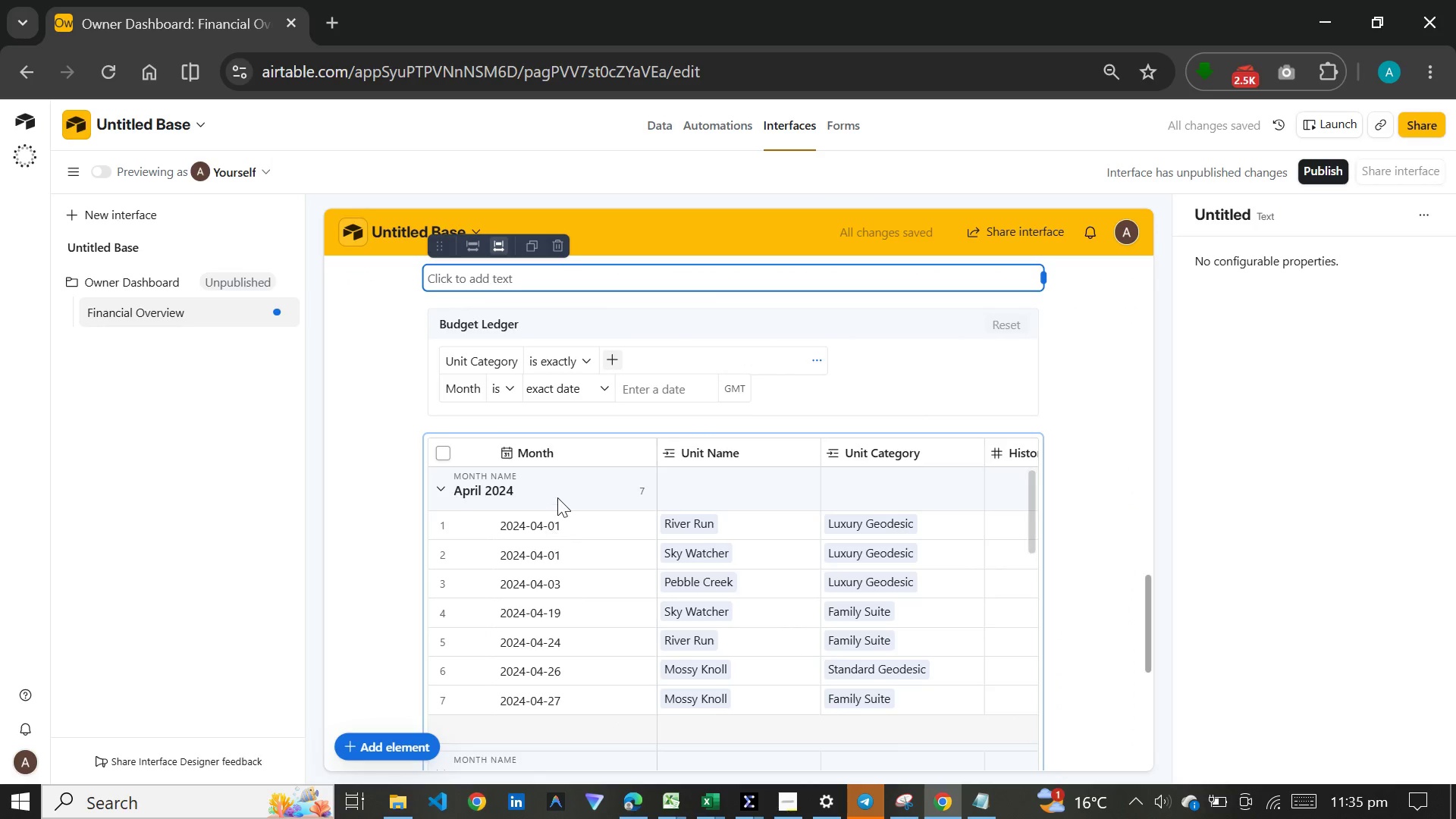 
scroll: coordinate [561, 493], scroll_direction: up, amount: 30.0
 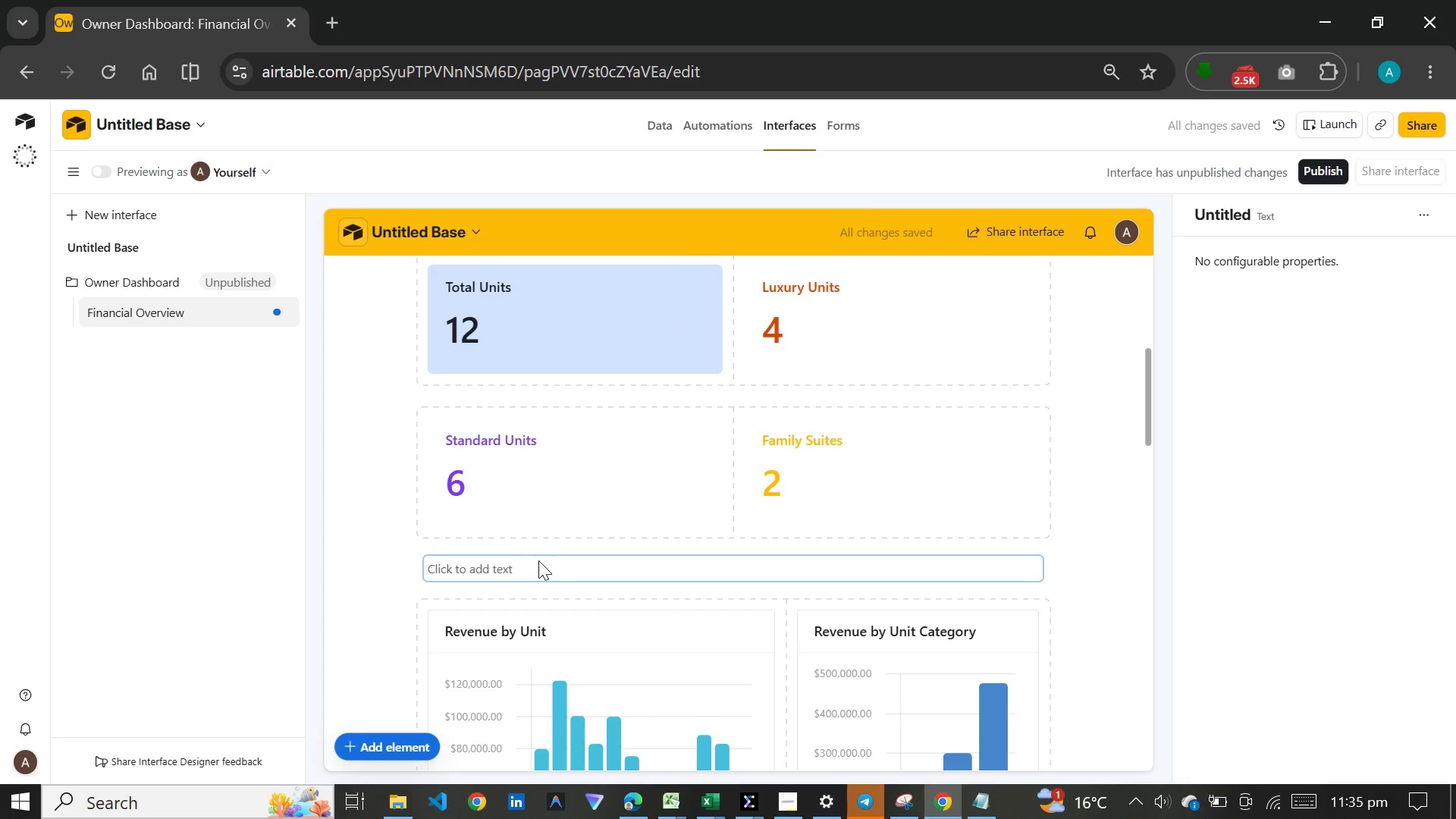 
left_click([538, 564])
 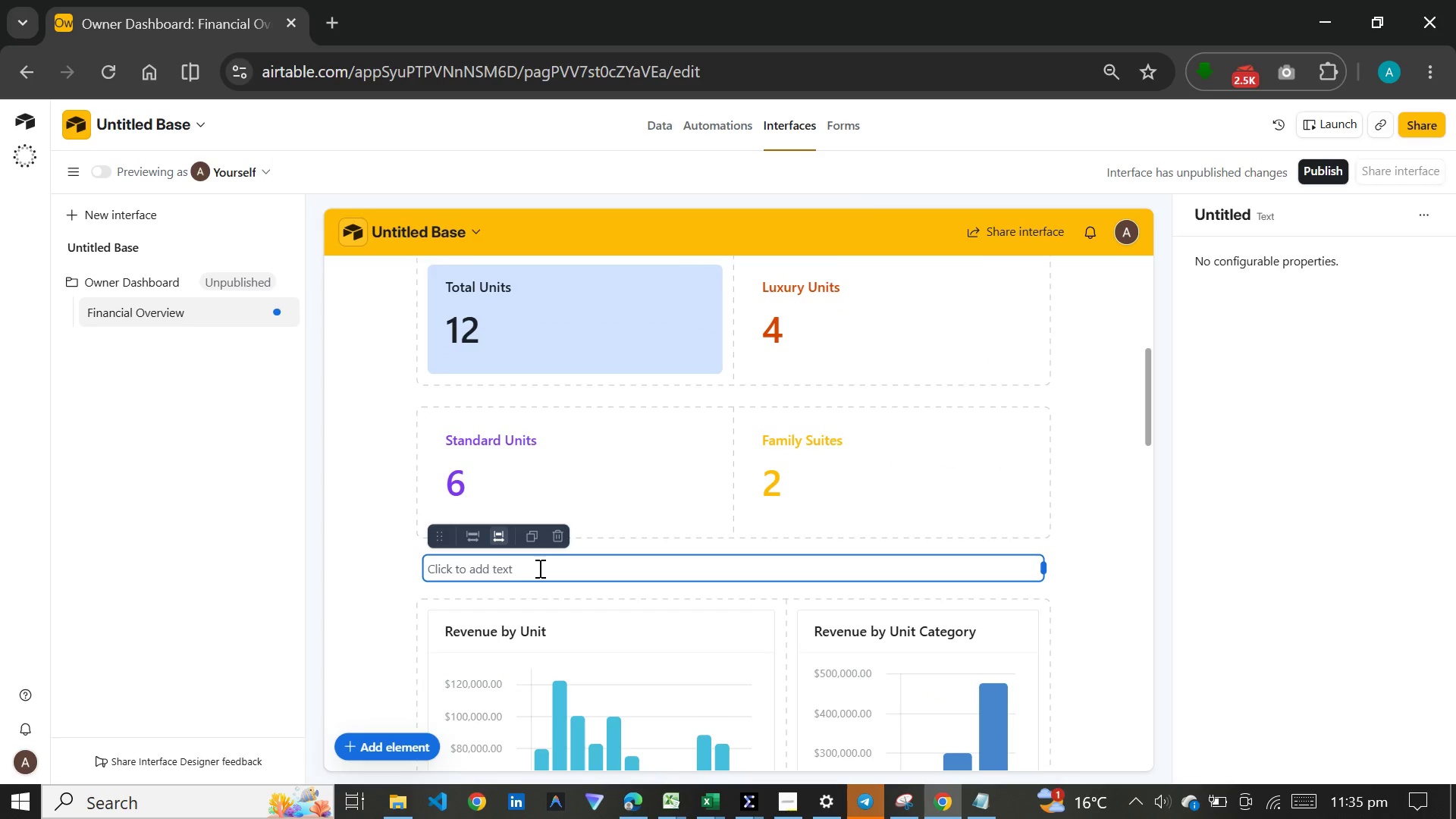 
left_click([538, 568])
 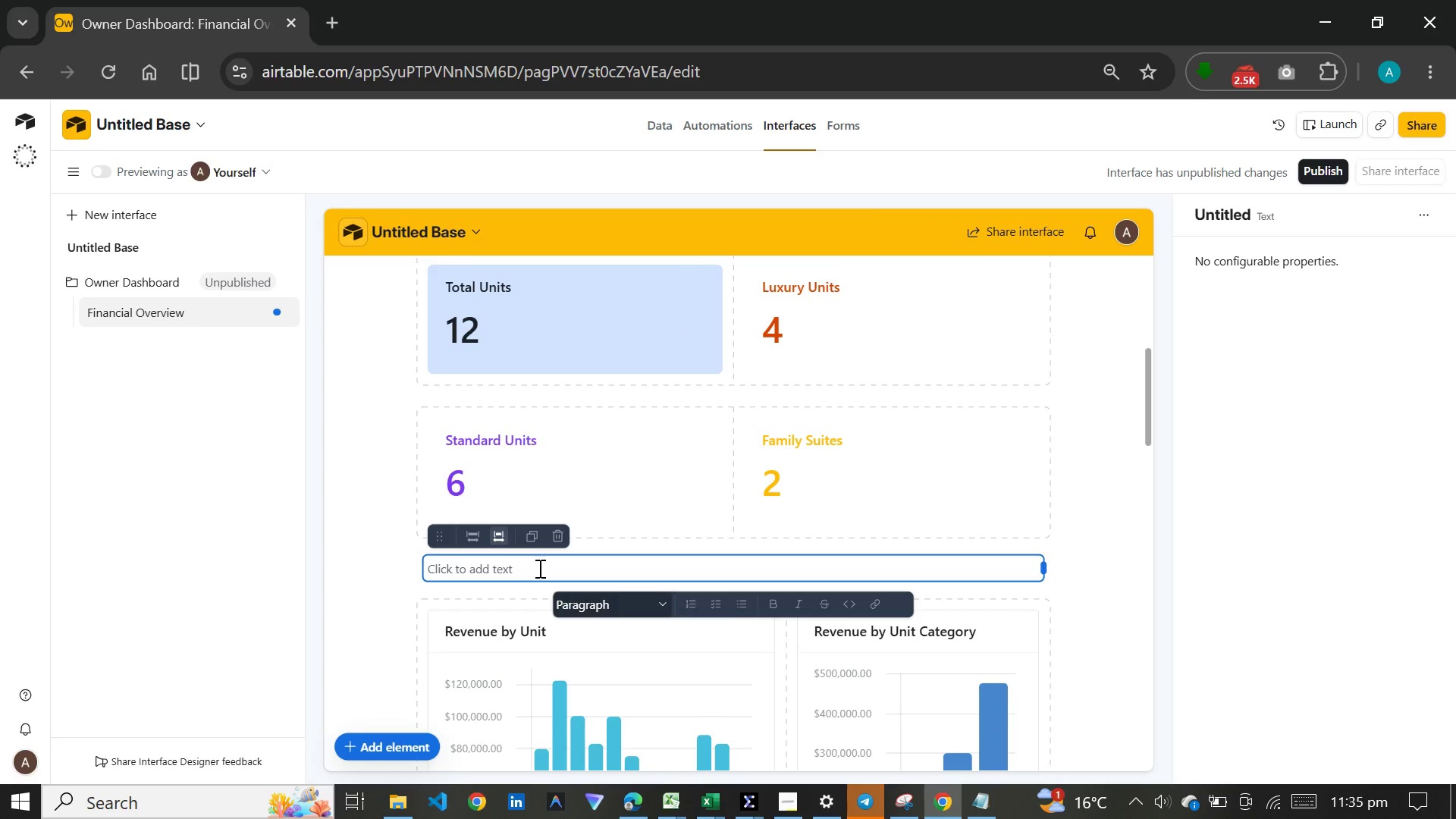 
key(Meta+V)
 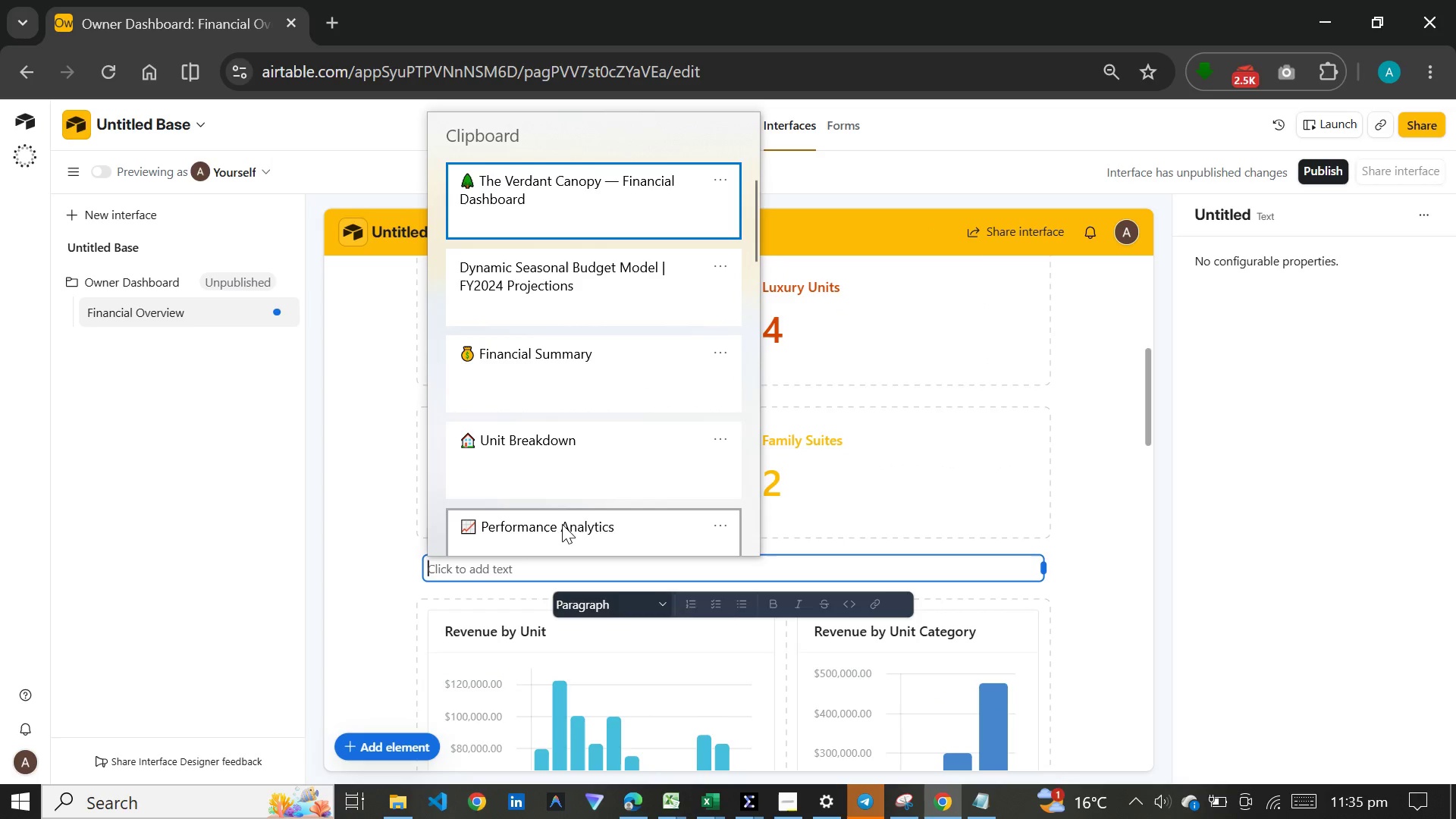 
left_click([542, 431])
 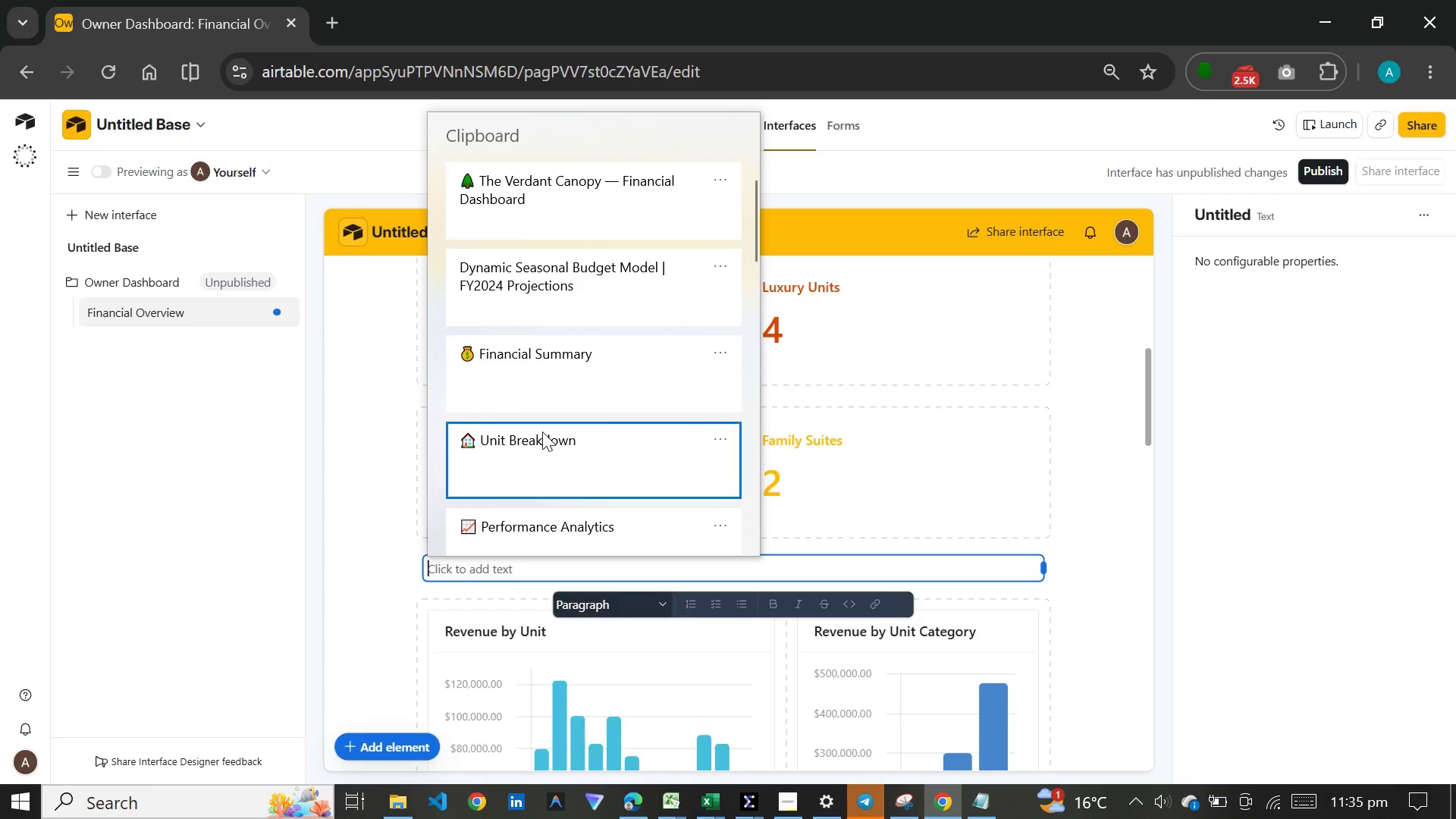 
key(Control+ControlLeft)
 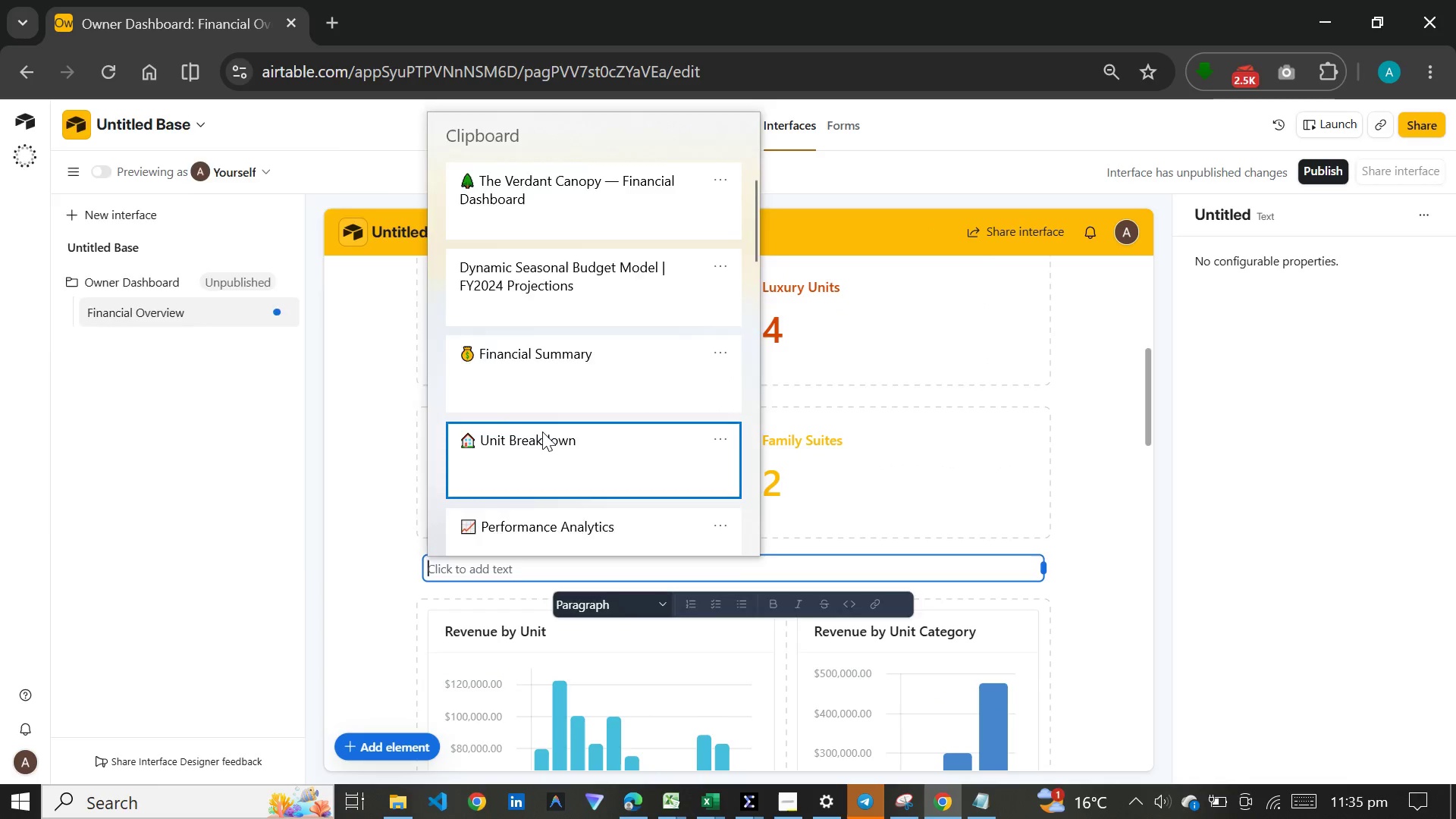 
hold_key(key=V, duration=23.33)
 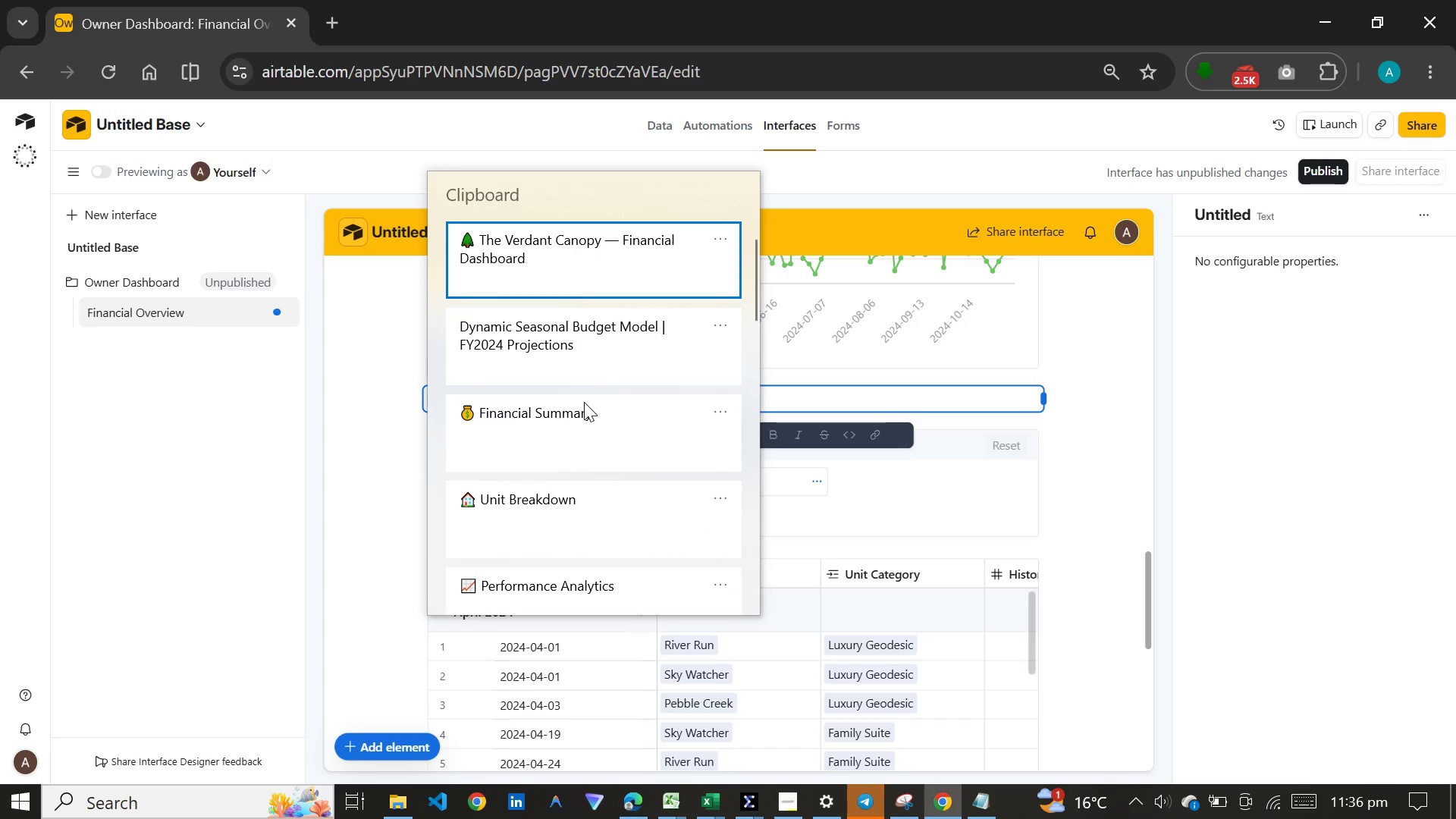 
left_click_drag(start_coordinate=[534, 570], to_coordinate=[428, 564])
 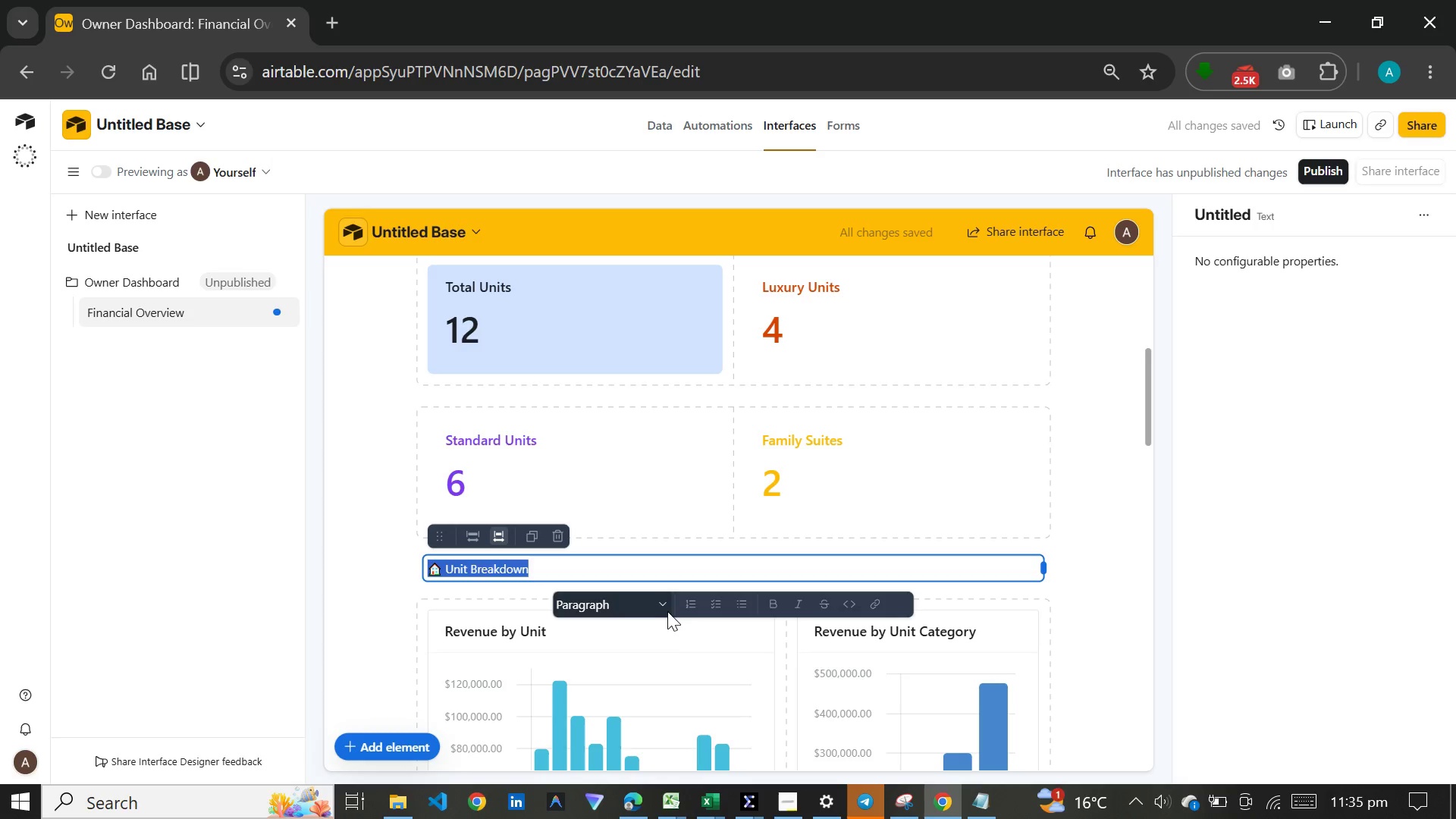 
left_click([662, 608])
 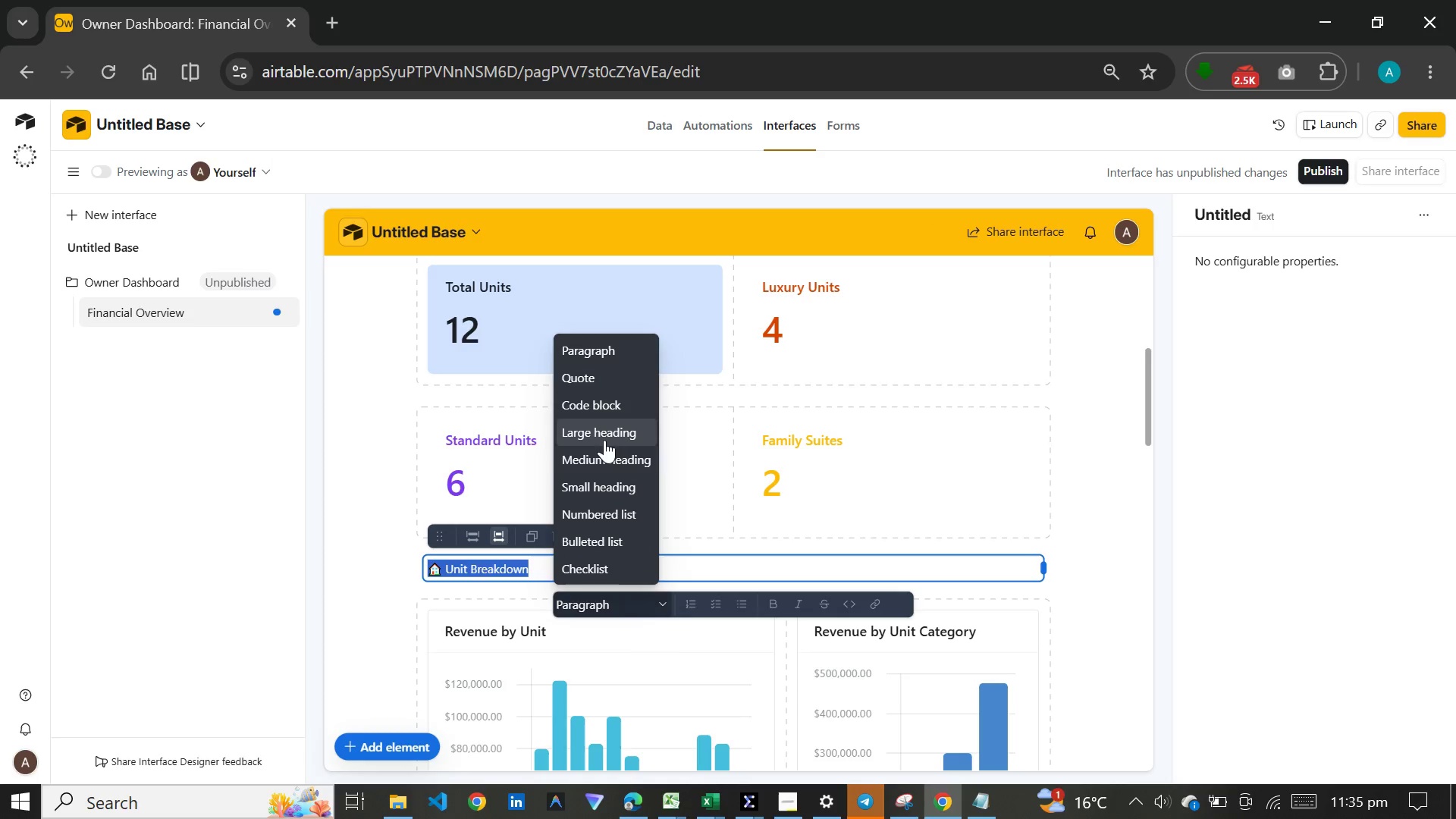 
left_click([604, 452])
 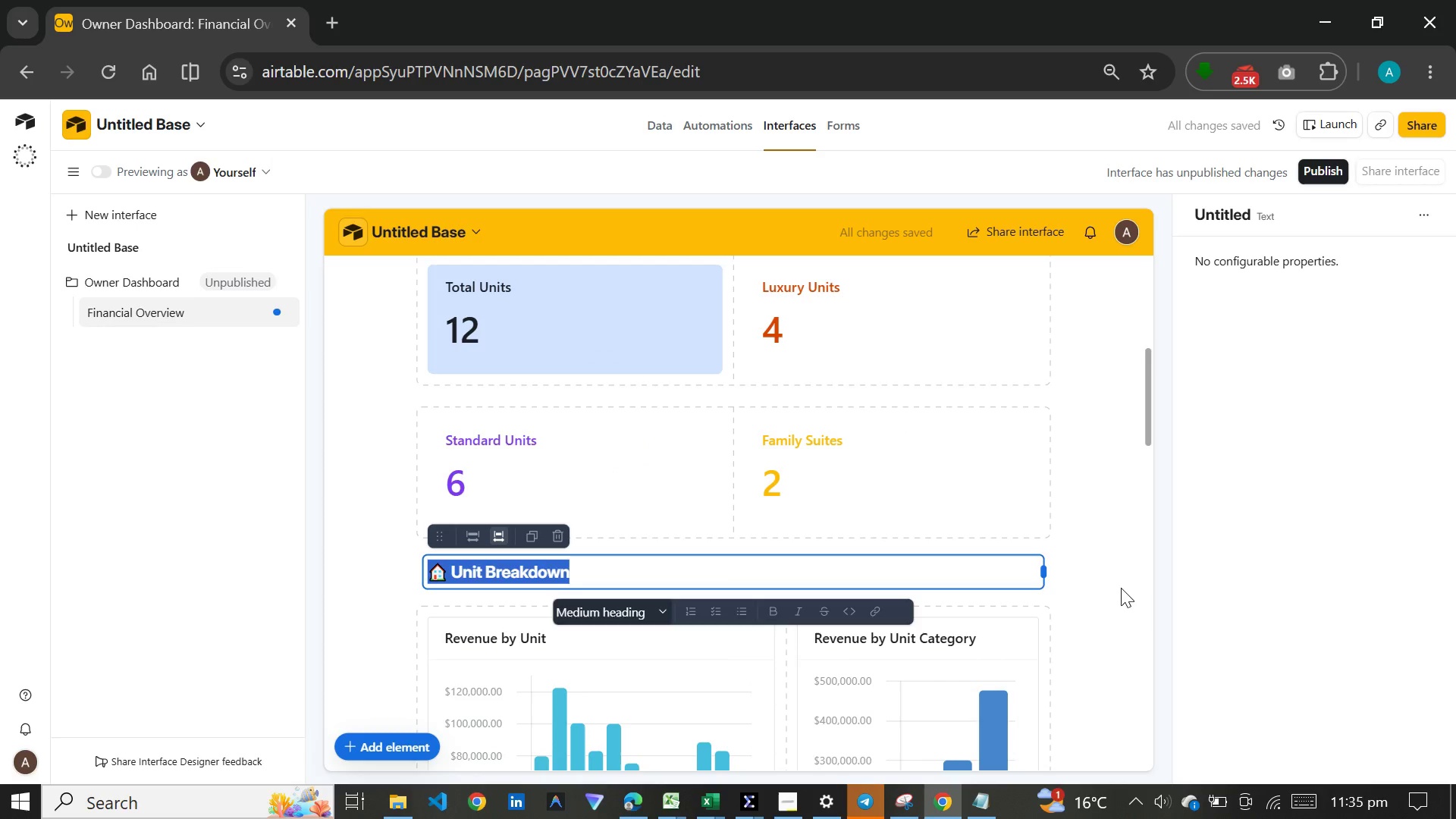 
left_click_drag(start_coordinate=[1040, 569], to_coordinate=[613, 571])
 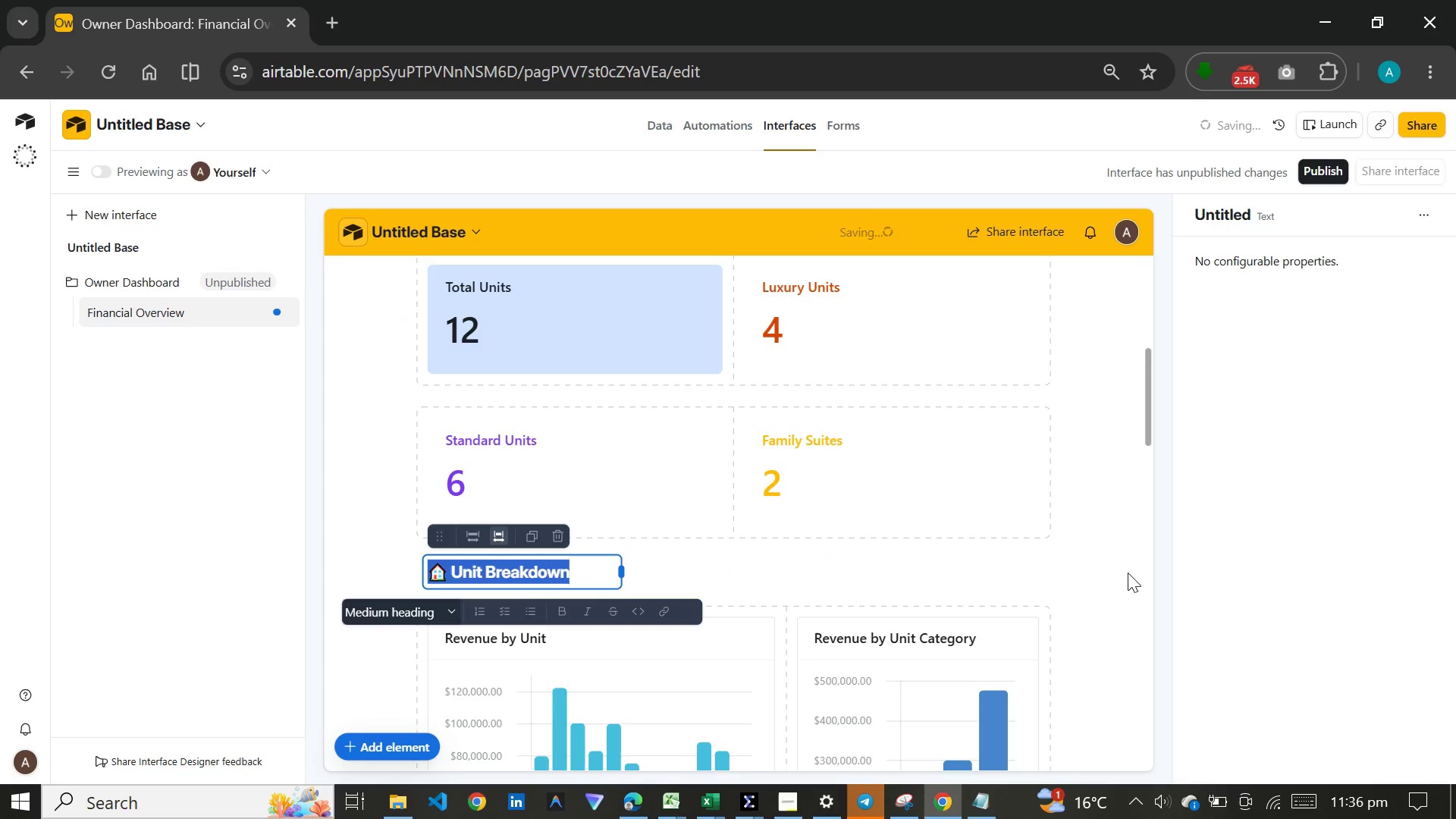 
left_click([1104, 570])
 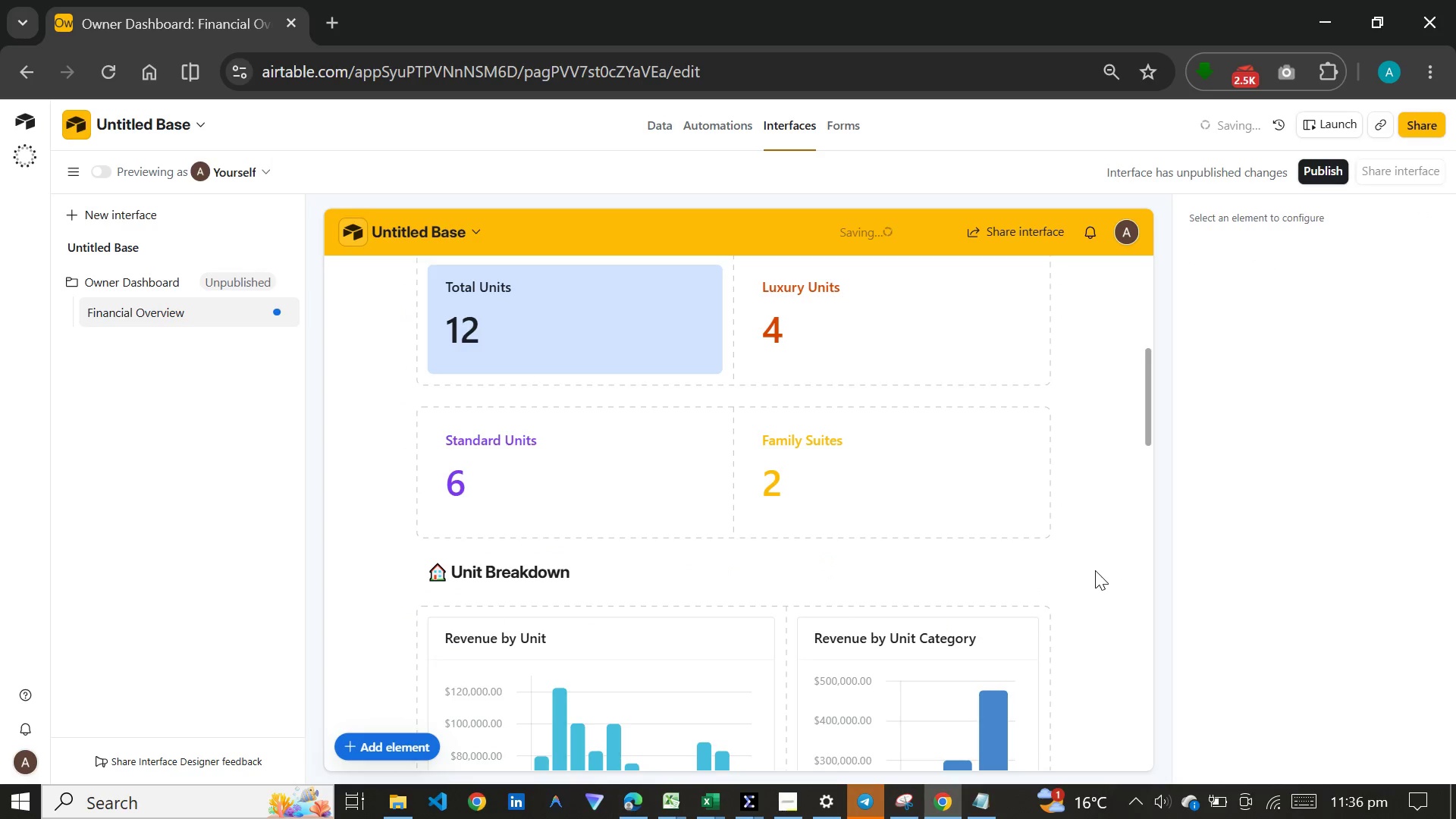 
scroll: coordinate [1095, 570], scroll_direction: down, amount: 27.0
 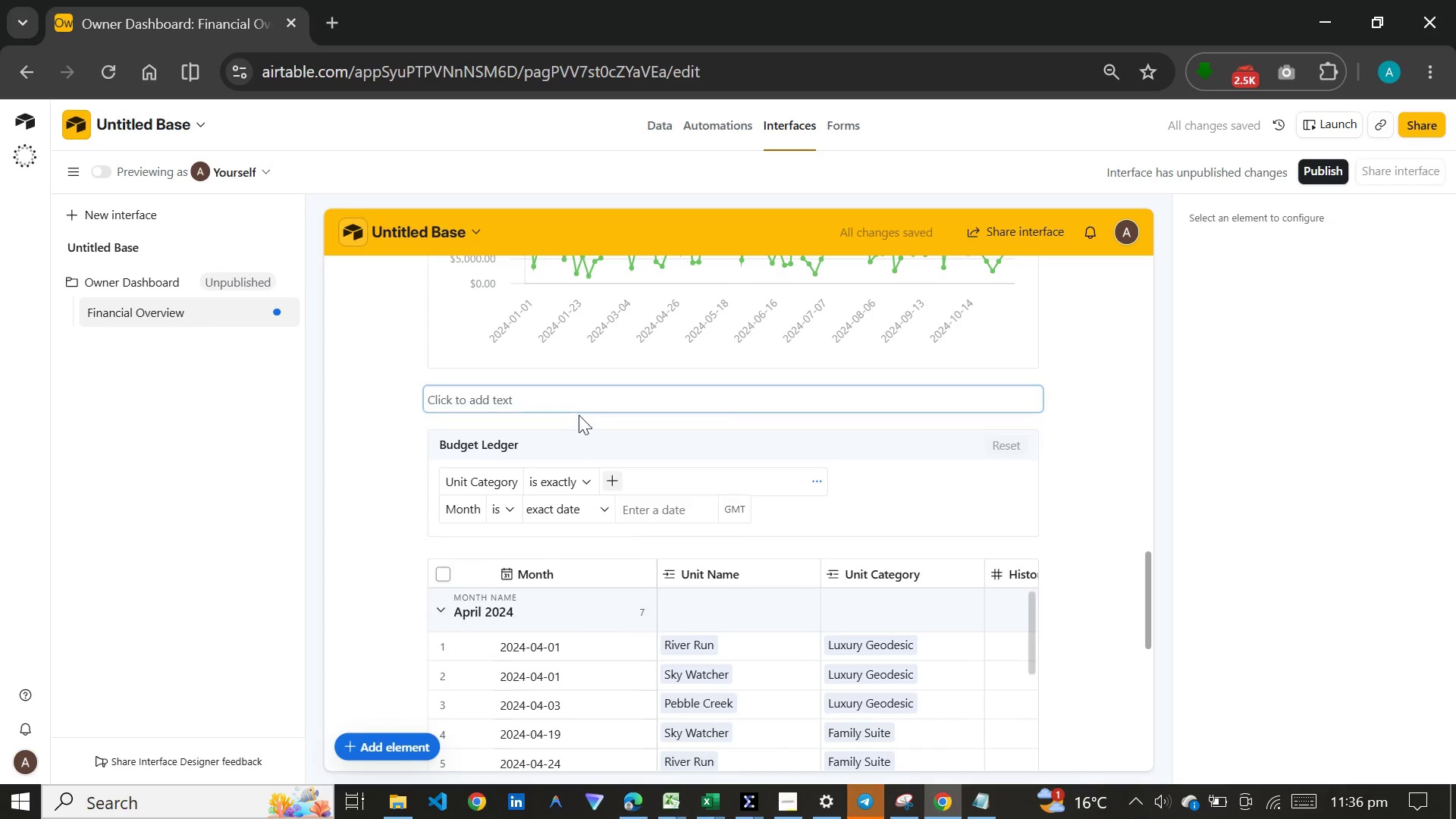 
left_click([579, 406])
 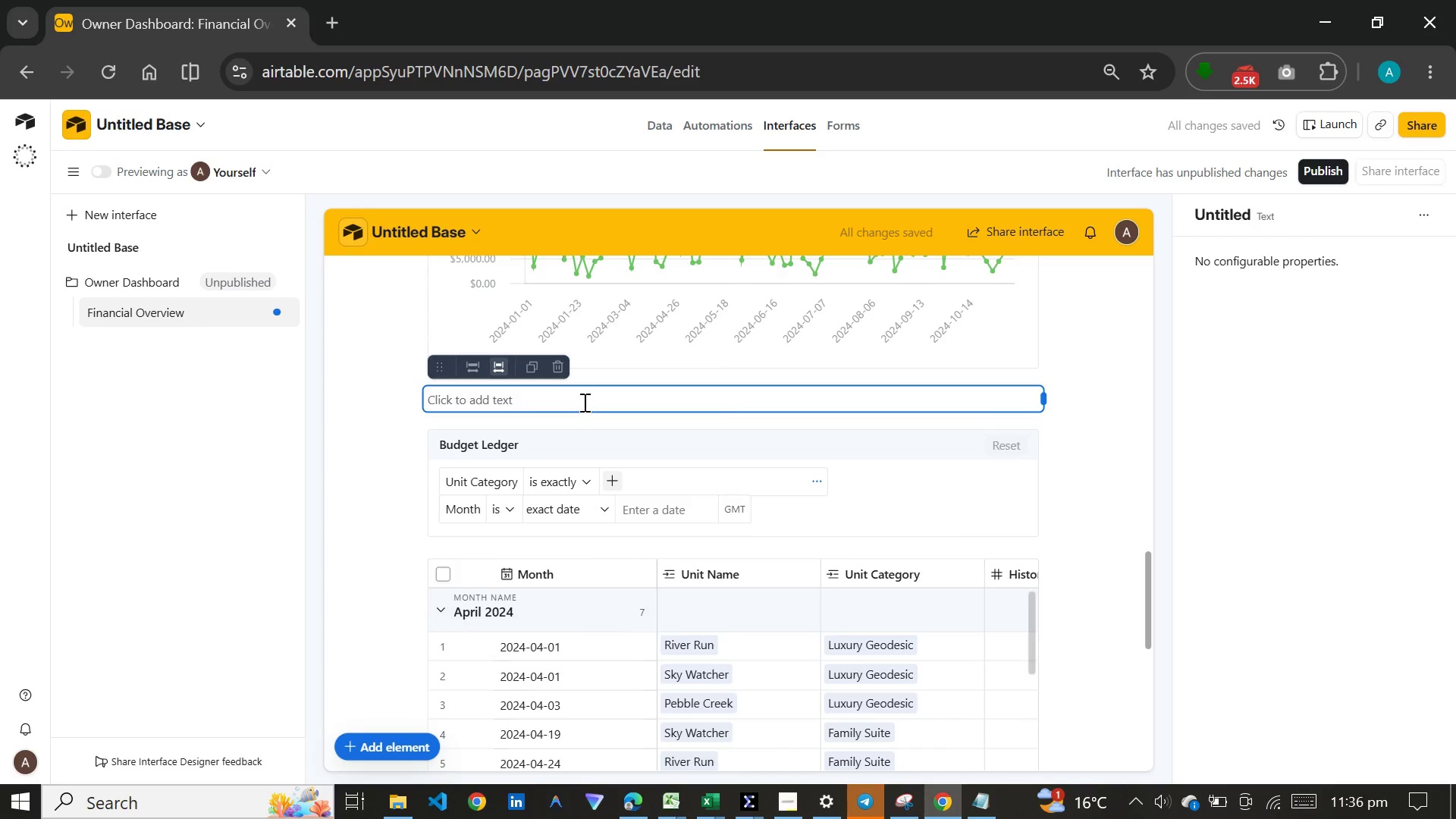 
left_click([583, 402])
 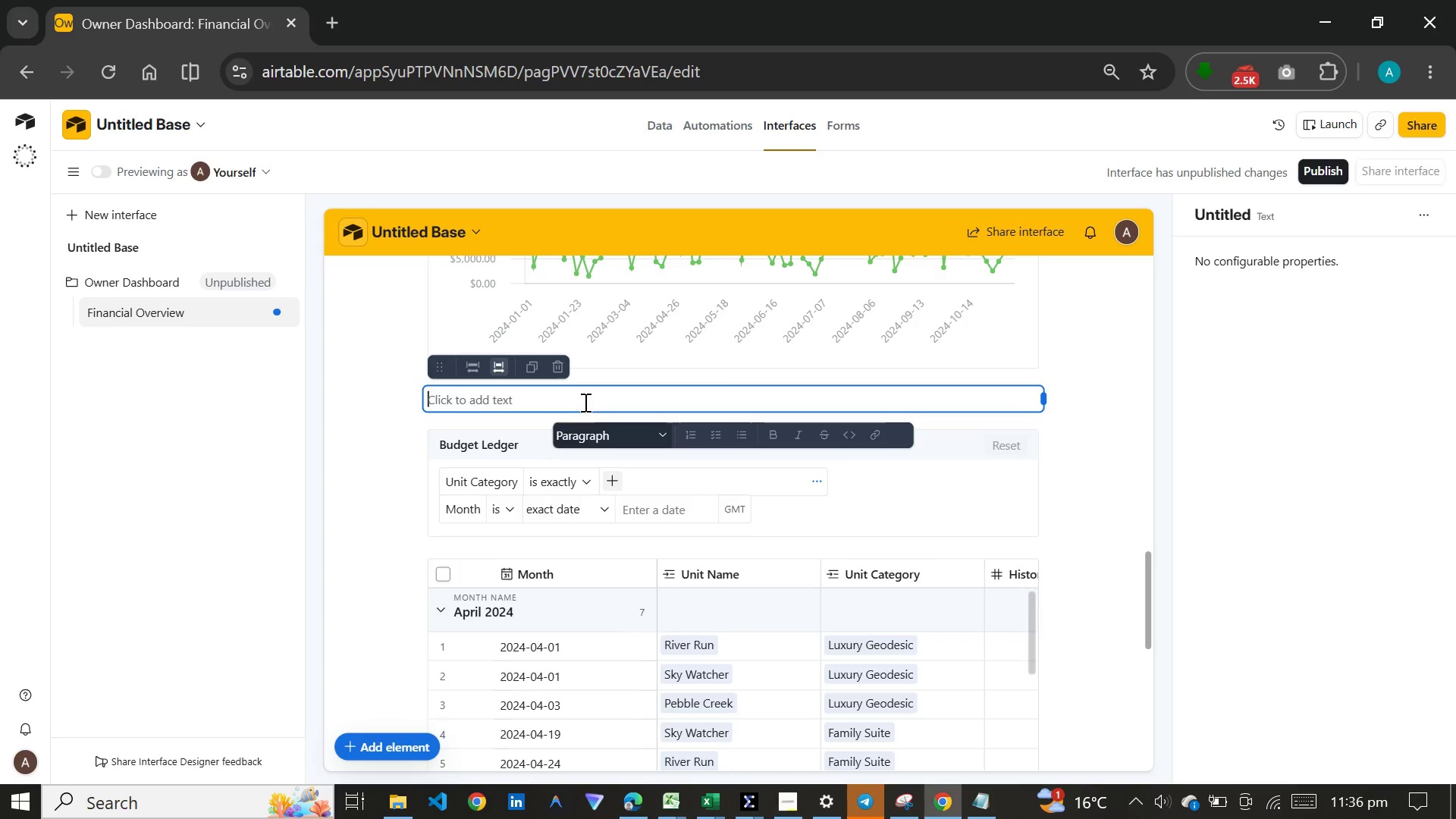 
hold_key(key=MetaLeft, duration=0.48)
 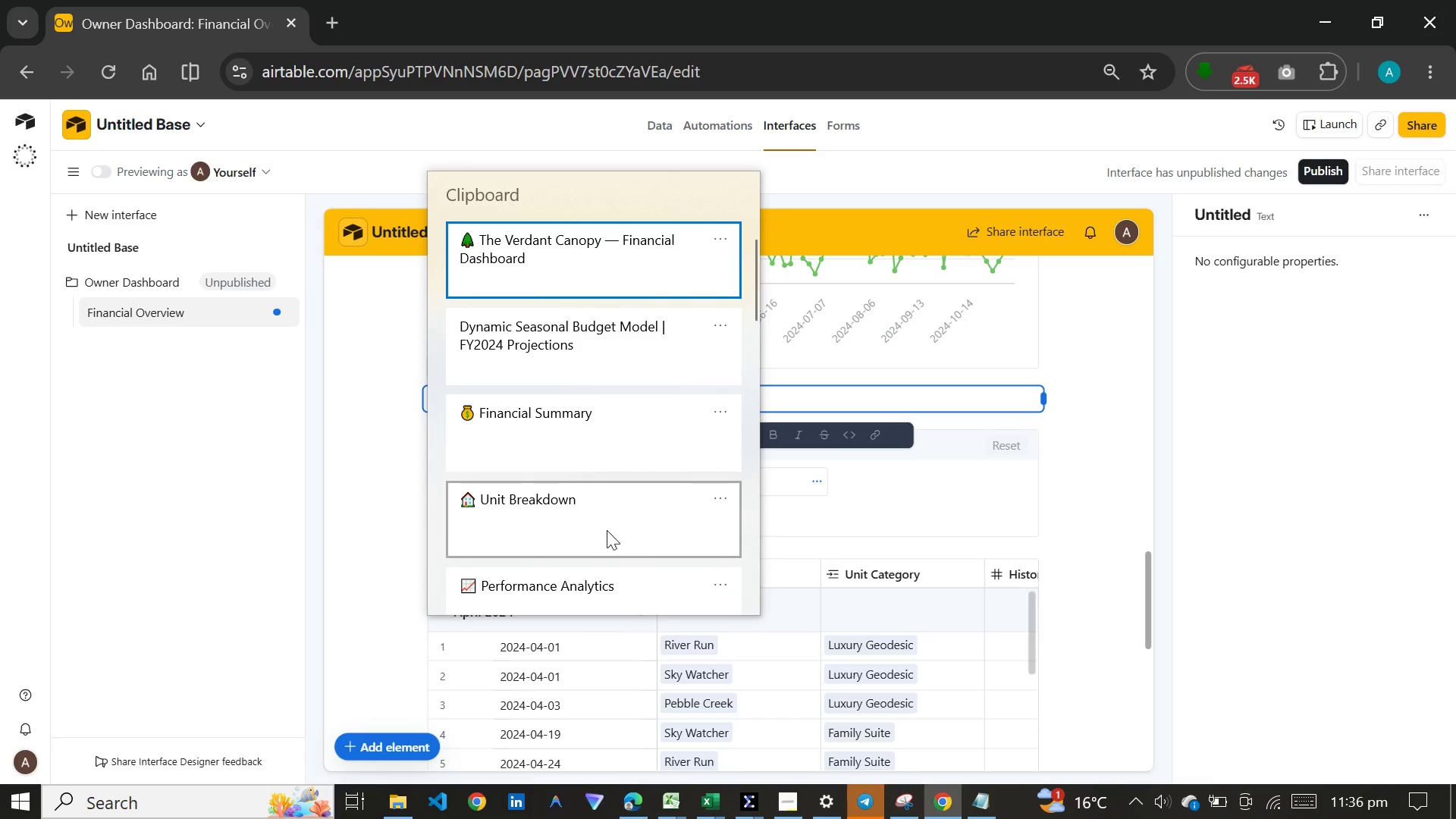 
left_click([616, 582])
 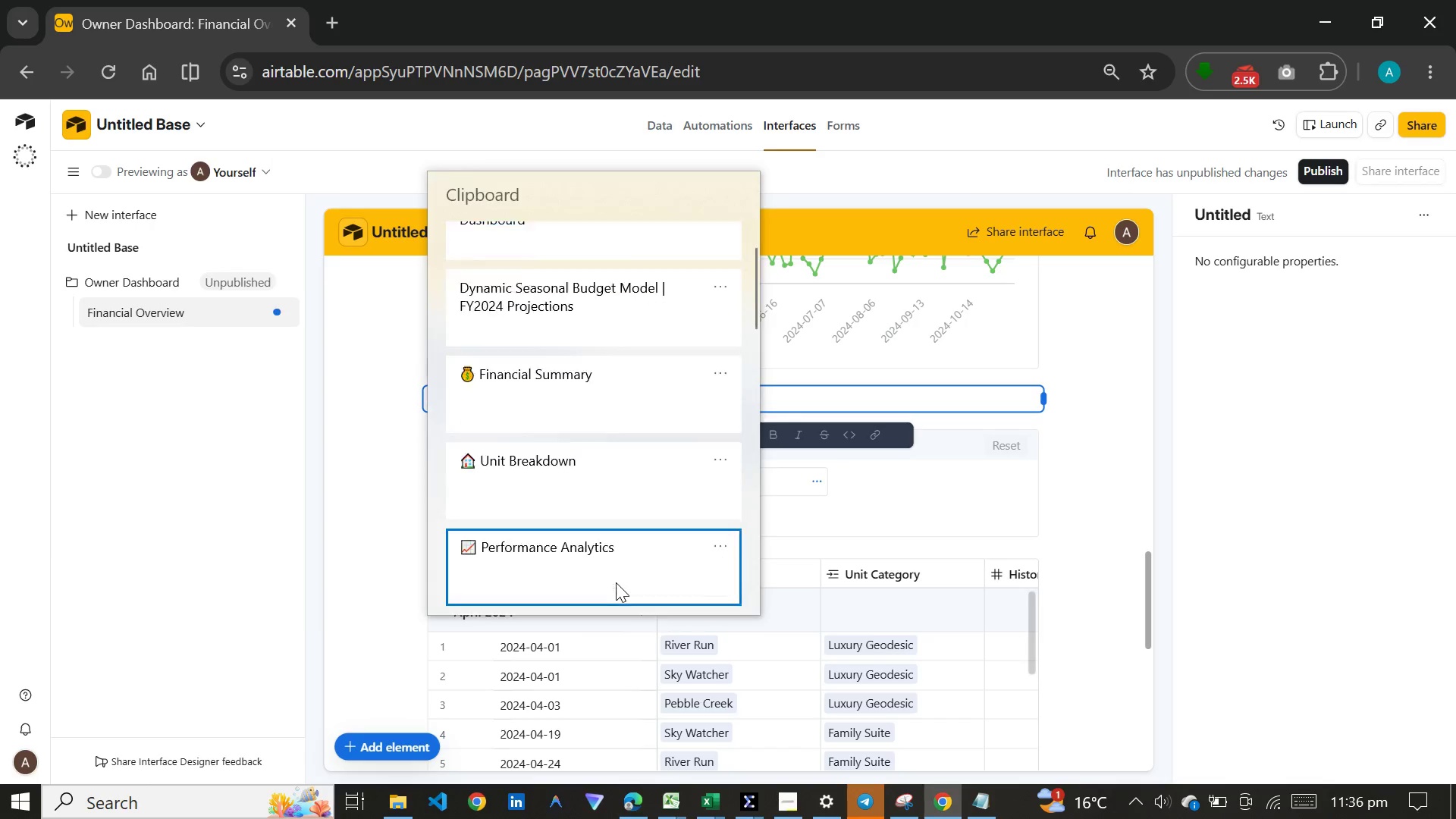 
key(Control+ControlLeft)
 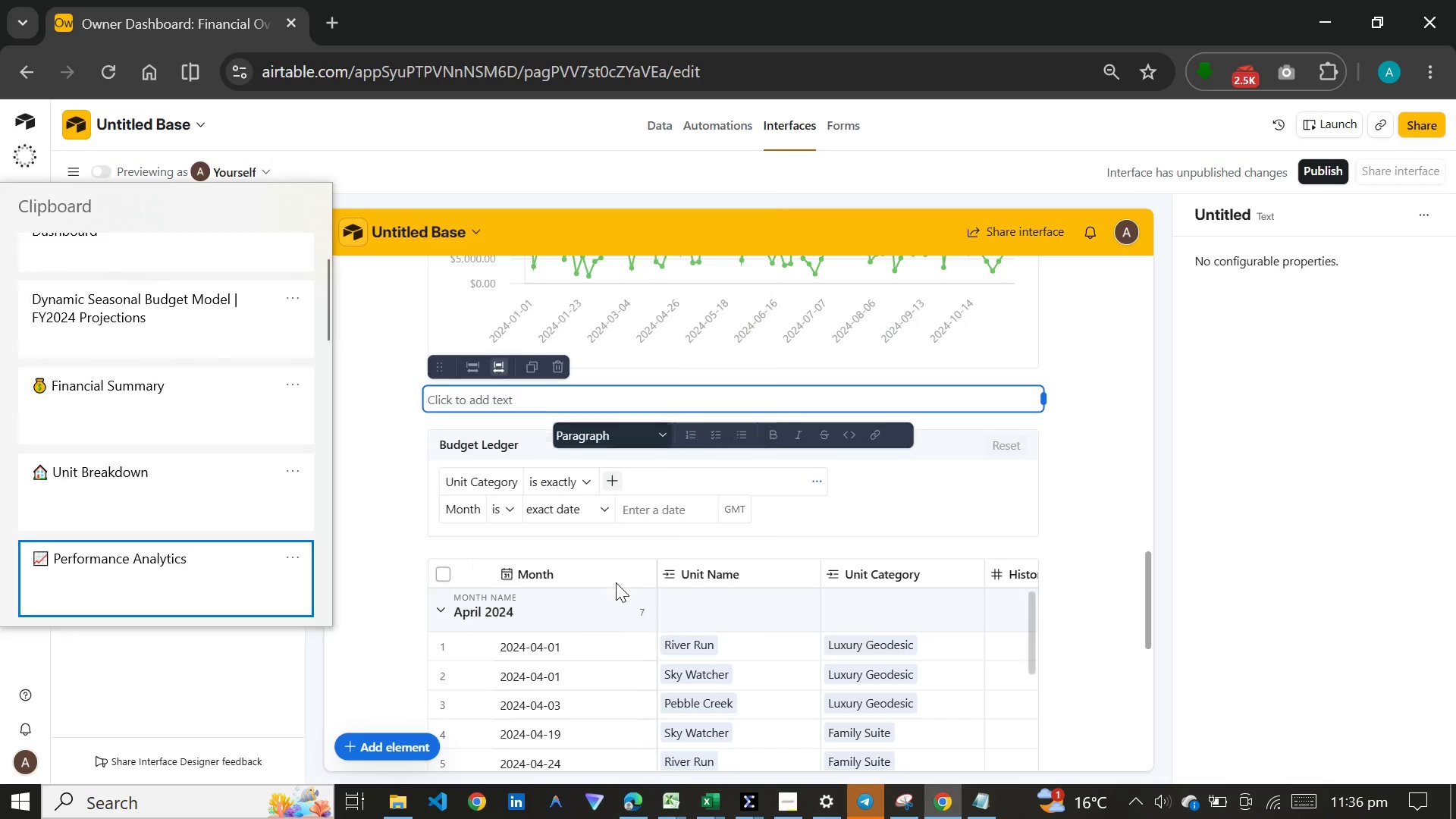 
key(Control+V)
 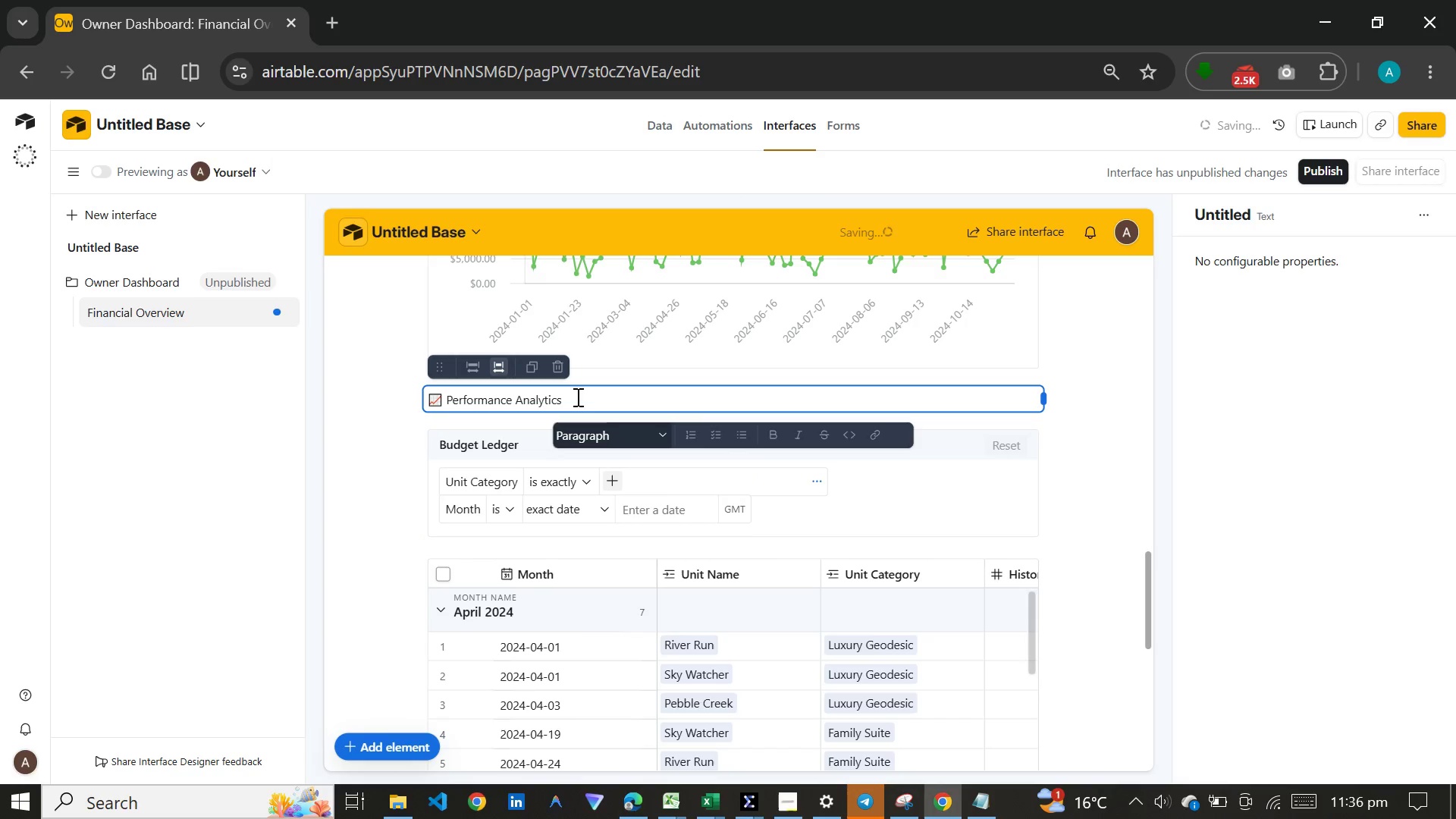 
left_click_drag(start_coordinate=[574, 398], to_coordinate=[433, 398])
 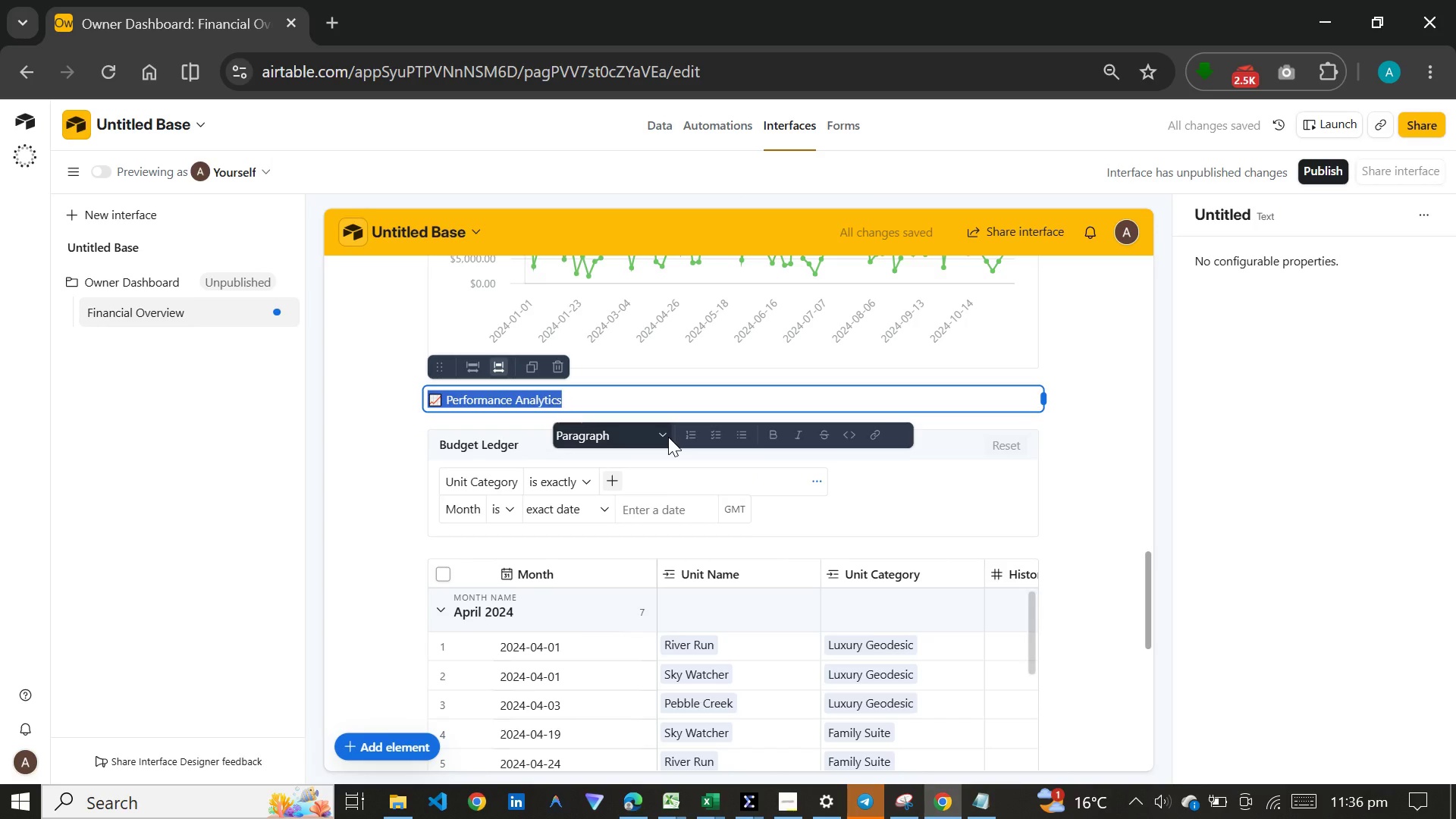 
left_click([658, 434])
 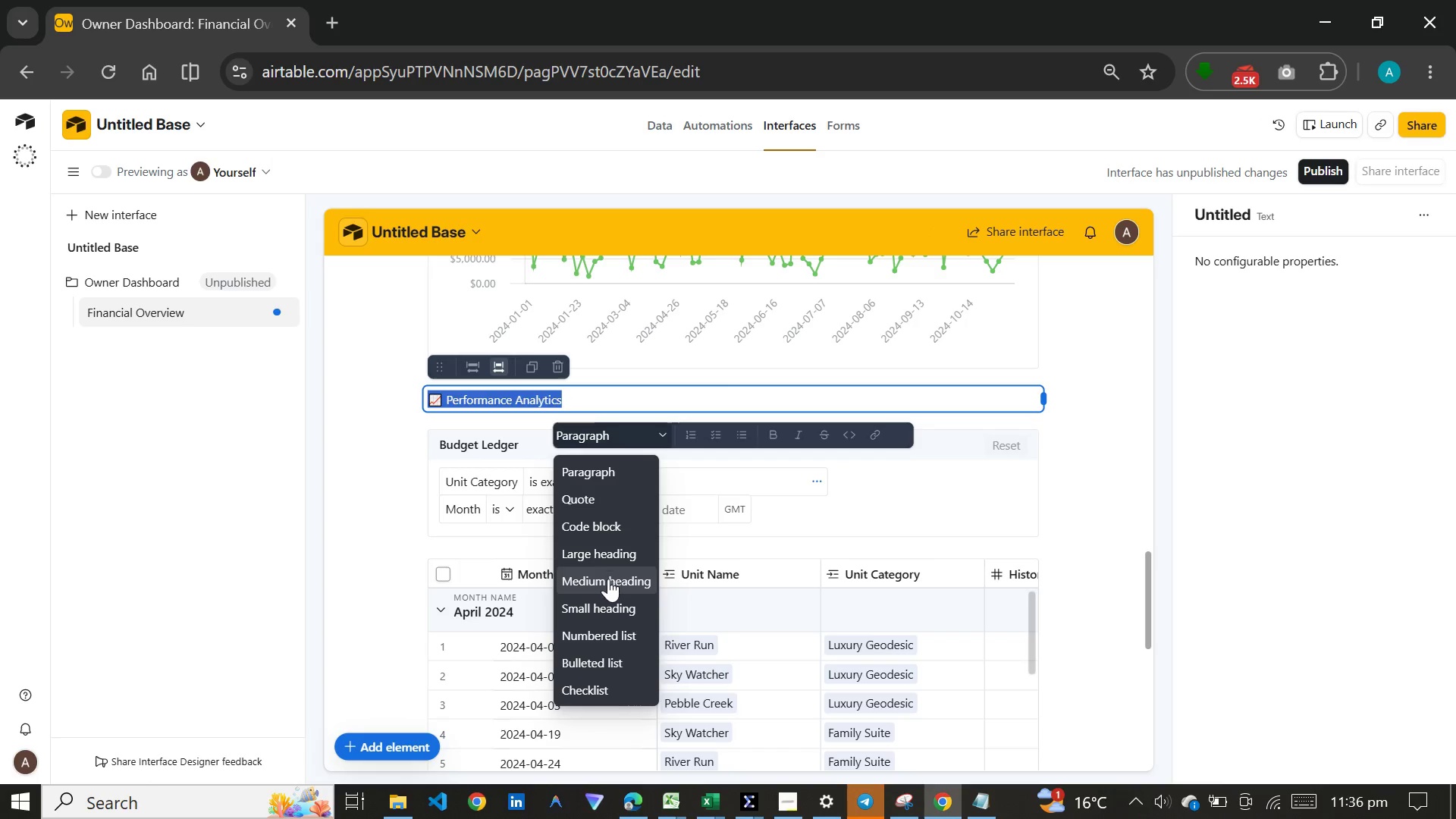 
left_click([608, 581])
 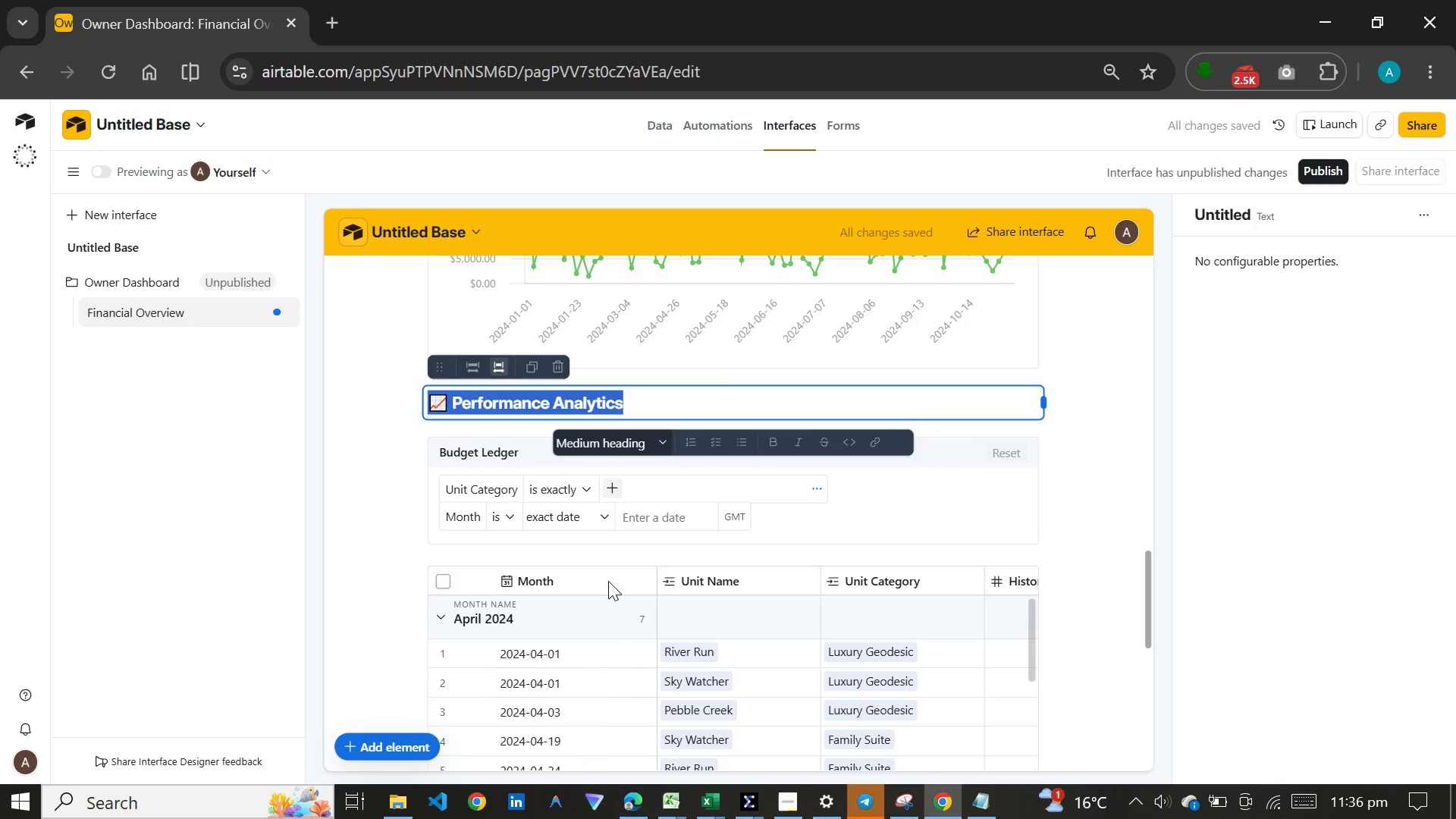 
wait(11.28)
 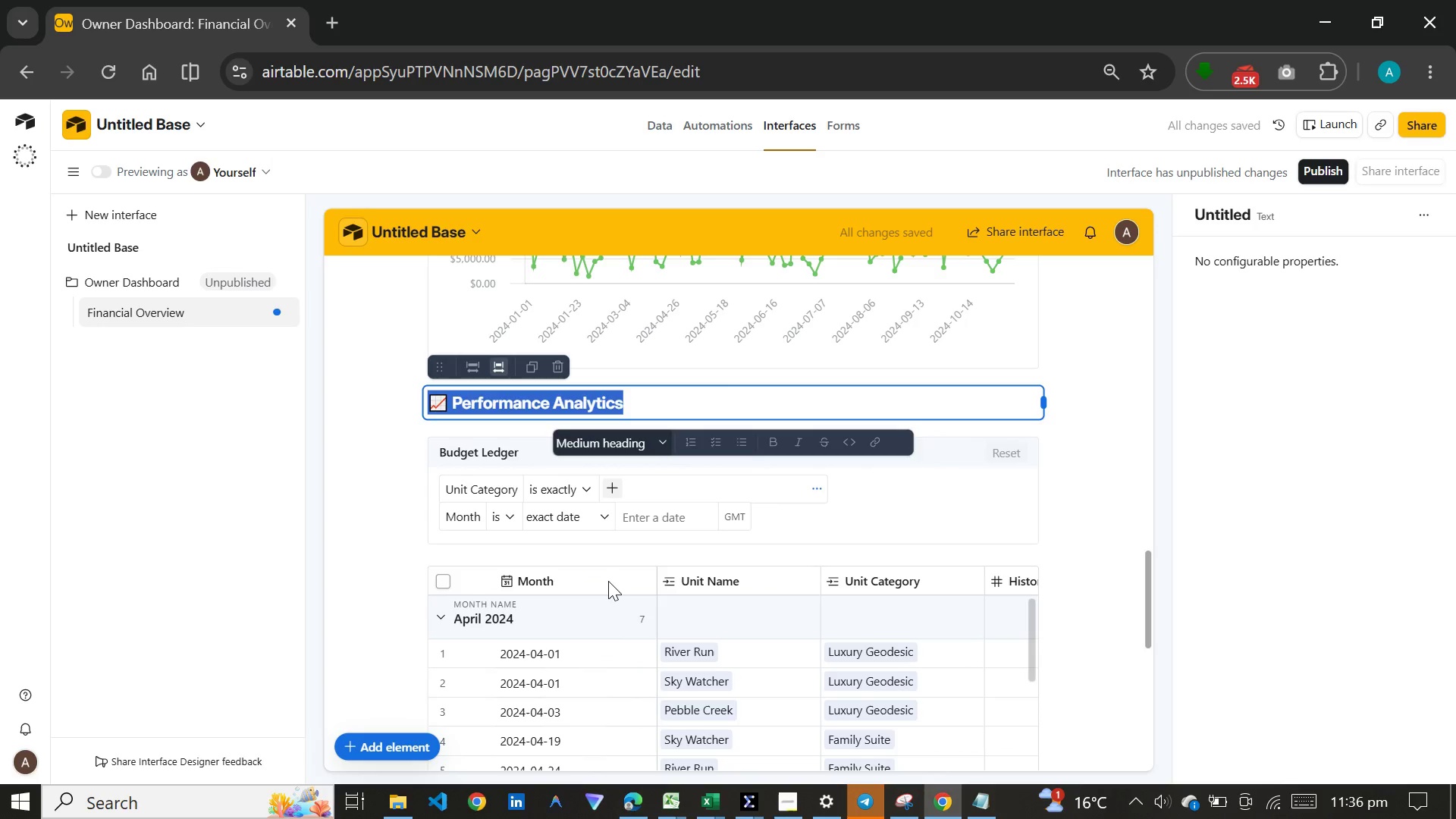 
left_click_drag(start_coordinate=[1043, 403], to_coordinate=[656, 407])
 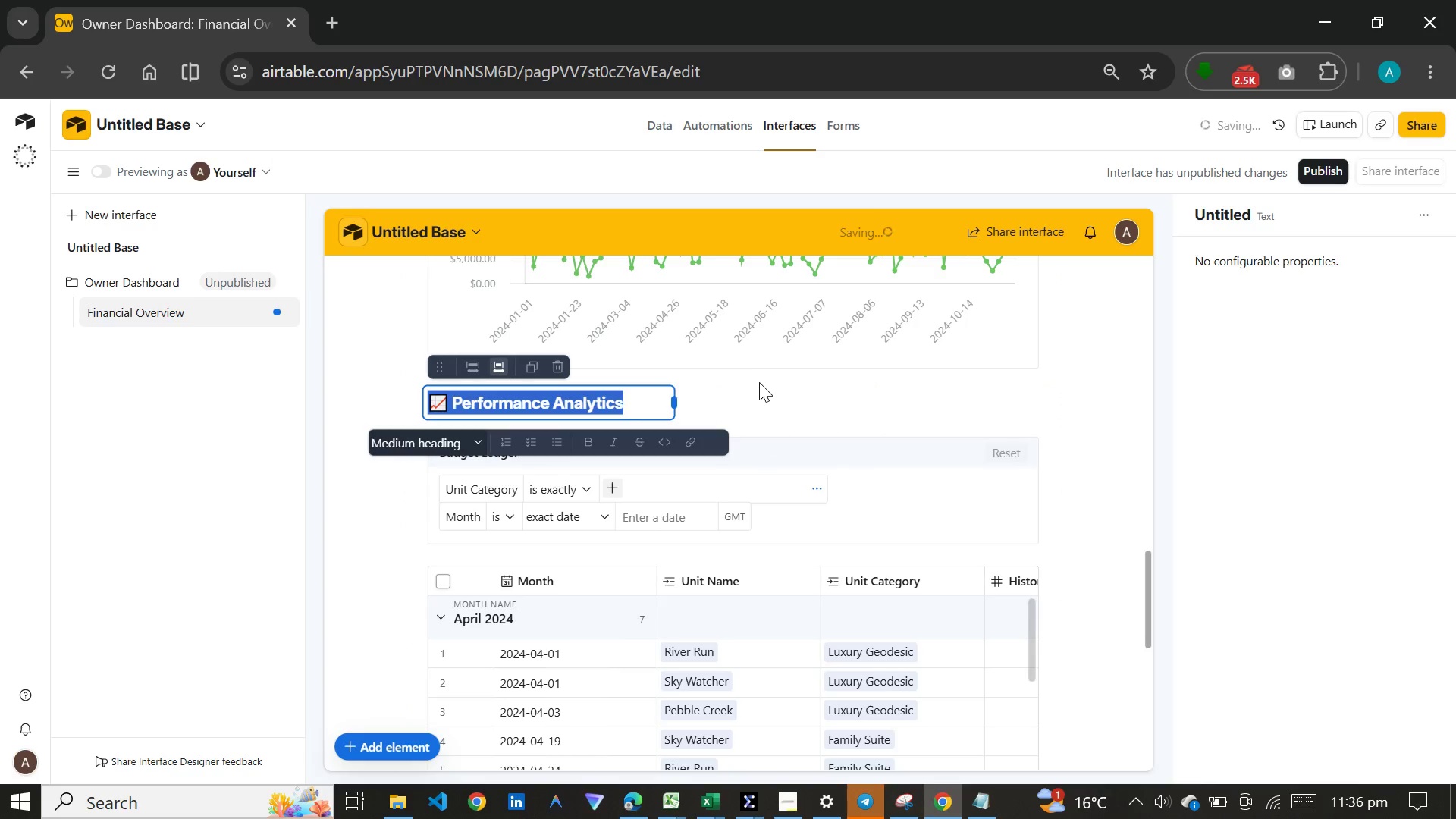 
left_click([762, 398])
 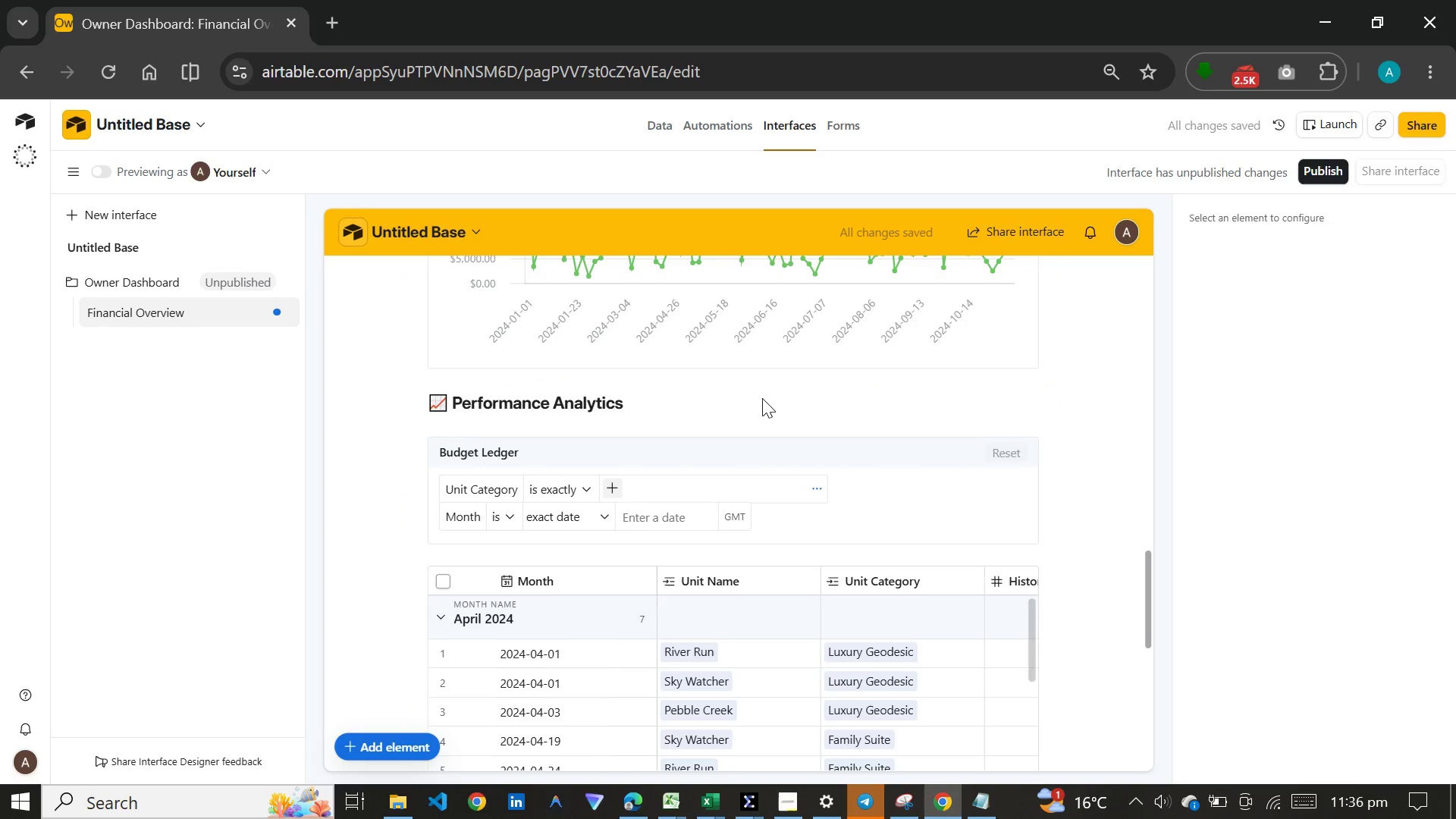 
scroll: coordinate [762, 398], scroll_direction: down, amount: 22.0
 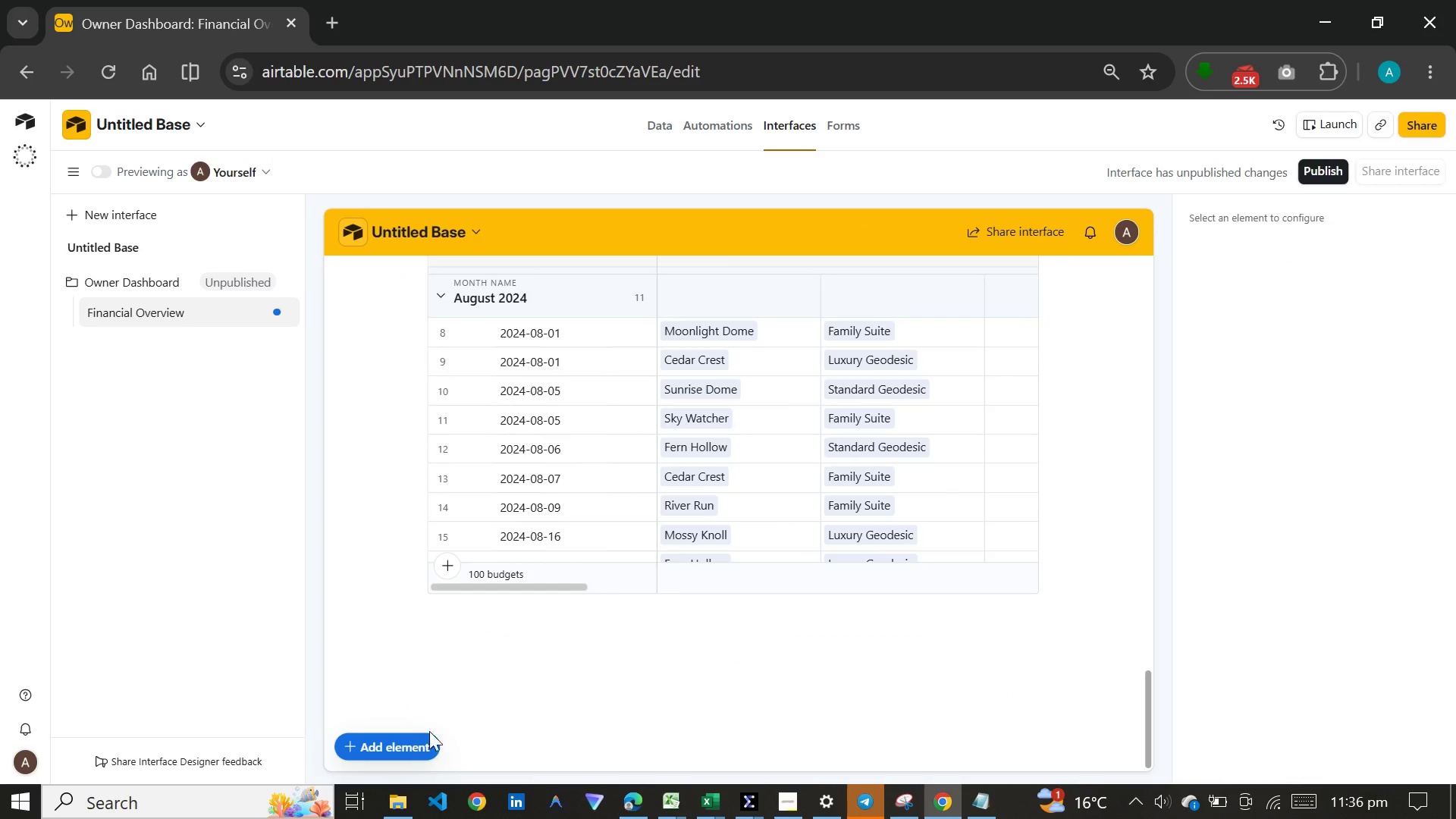 
left_click([400, 743])
 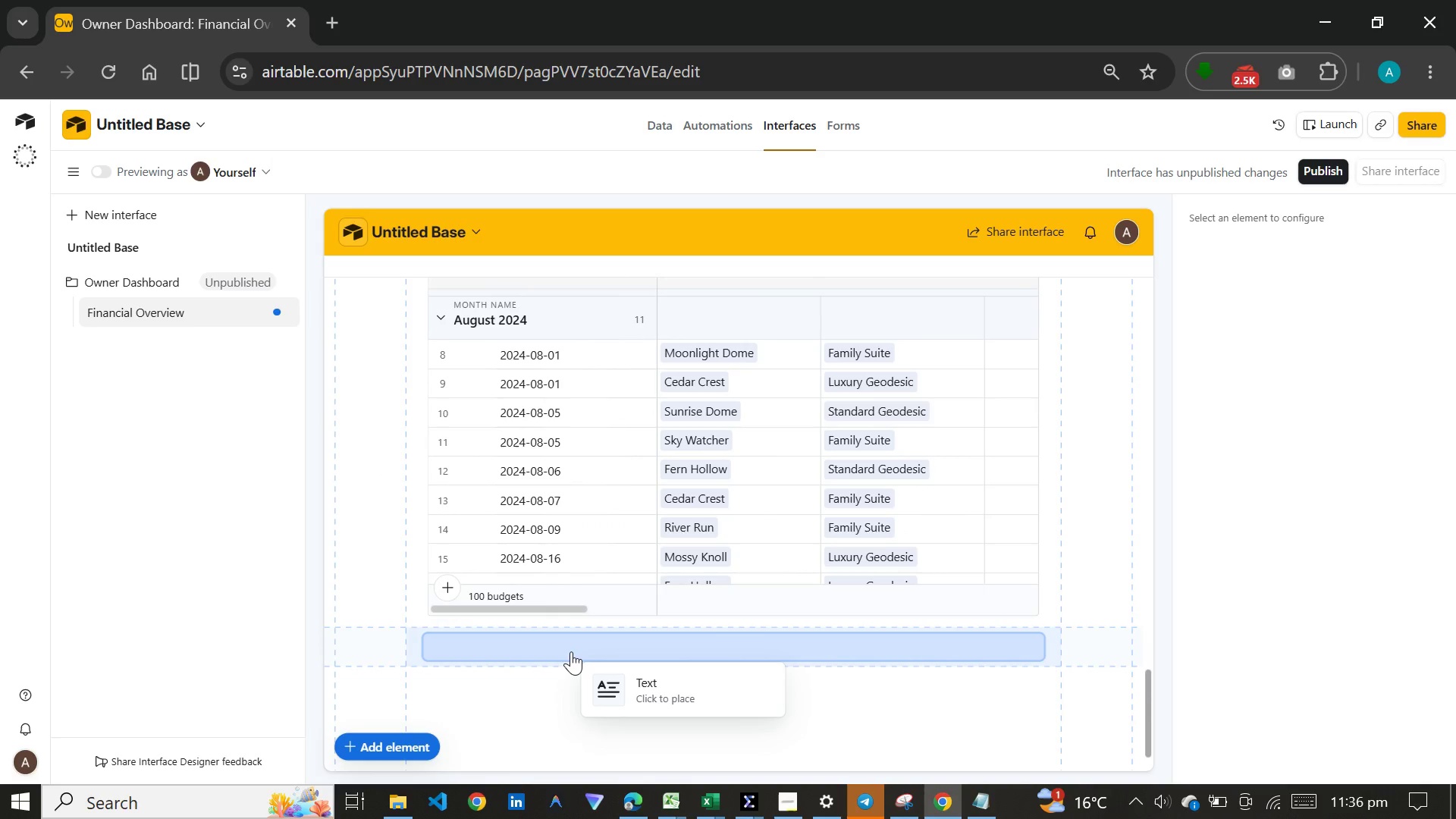 
left_click([571, 651])
 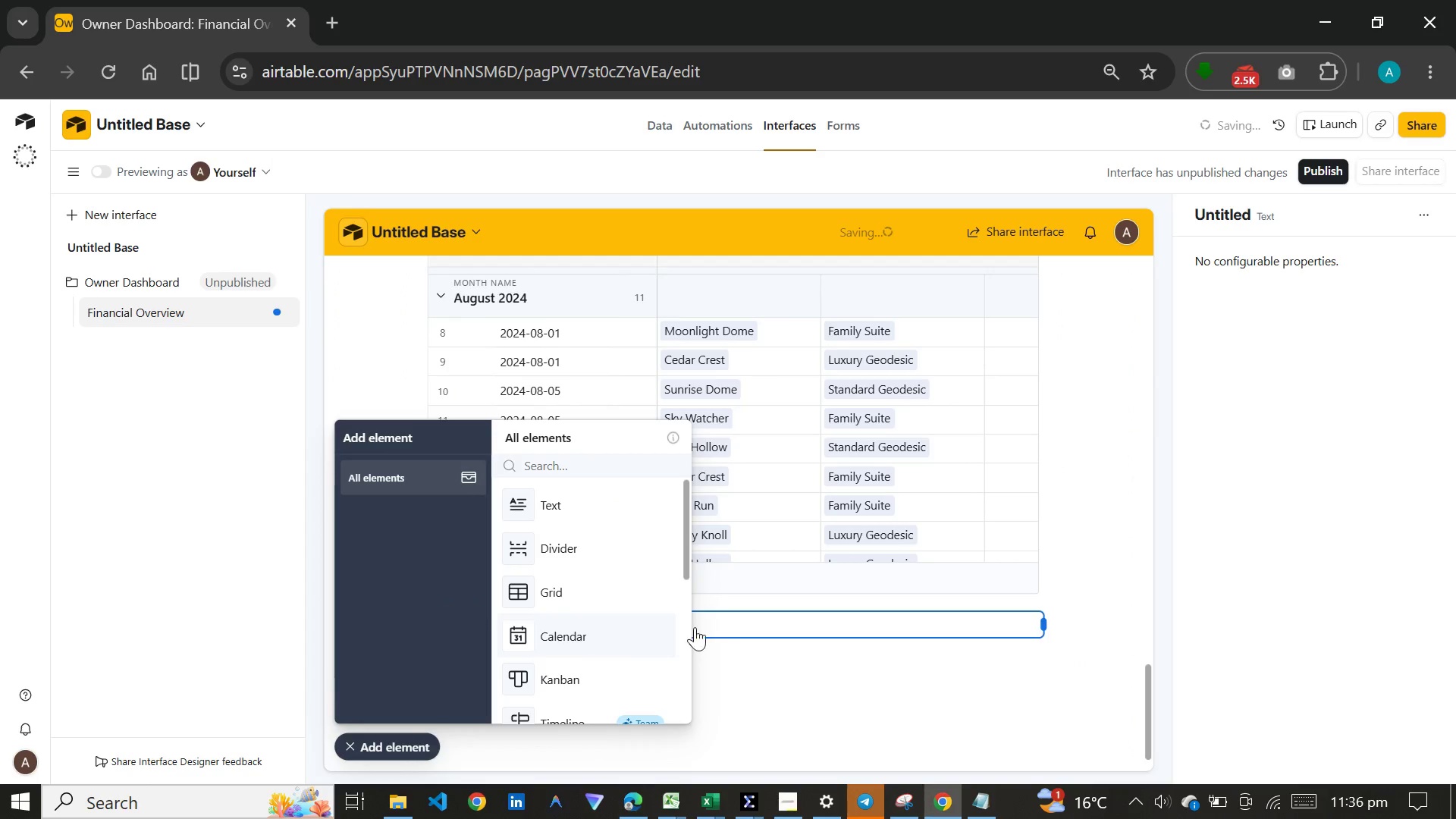 
left_click([805, 646])
 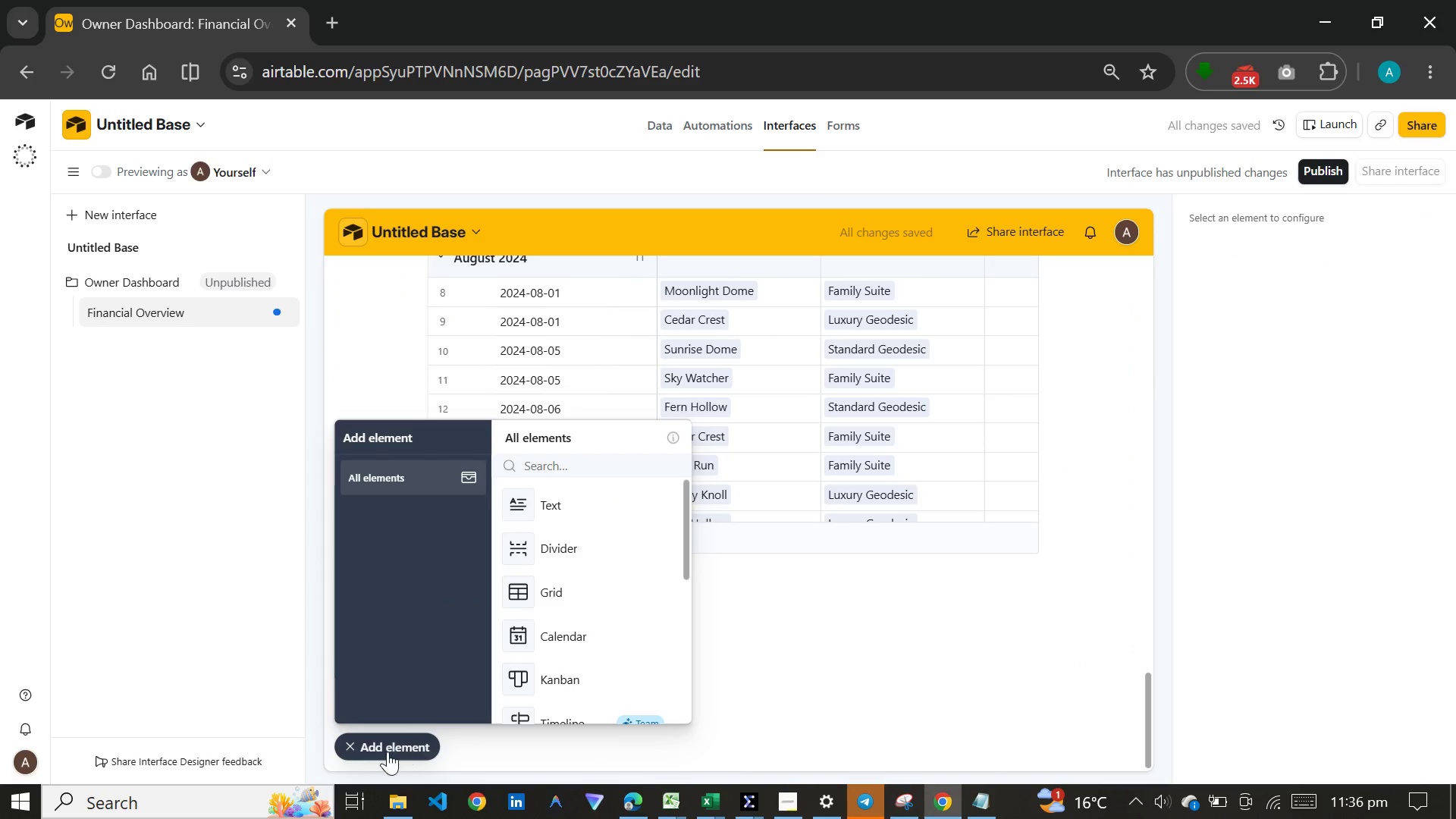 
scroll: coordinate [805, 646], scroll_direction: down, amount: 11.0
 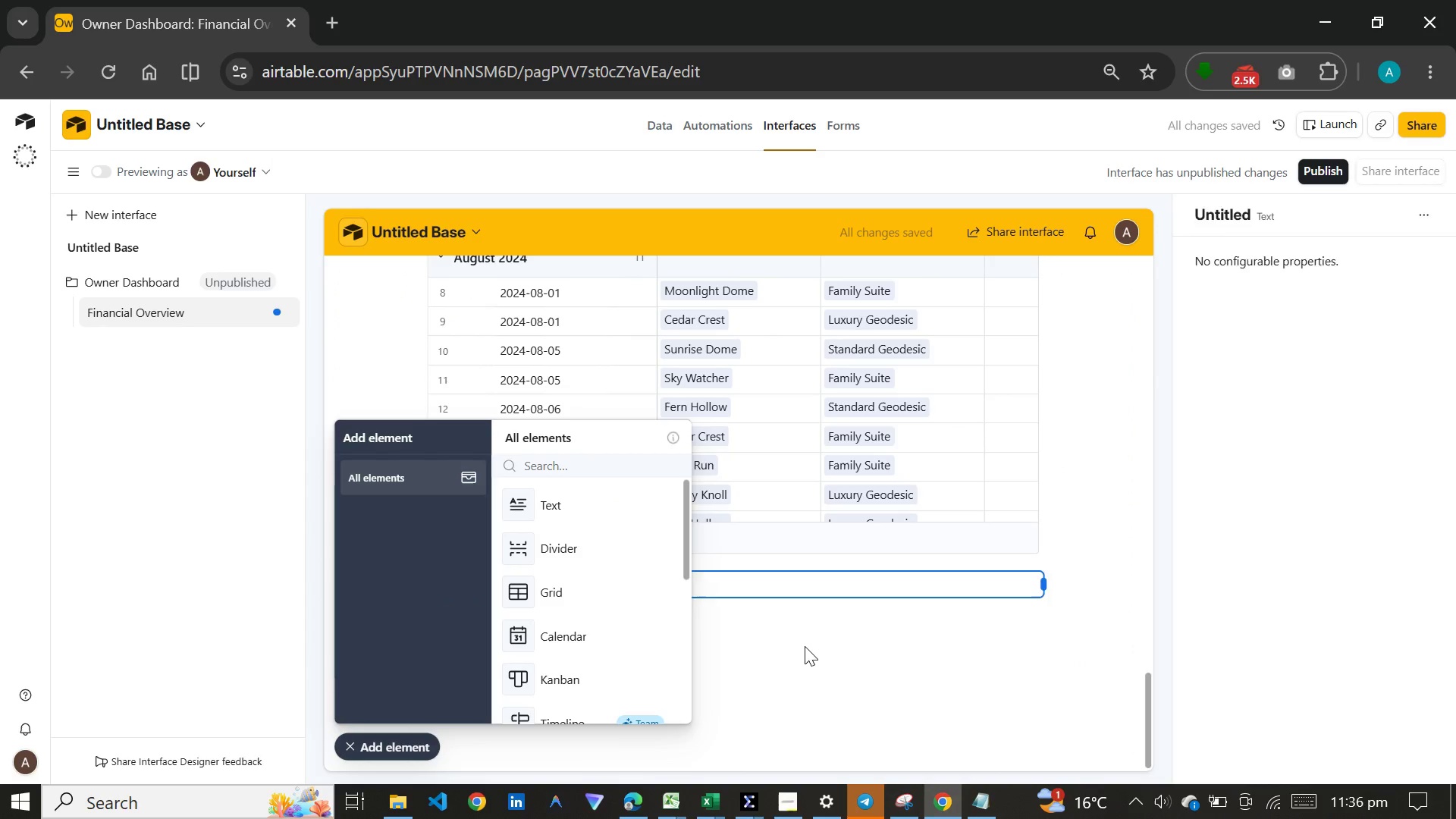 
left_click([388, 752])
 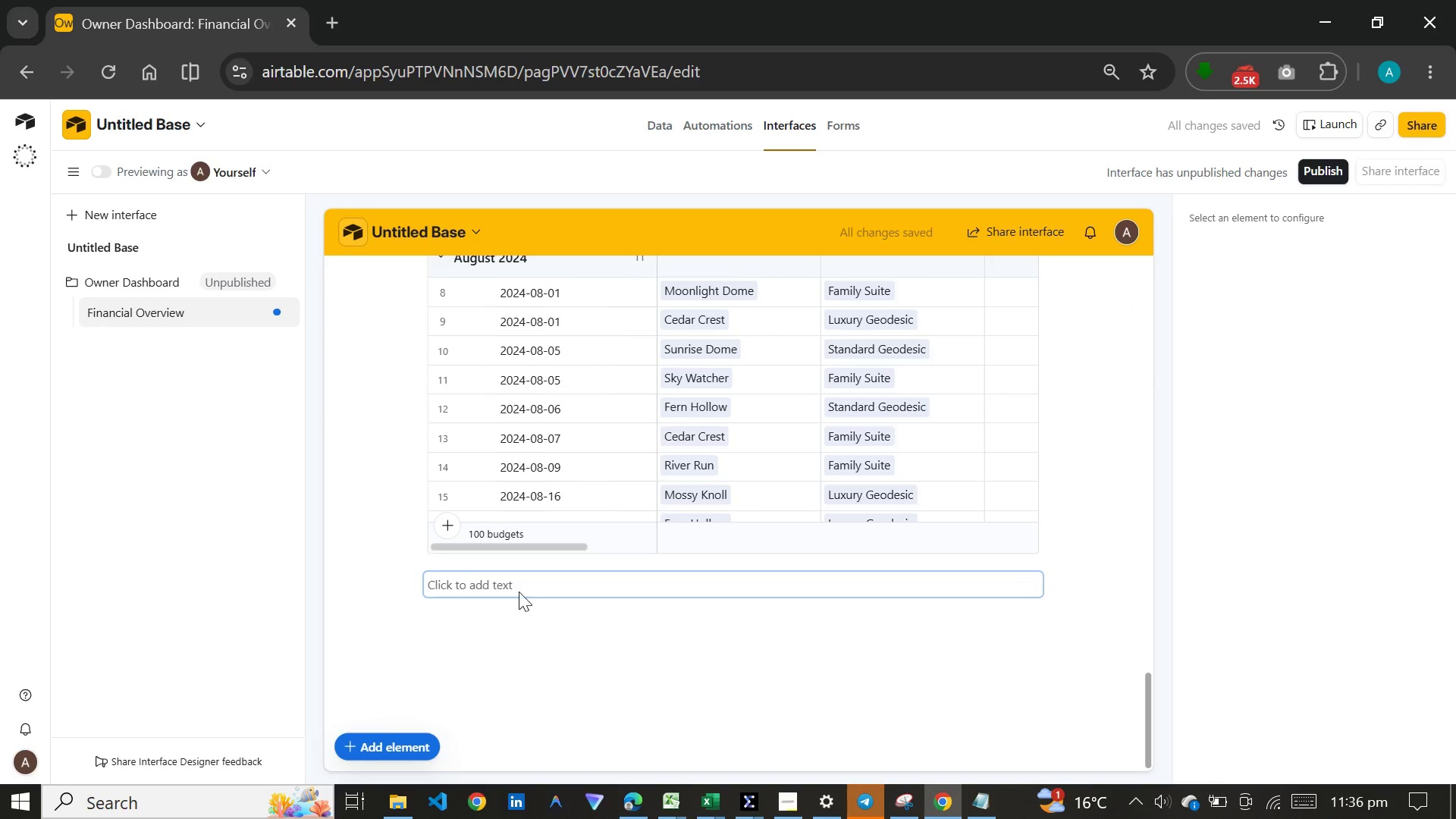 
left_click([521, 585])
 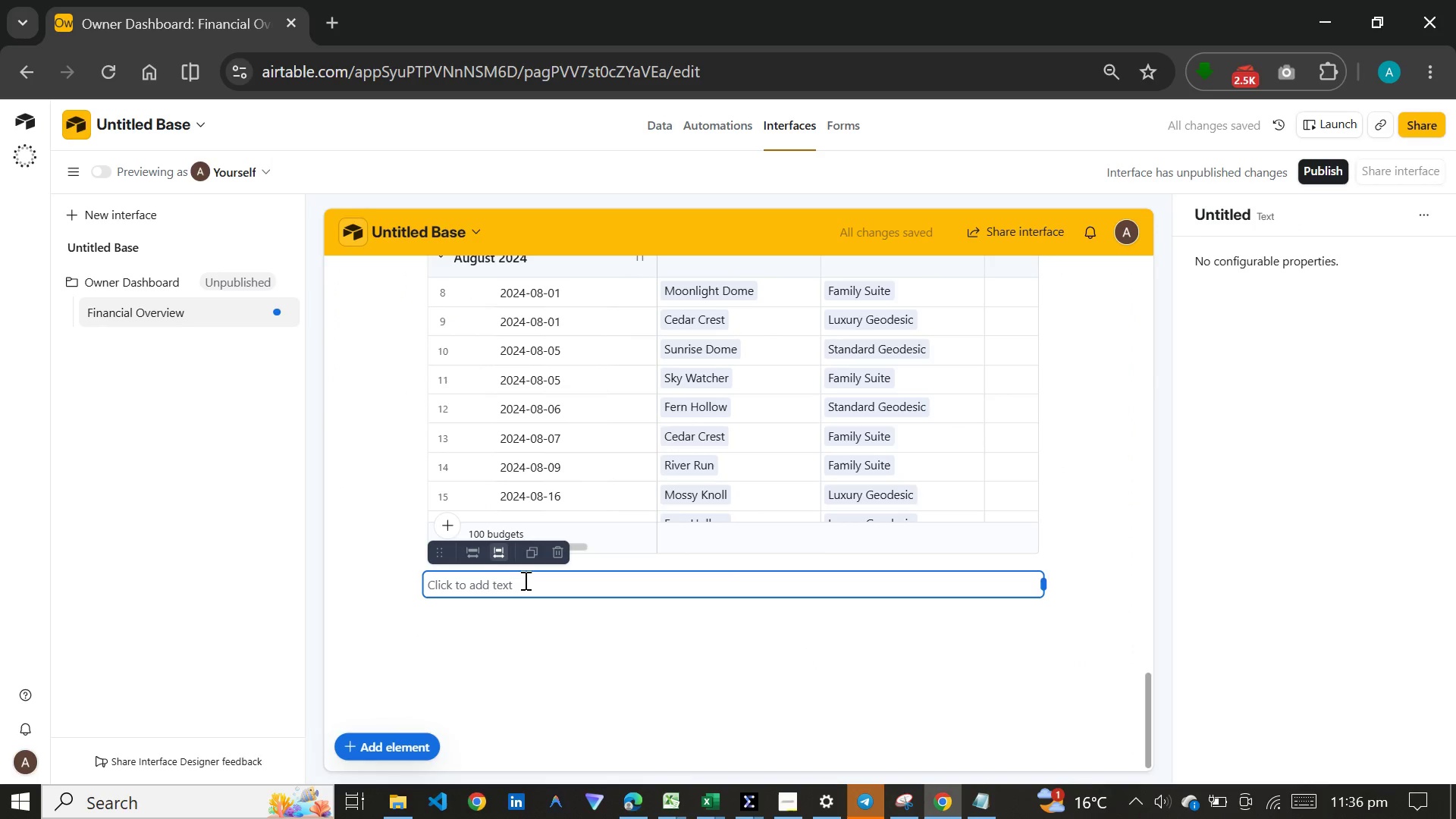 
left_click([524, 580])
 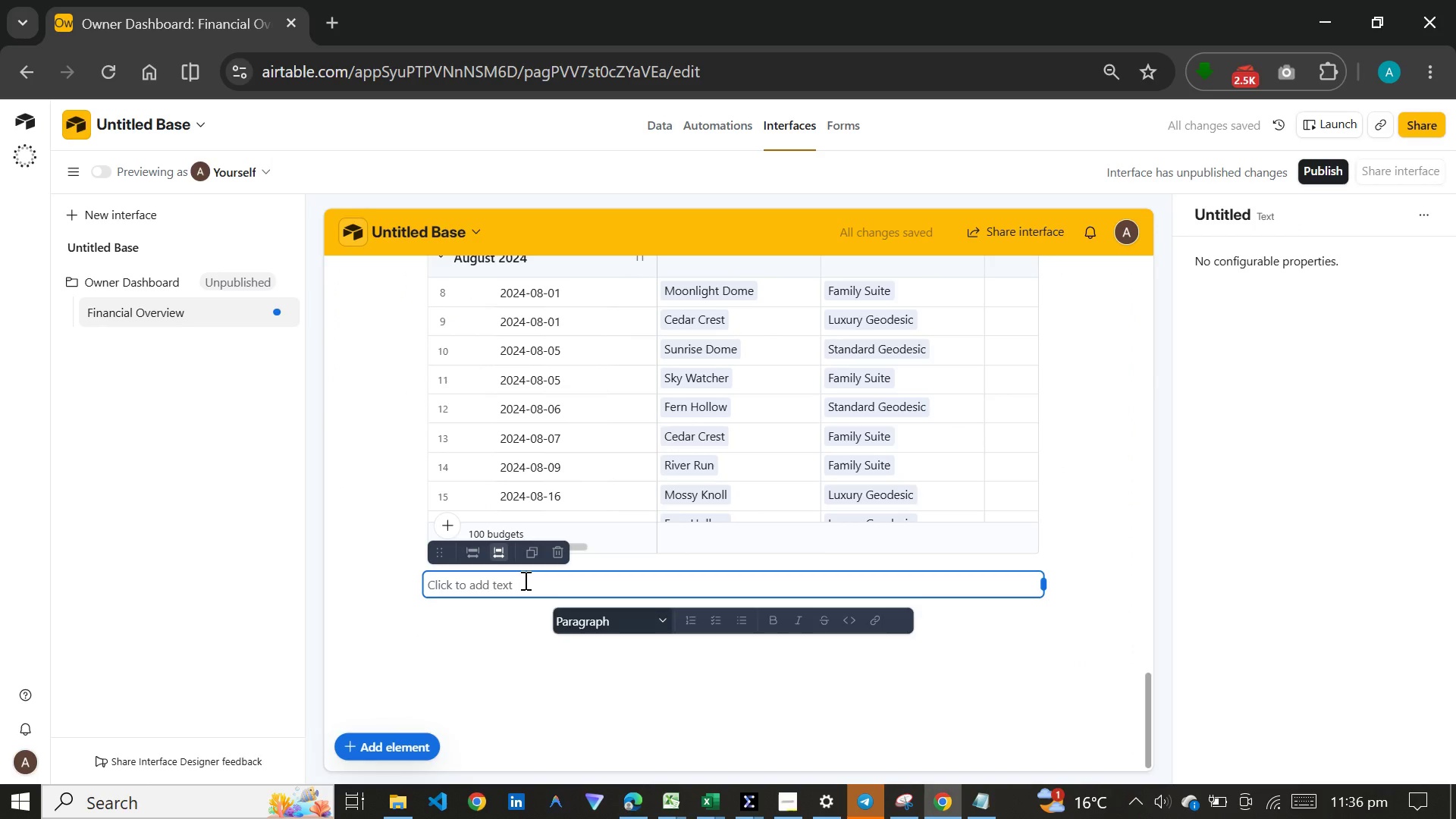 
key(Meta+V)
 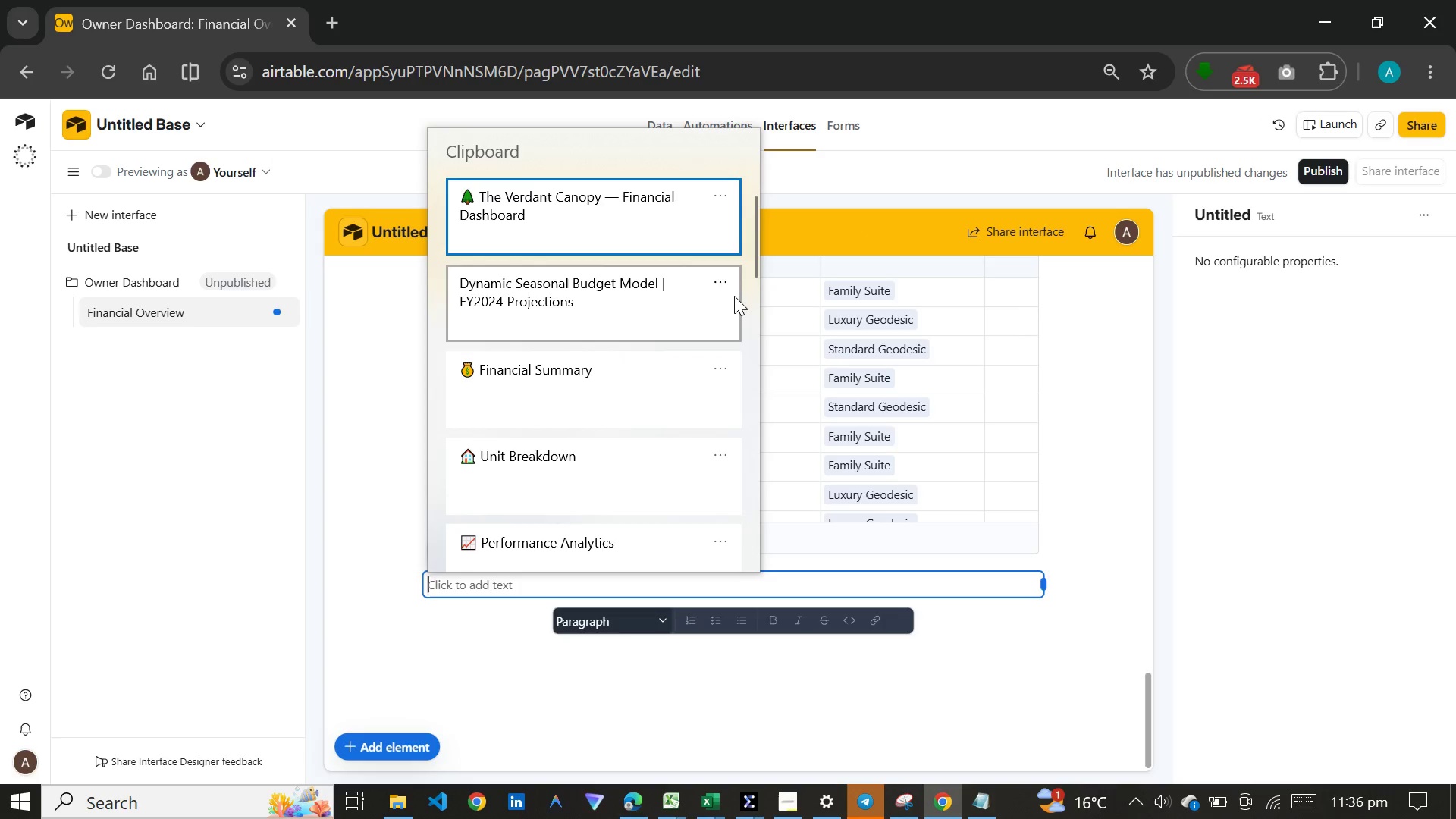 
left_click([752, 246])
 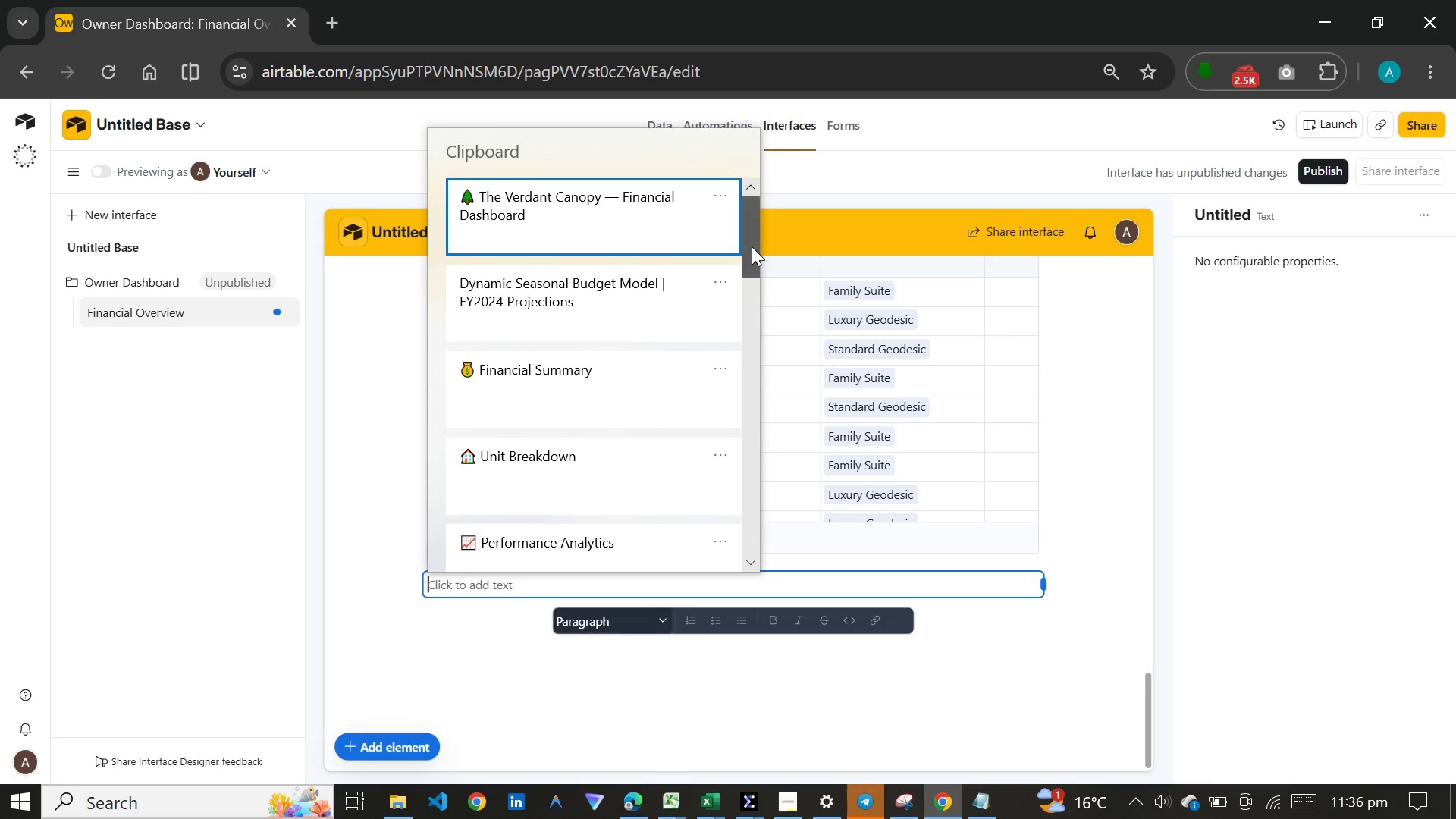 
left_click_drag(start_coordinate=[752, 246], to_coordinate=[752, 315])
 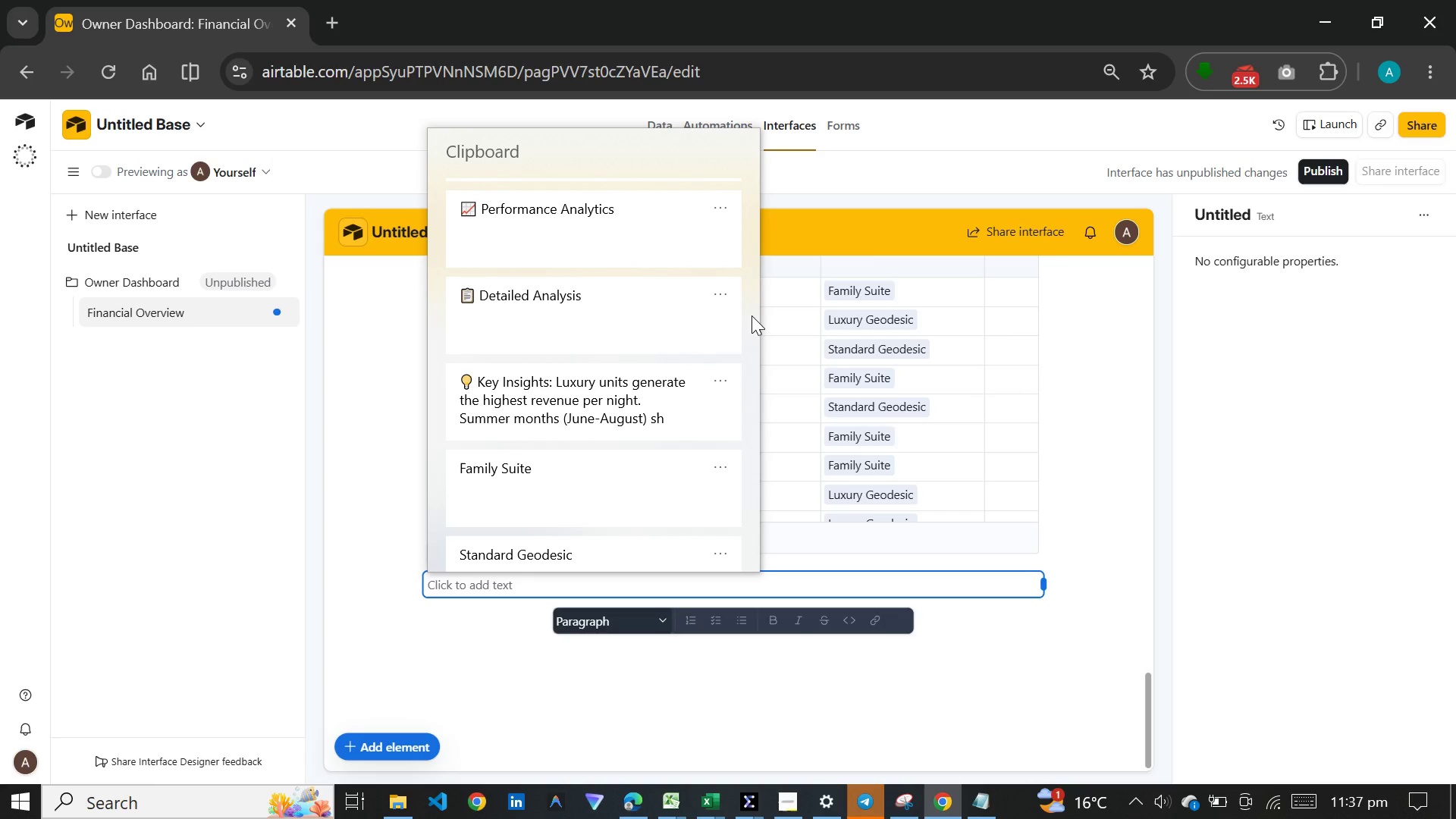 
wait(11.73)
 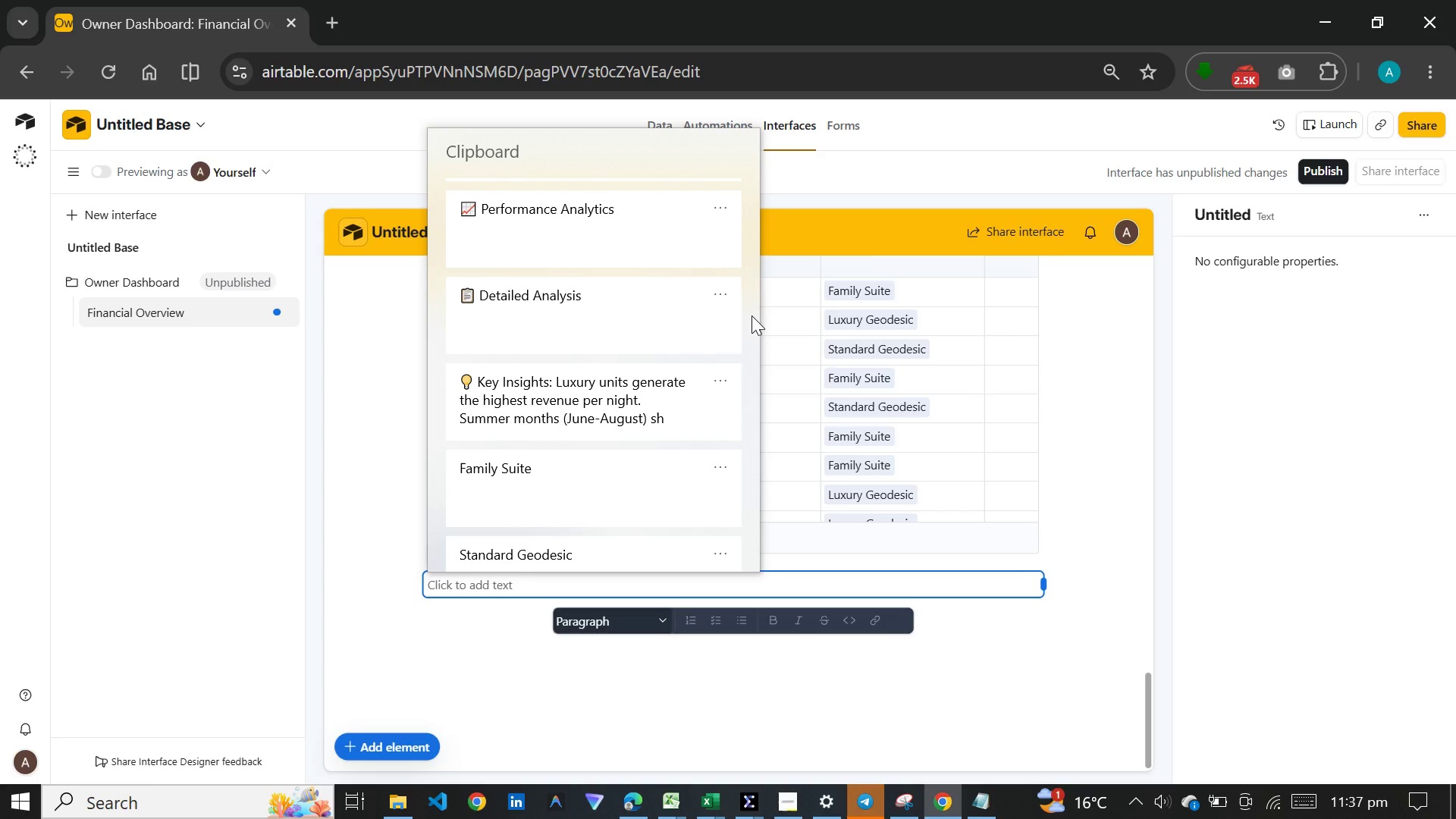 
left_click([1108, 481])
 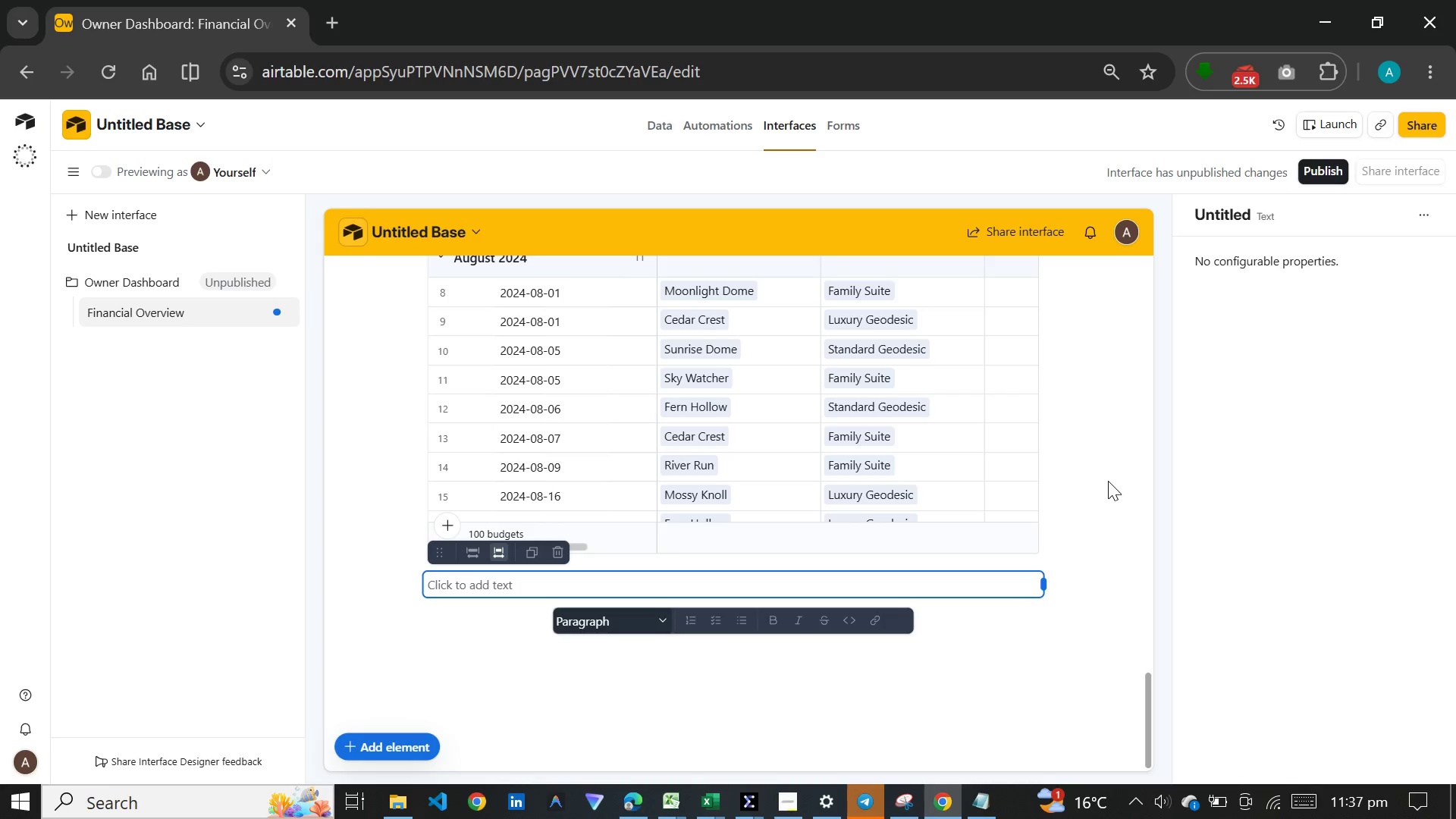 
scroll: coordinate [1107, 481], scroll_direction: up, amount: 18.0
 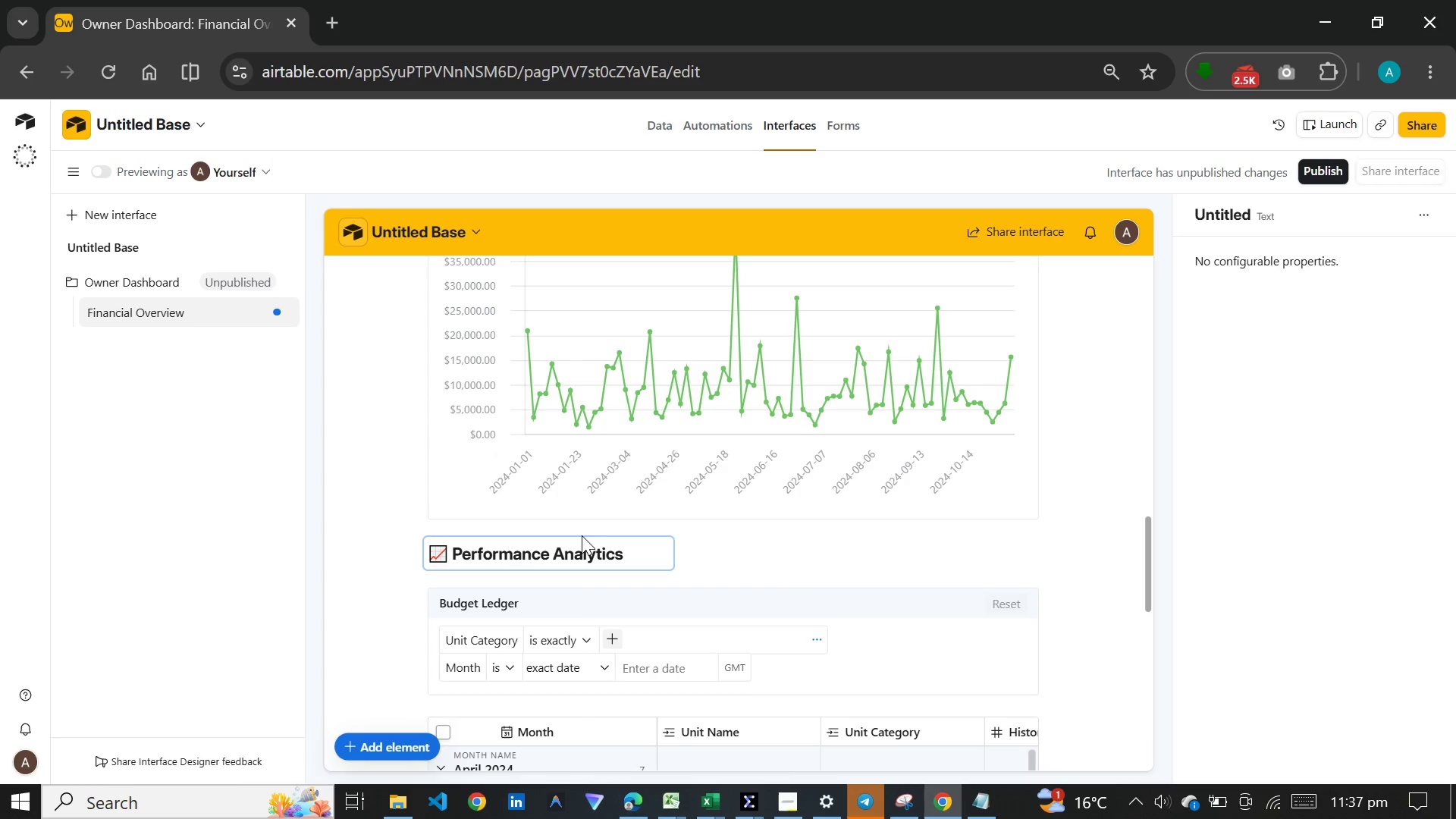 
left_click([629, 550])
 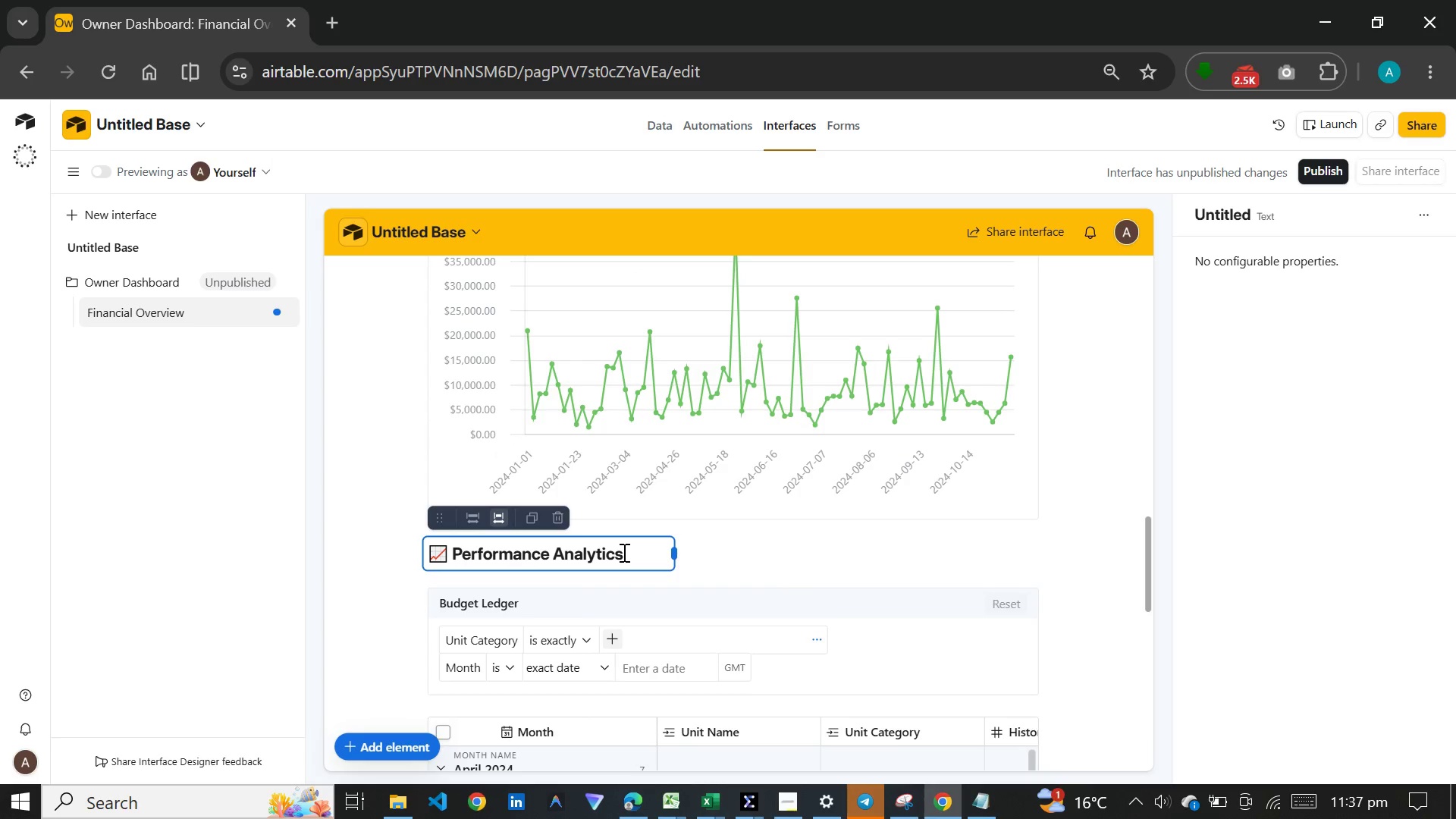 
left_click_drag(start_coordinate=[623, 552], to_coordinate=[427, 564])
 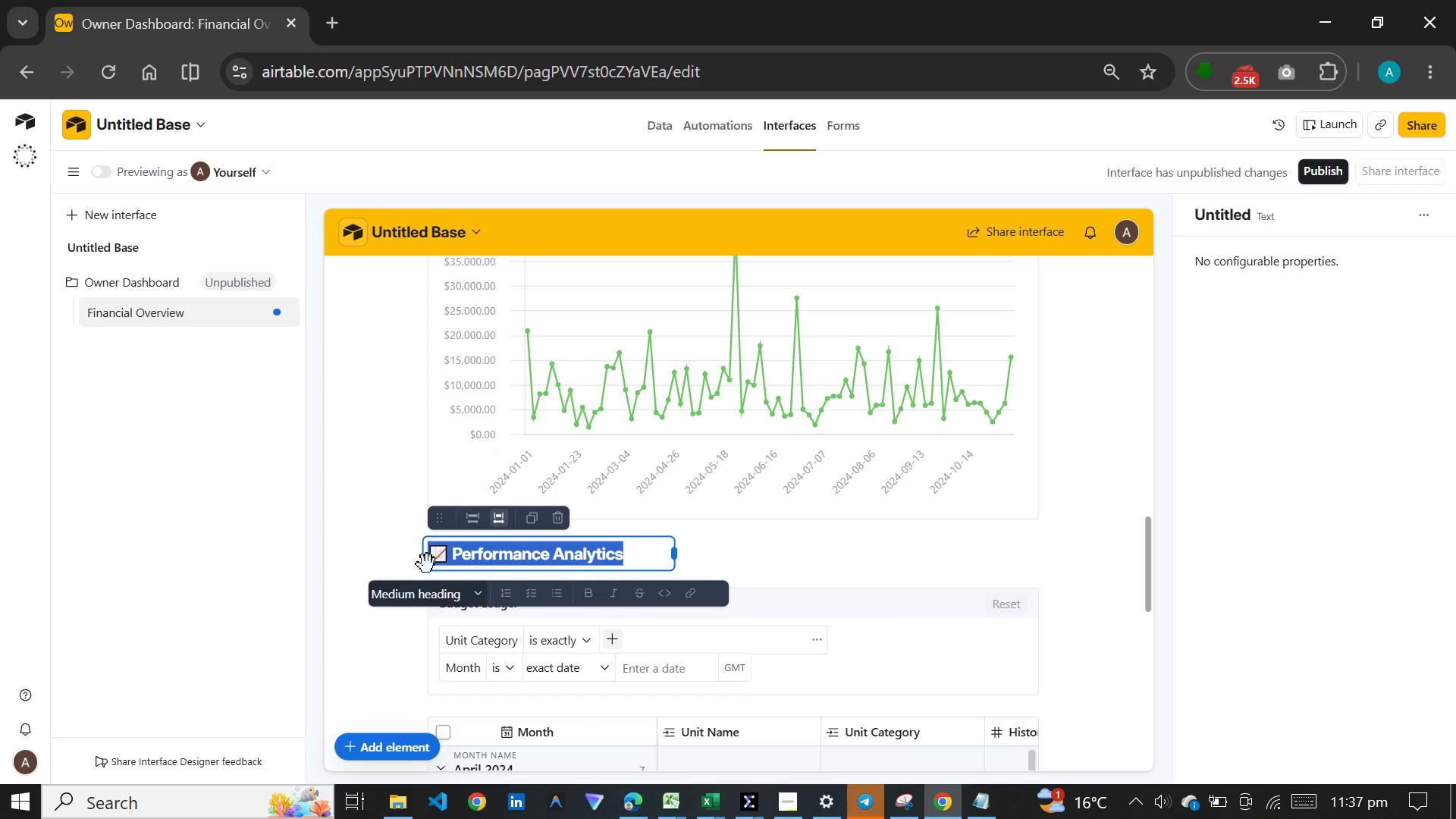 
key(Control+X)
 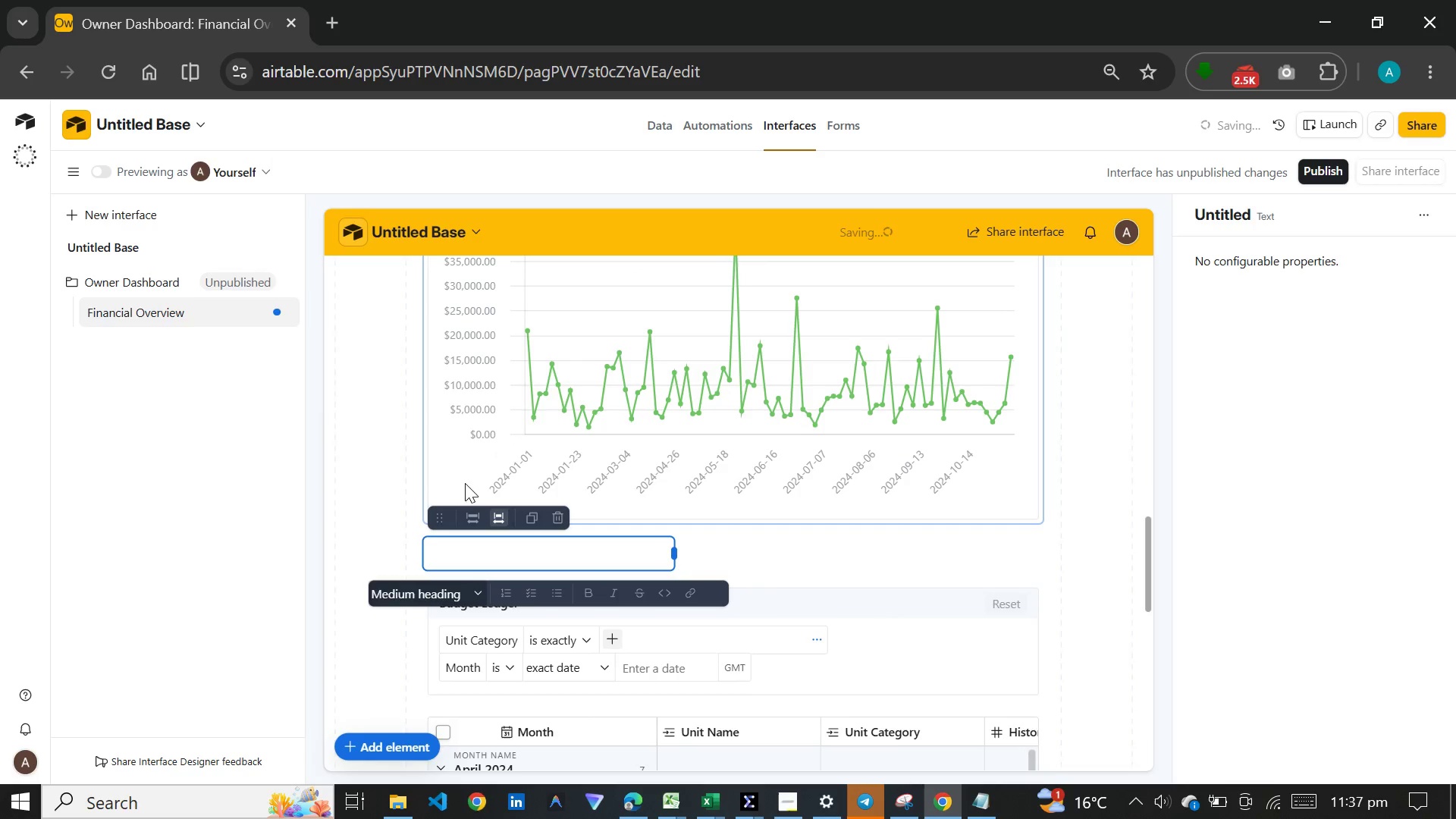 
scroll: coordinate [507, 414], scroll_direction: up, amount: 20.0
 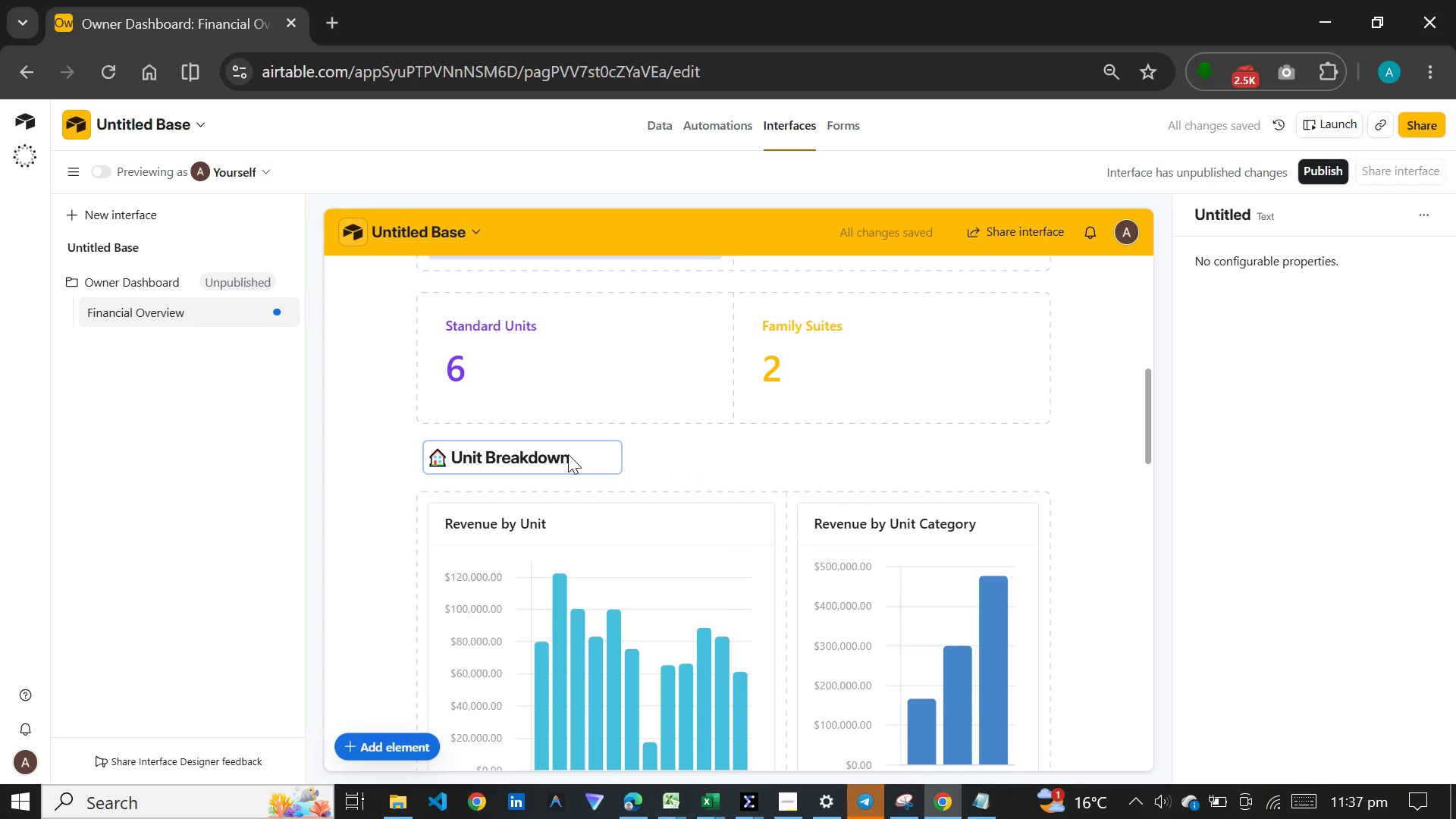 
left_click([582, 453])
 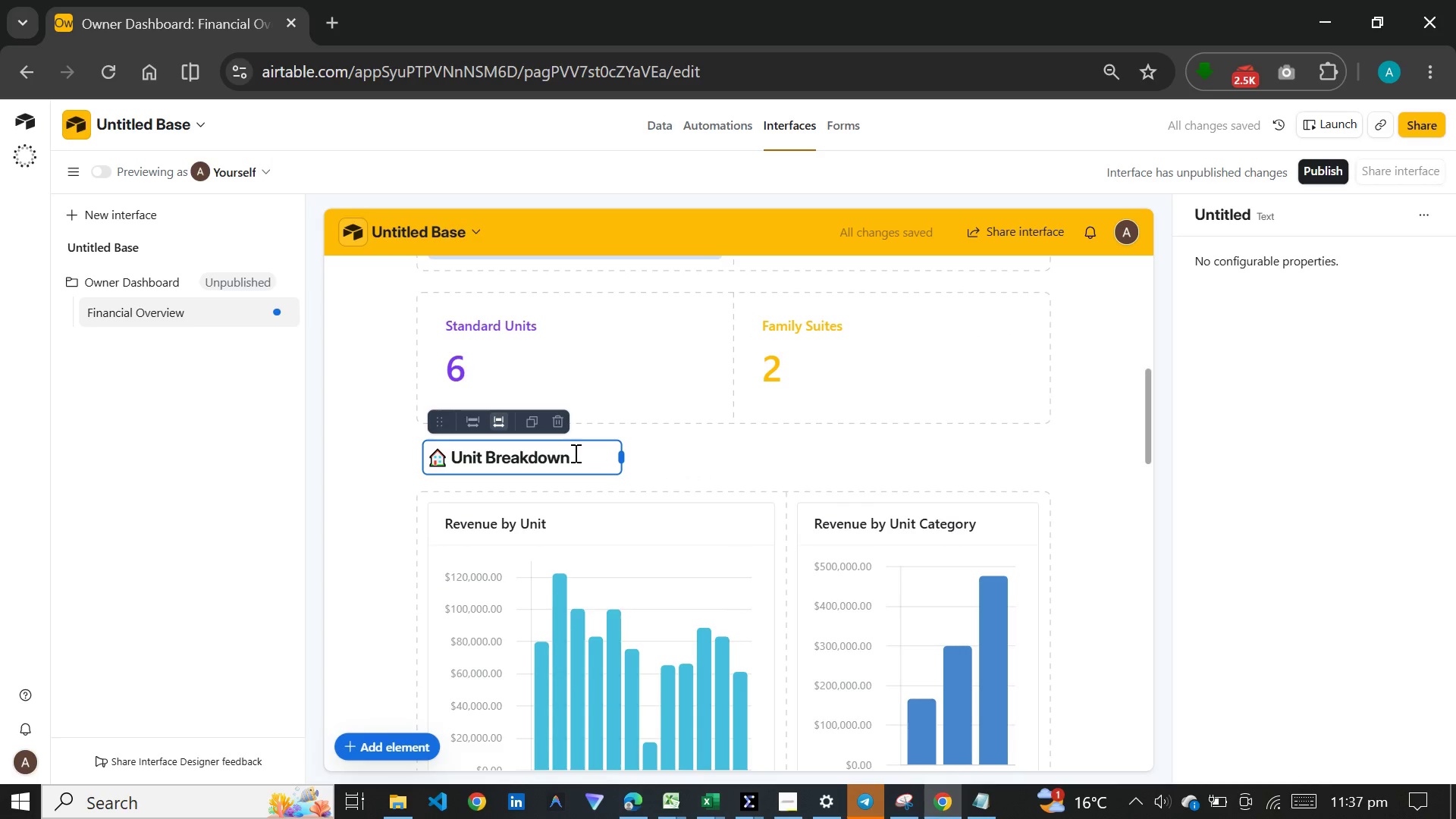 
left_click_drag(start_coordinate=[574, 453], to_coordinate=[429, 460])
 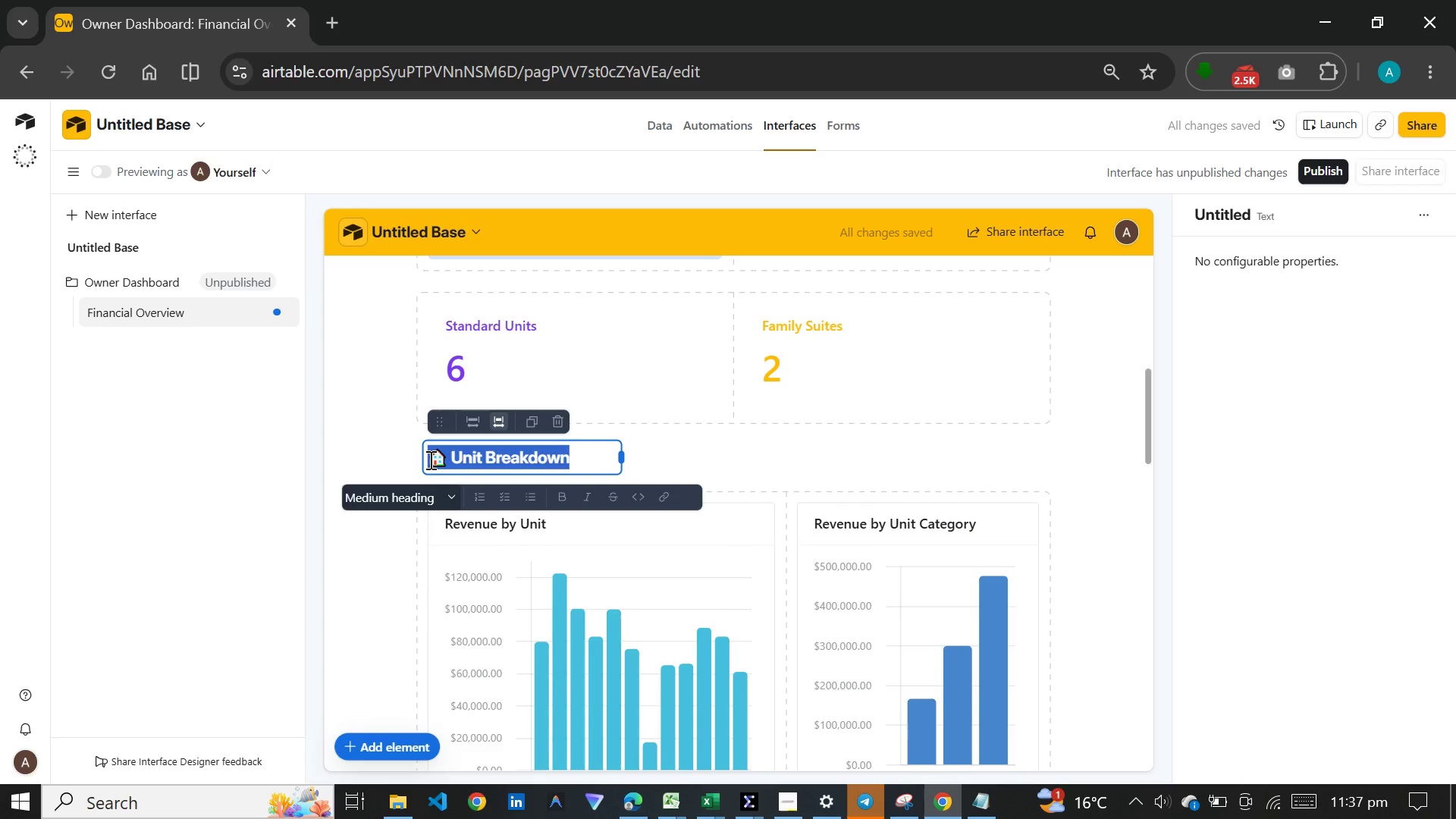 
key(Control+V)
 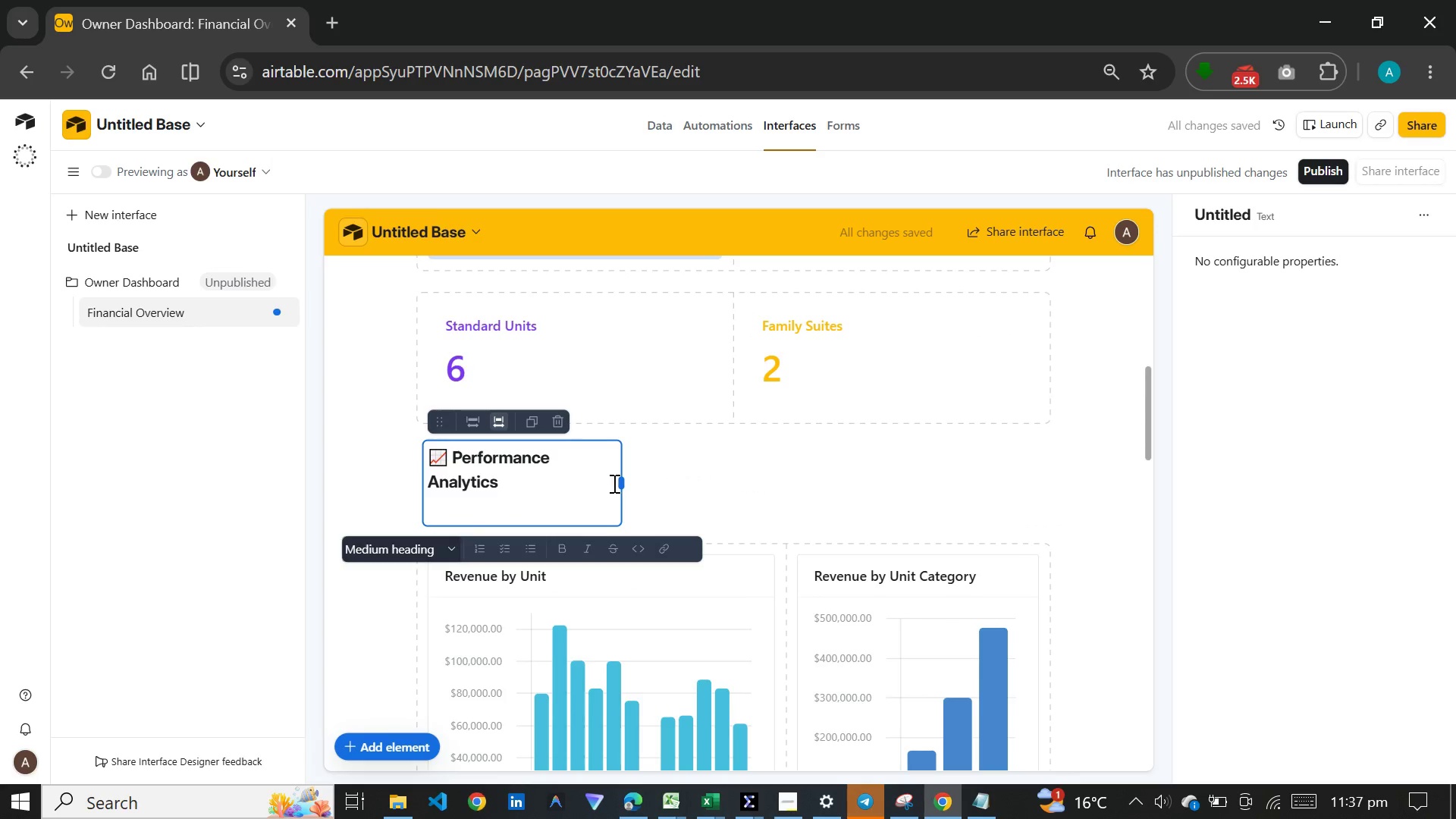 
left_click_drag(start_coordinate=[623, 477], to_coordinate=[670, 457])
 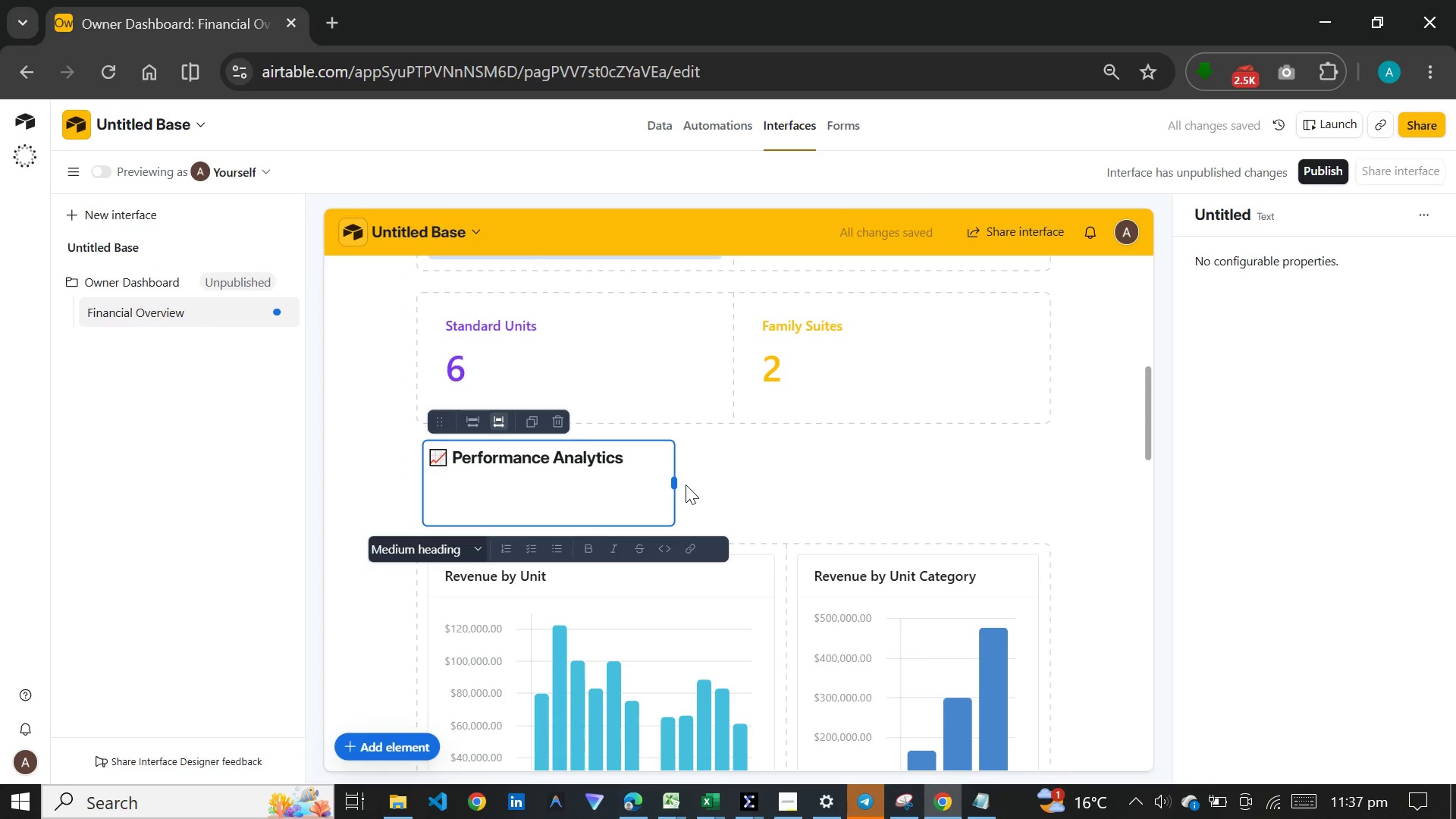 
left_click_drag(start_coordinate=[677, 481], to_coordinate=[740, 469])
 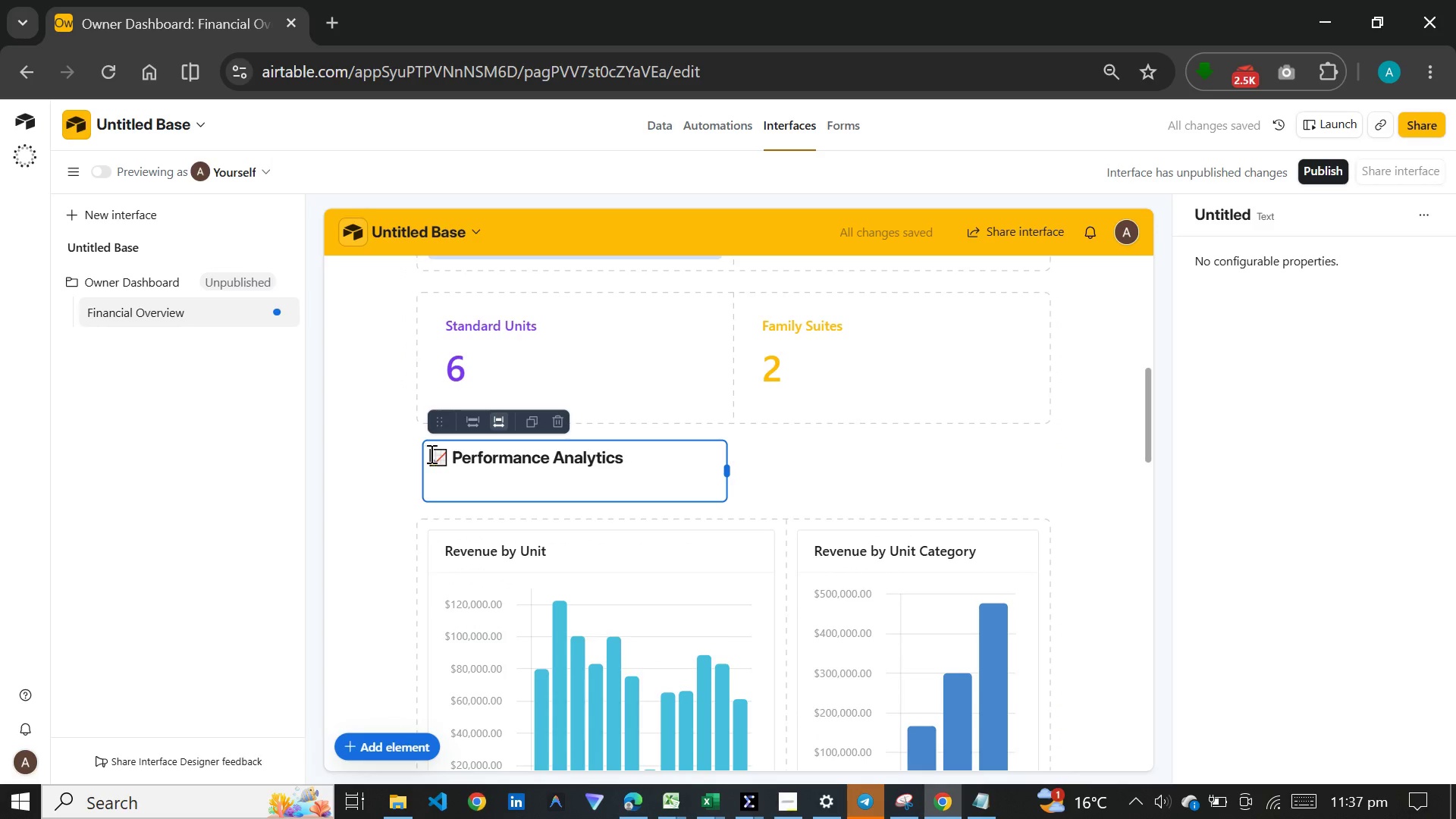 
left_click([635, 472])
 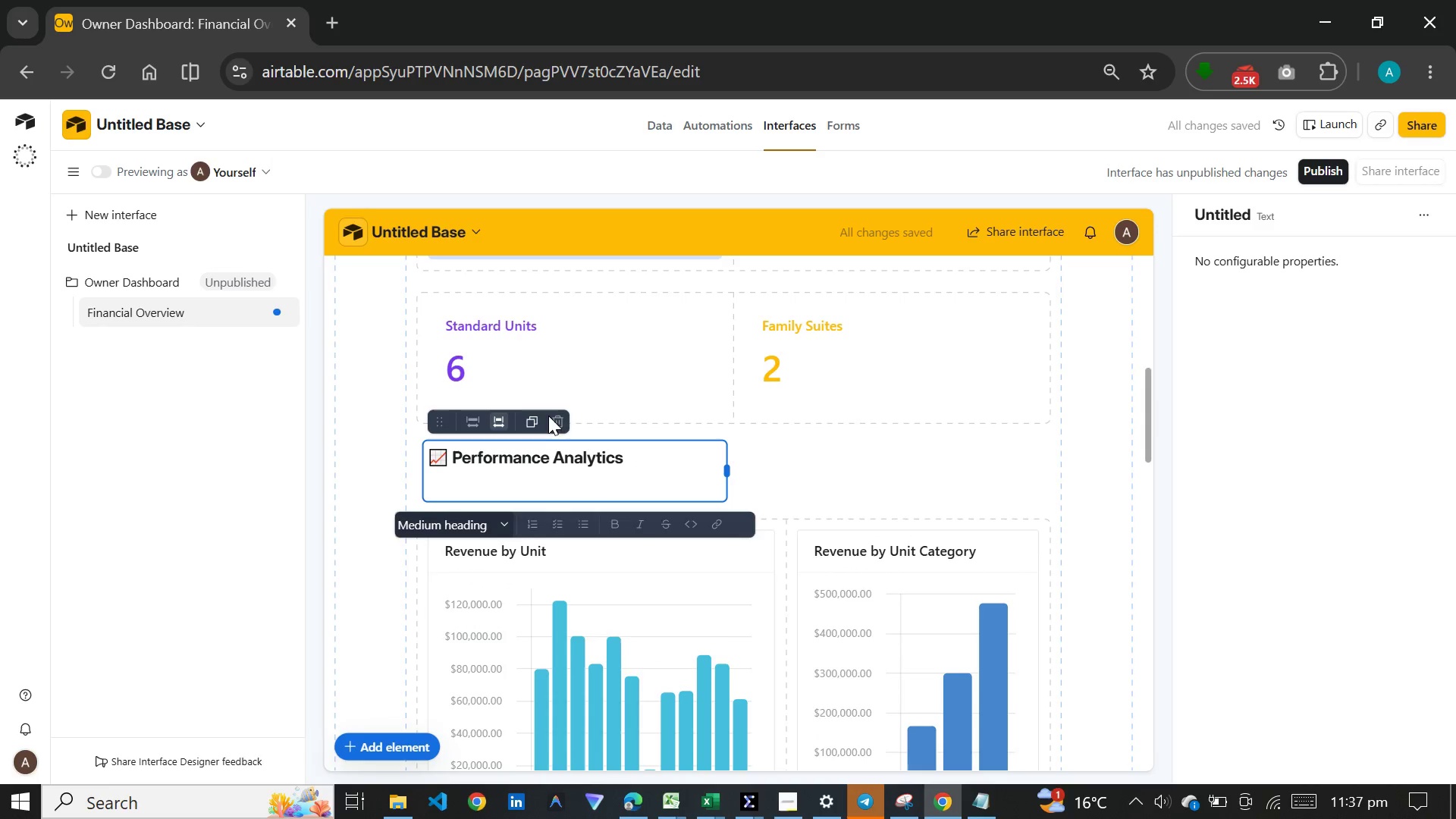 
left_click([552, 416])
 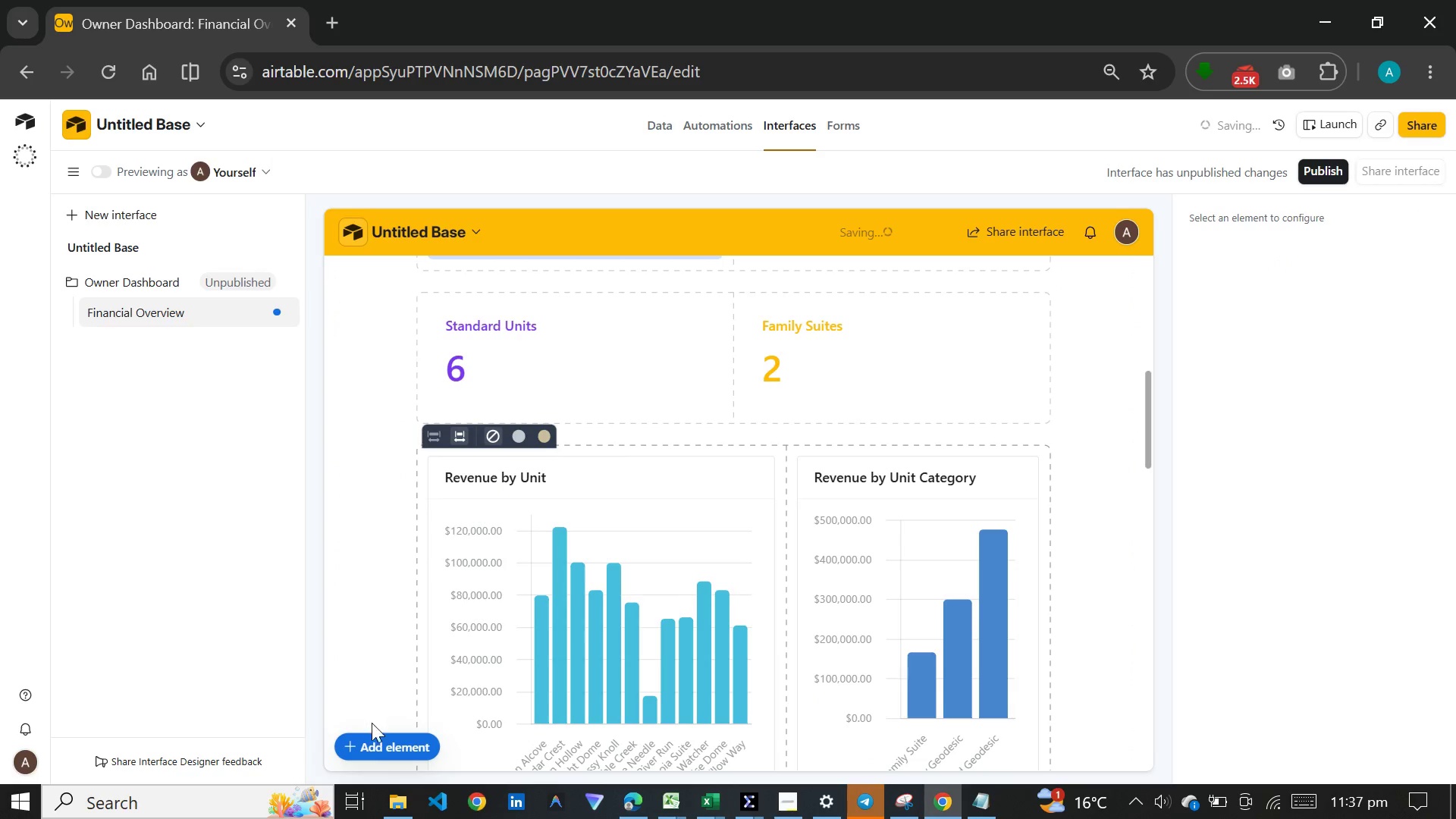 
left_click([375, 741])
 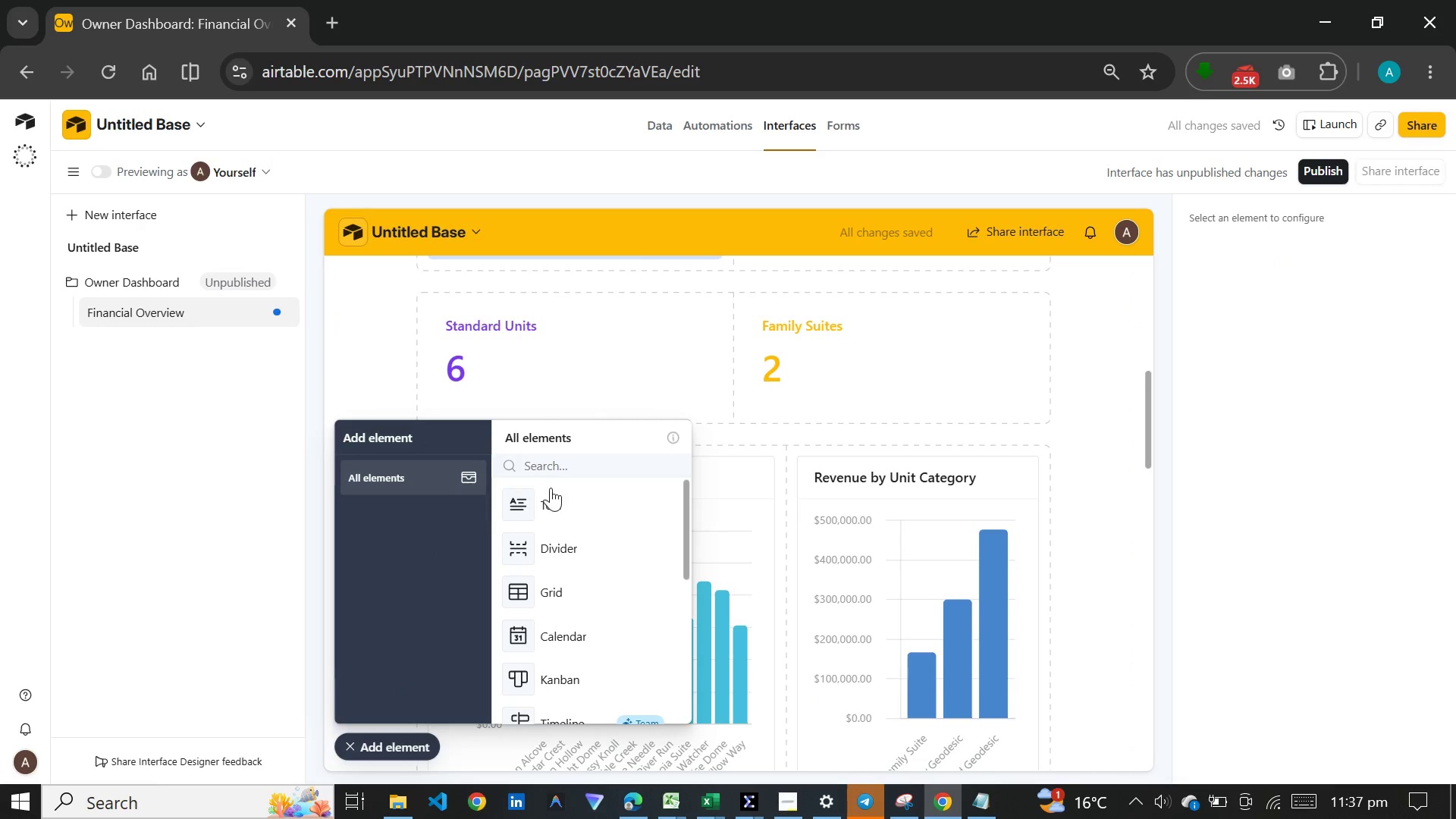 
left_click([554, 504])
 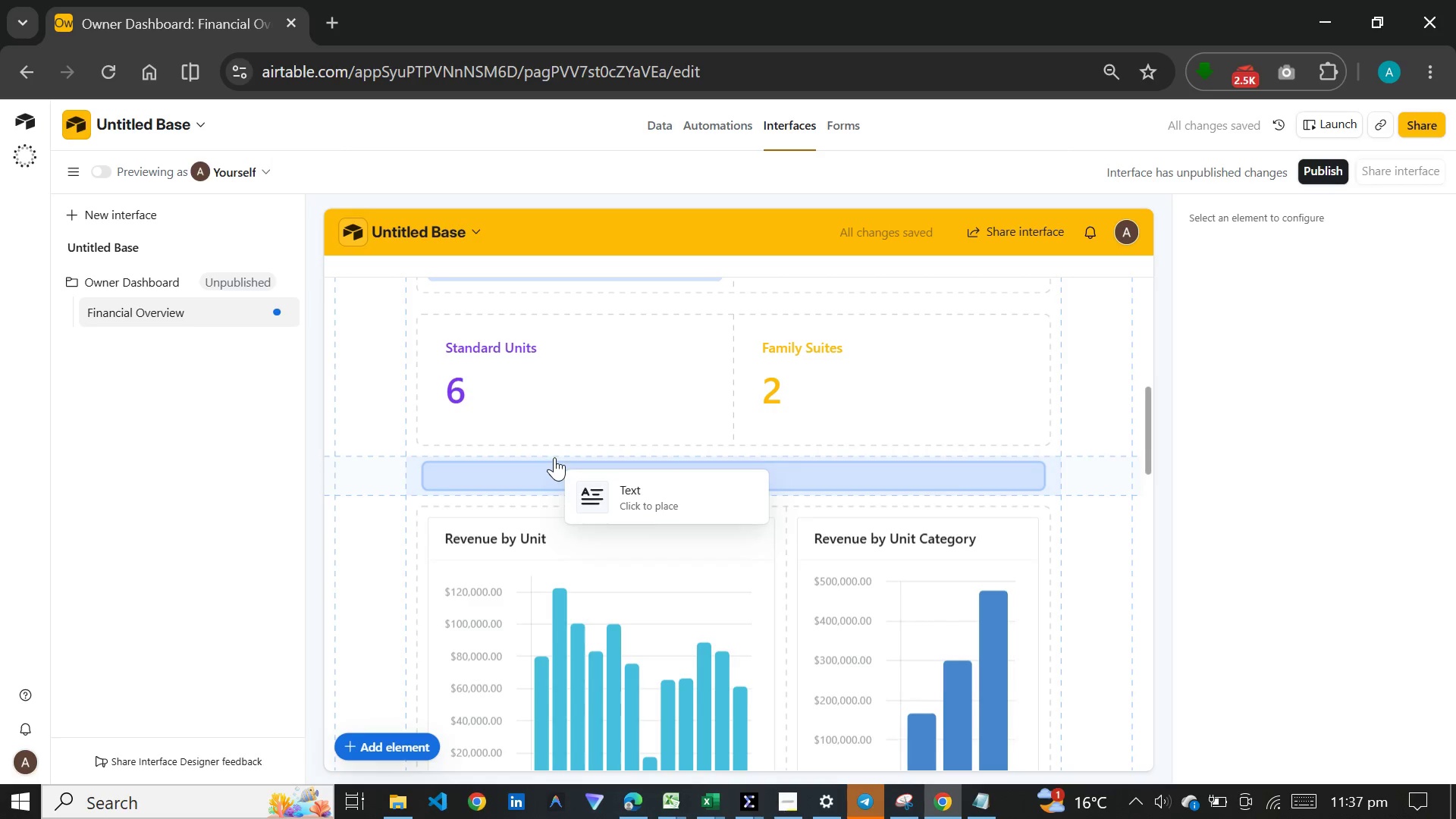 
left_click([554, 457])
 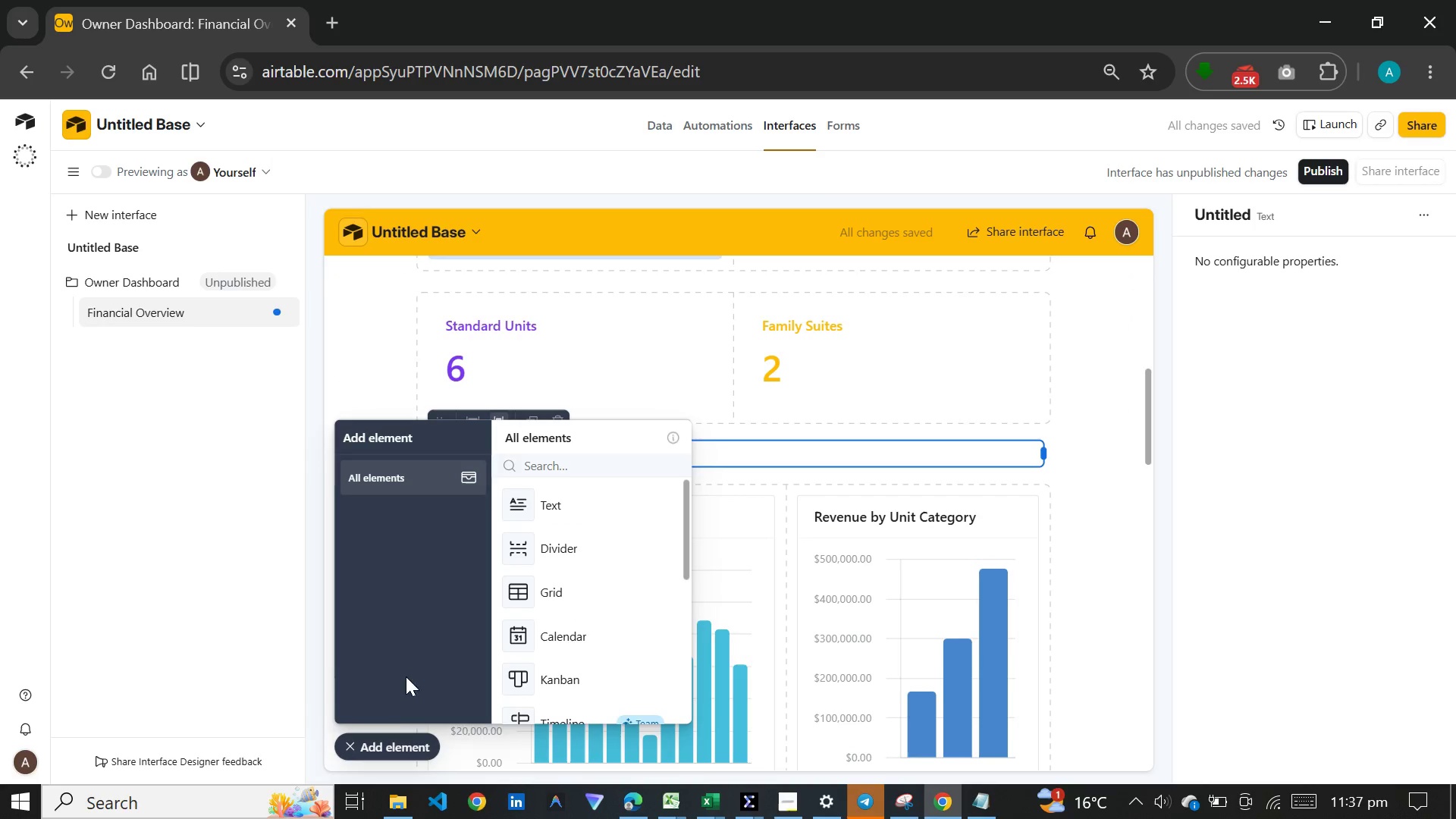 
left_click([387, 747])
 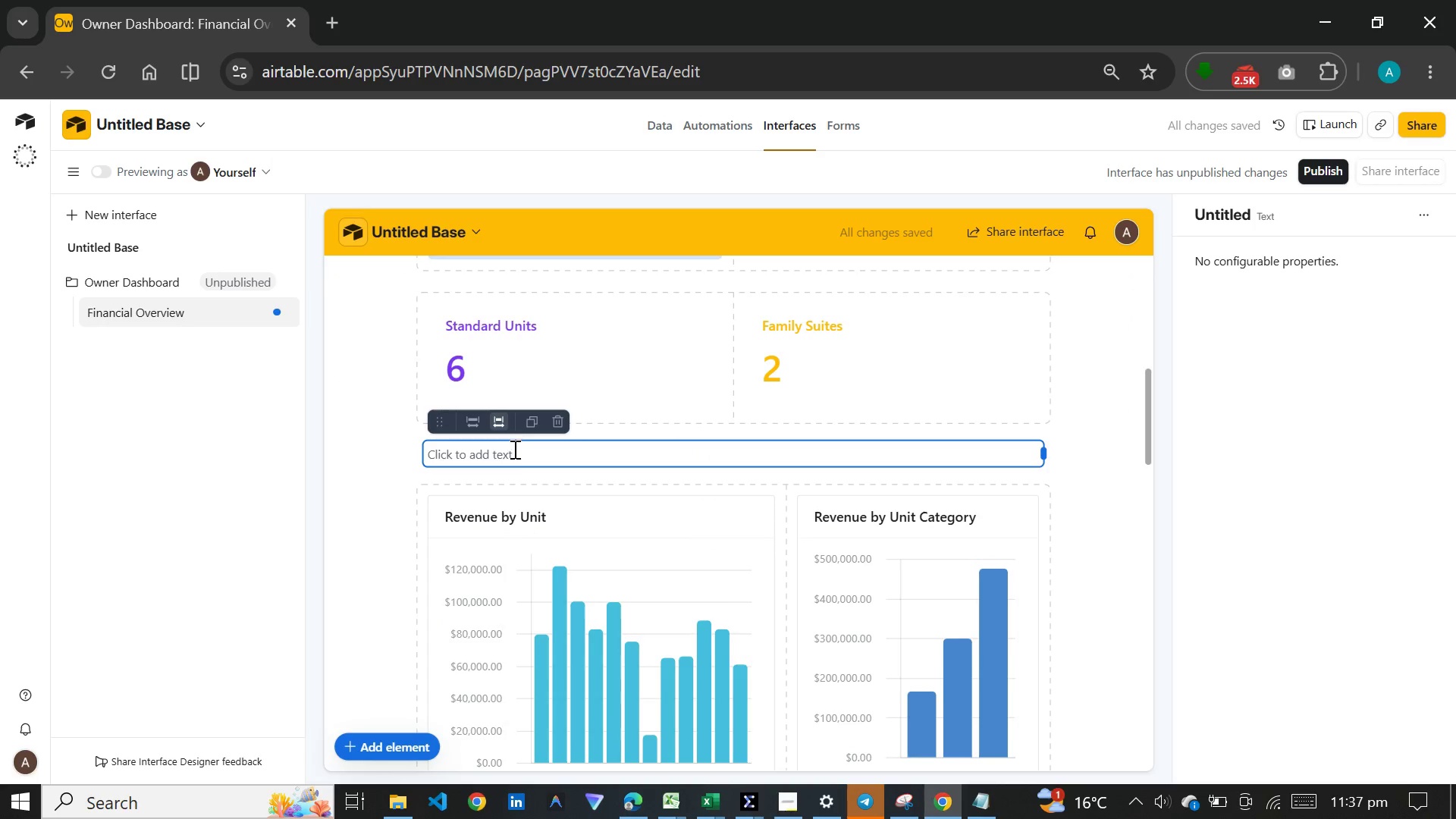 
left_click([513, 456])
 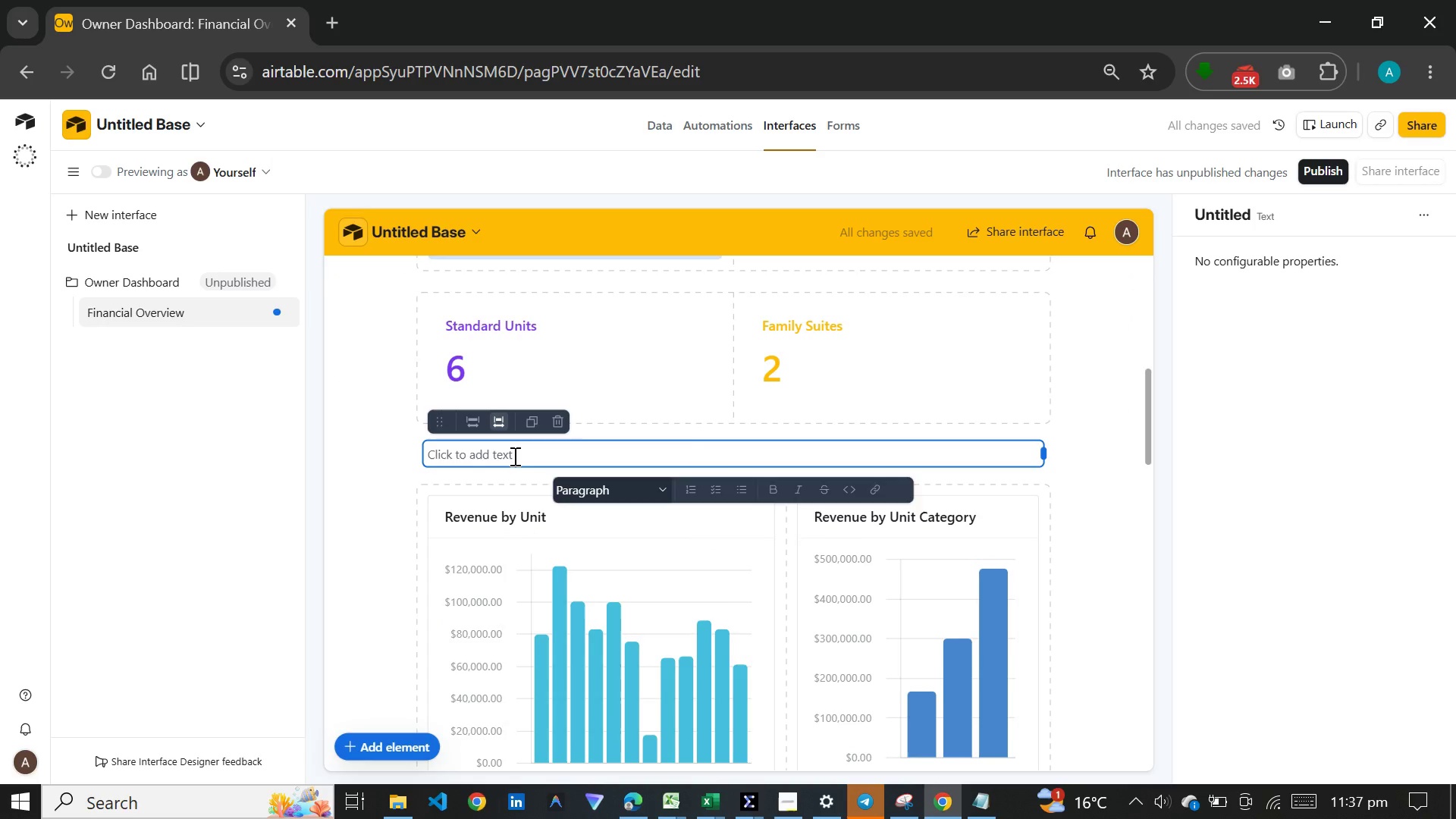 
key(Control+V)
 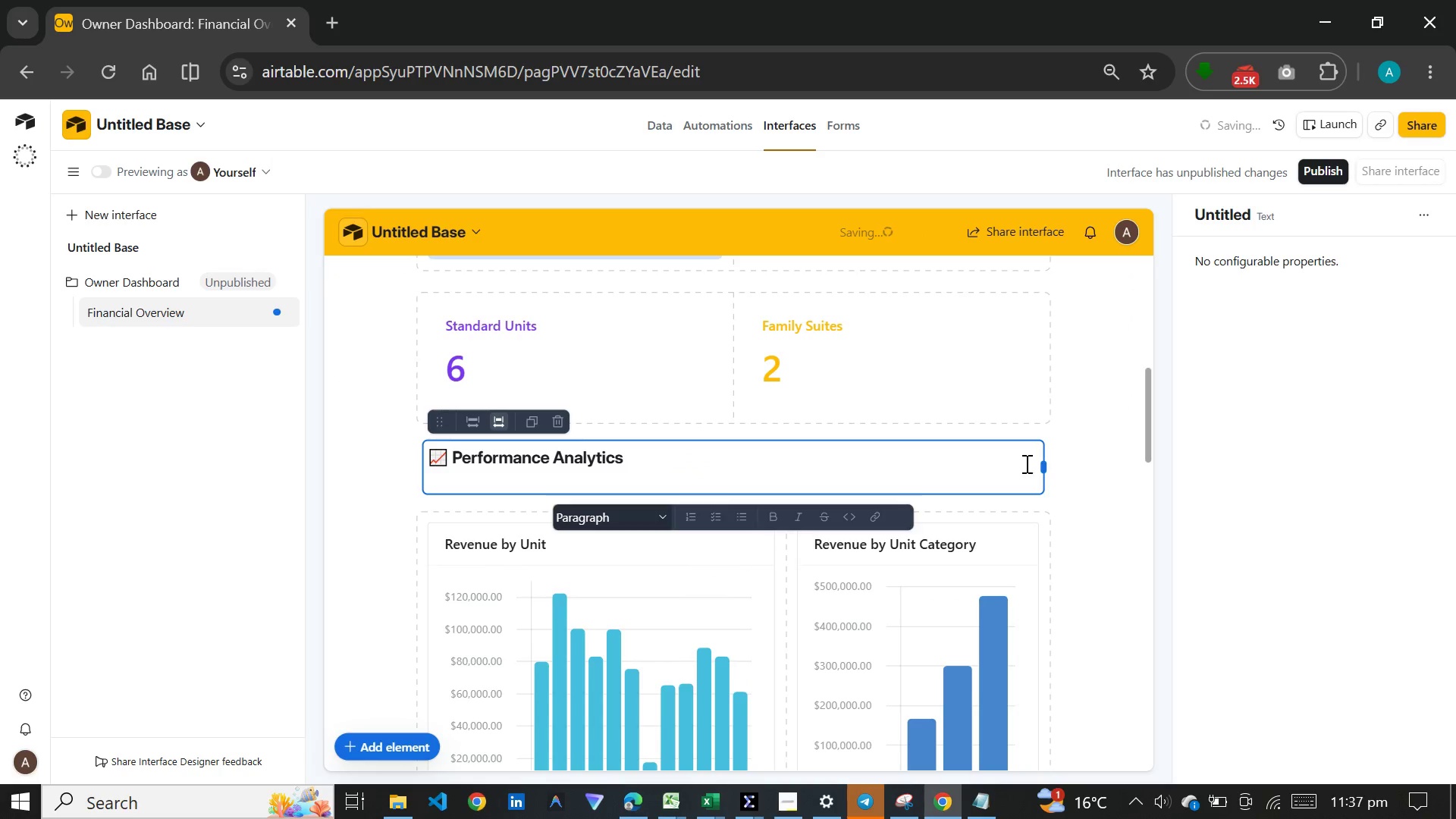 
left_click_drag(start_coordinate=[1044, 463], to_coordinate=[682, 474])
 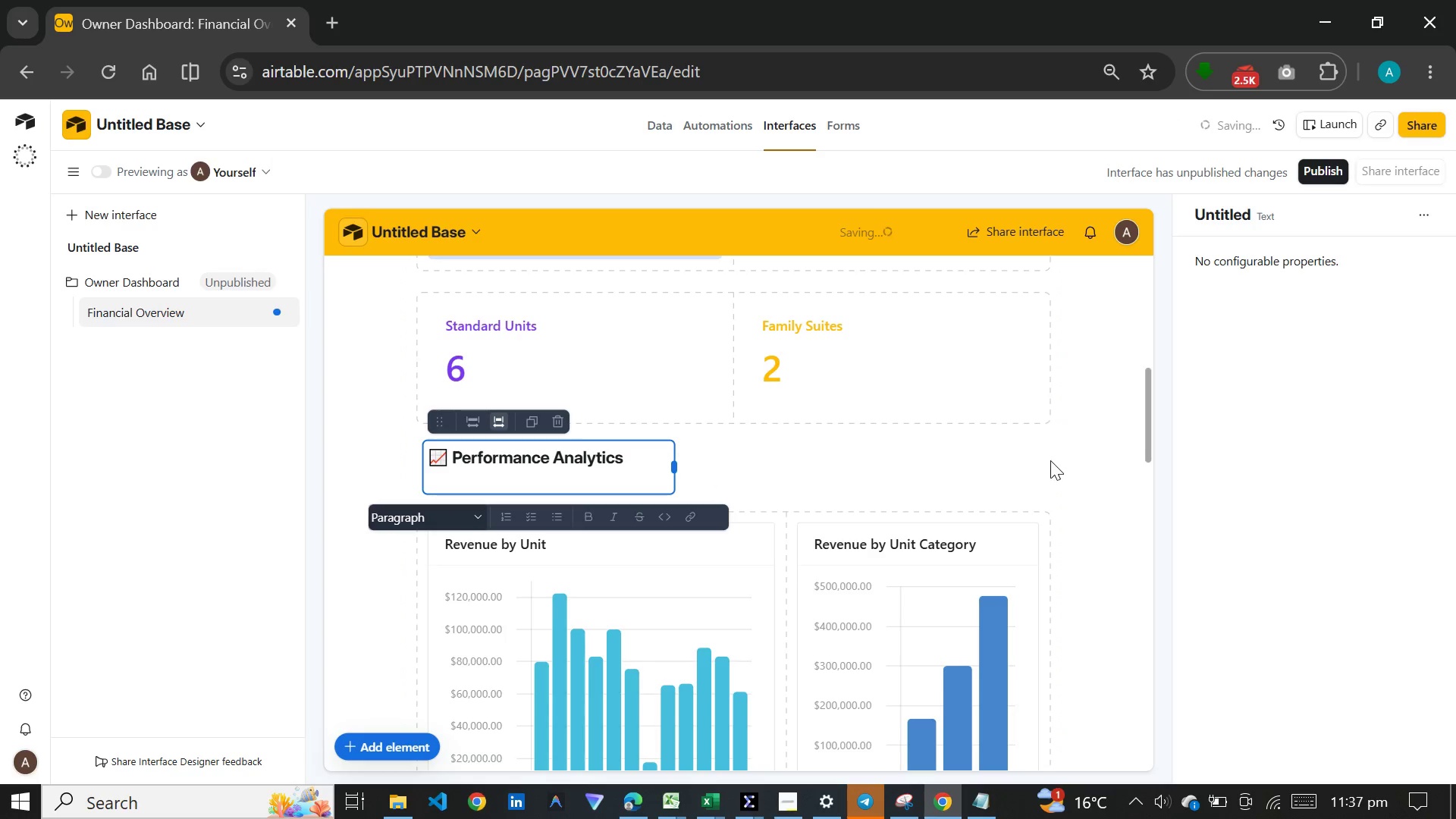 
left_click([1063, 480])
 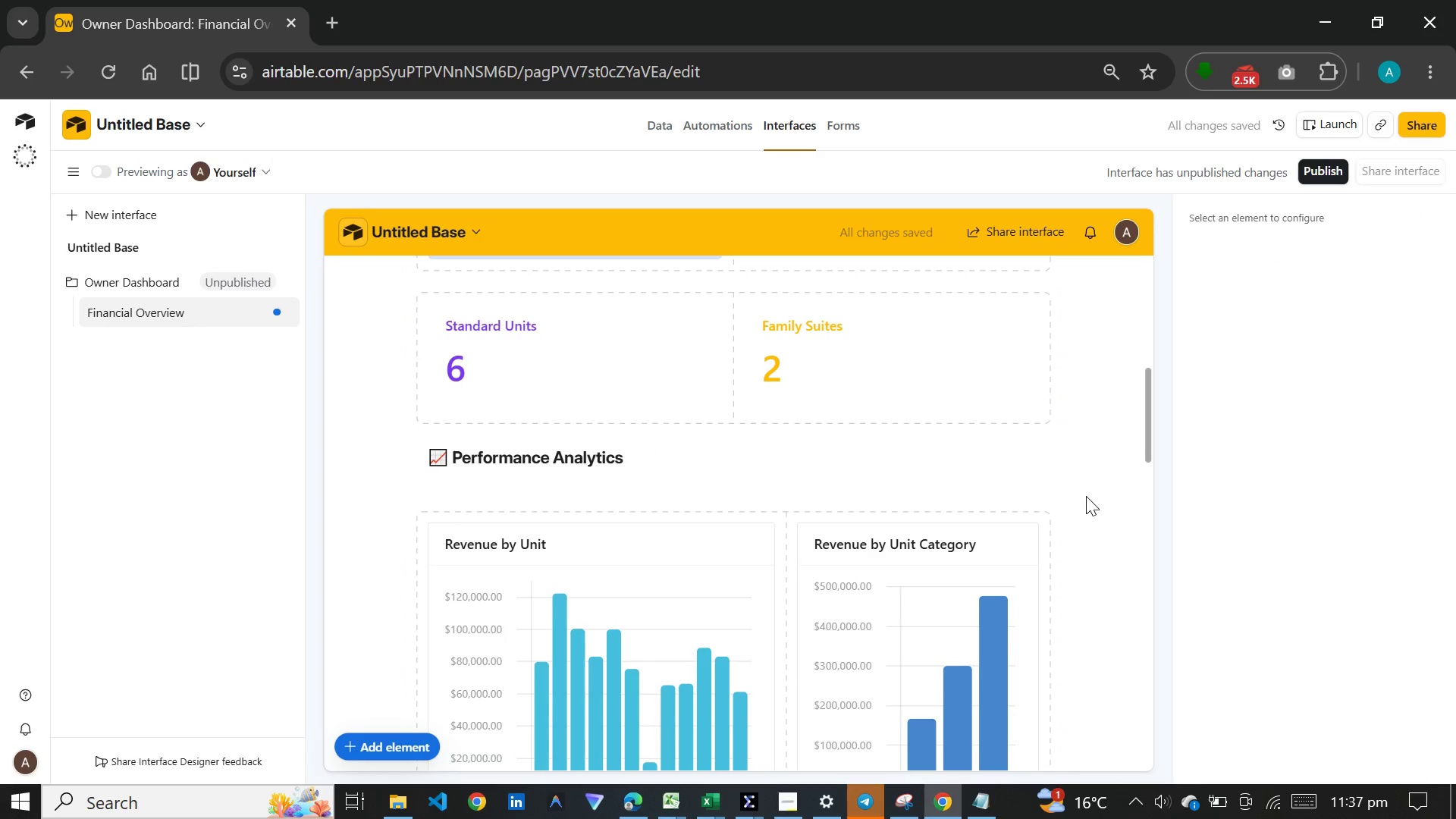 
scroll: coordinate [1086, 497], scroll_direction: down, amount: 4.0
 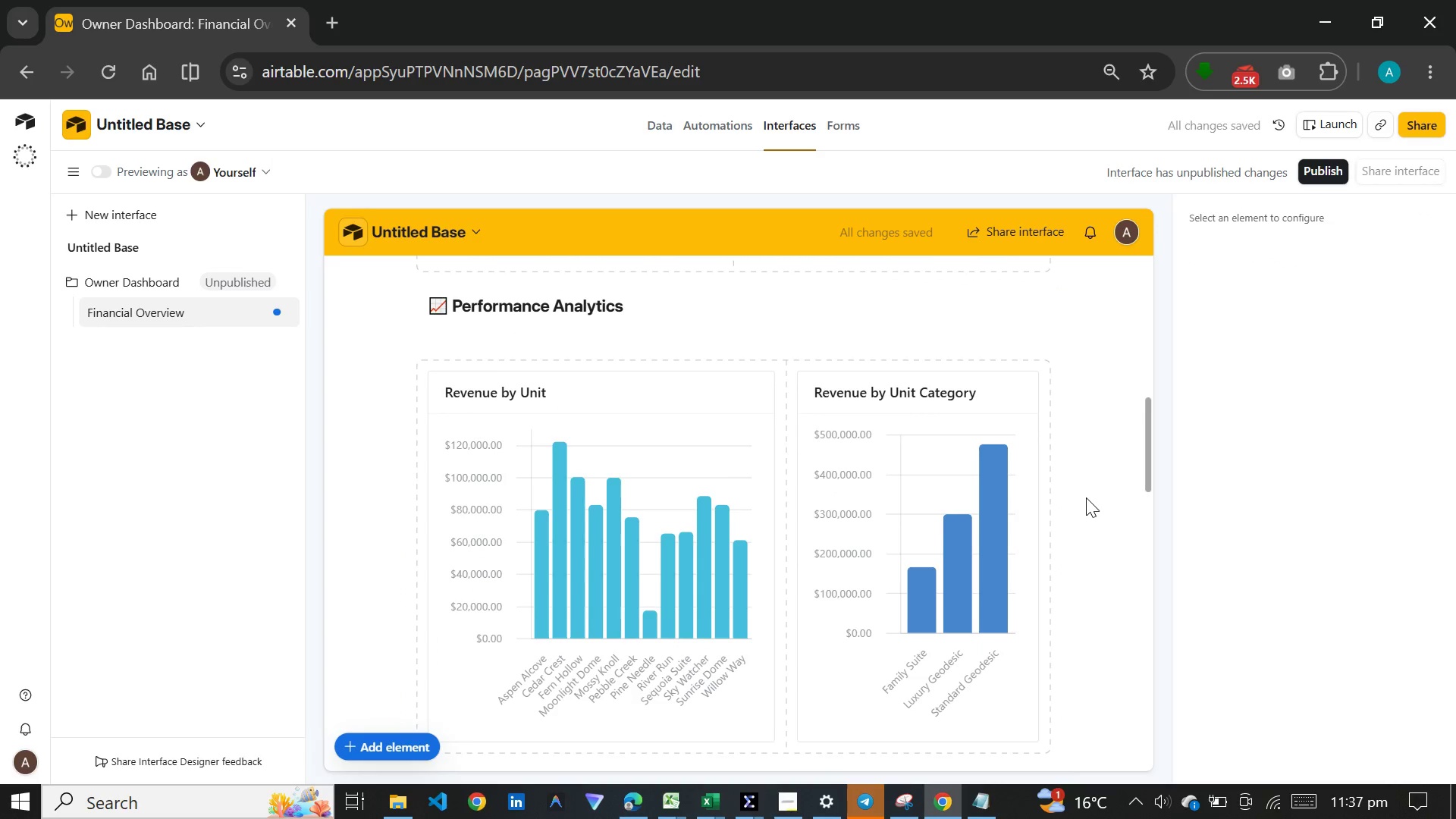 
scroll: coordinate [1086, 497], scroll_direction: up, amount: 22.0
 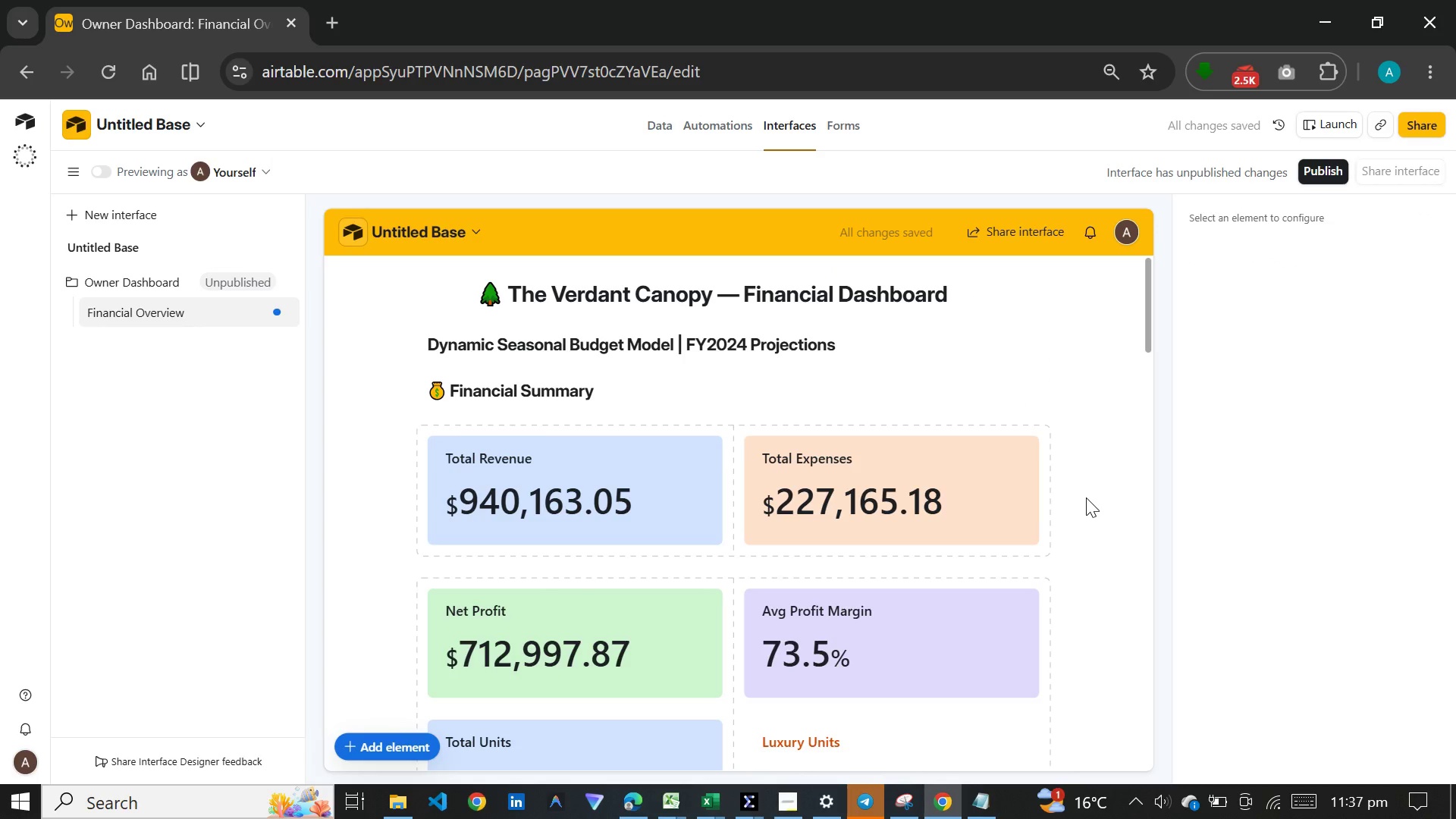 
scroll: coordinate [1086, 497], scroll_direction: down, amount: 6.0
 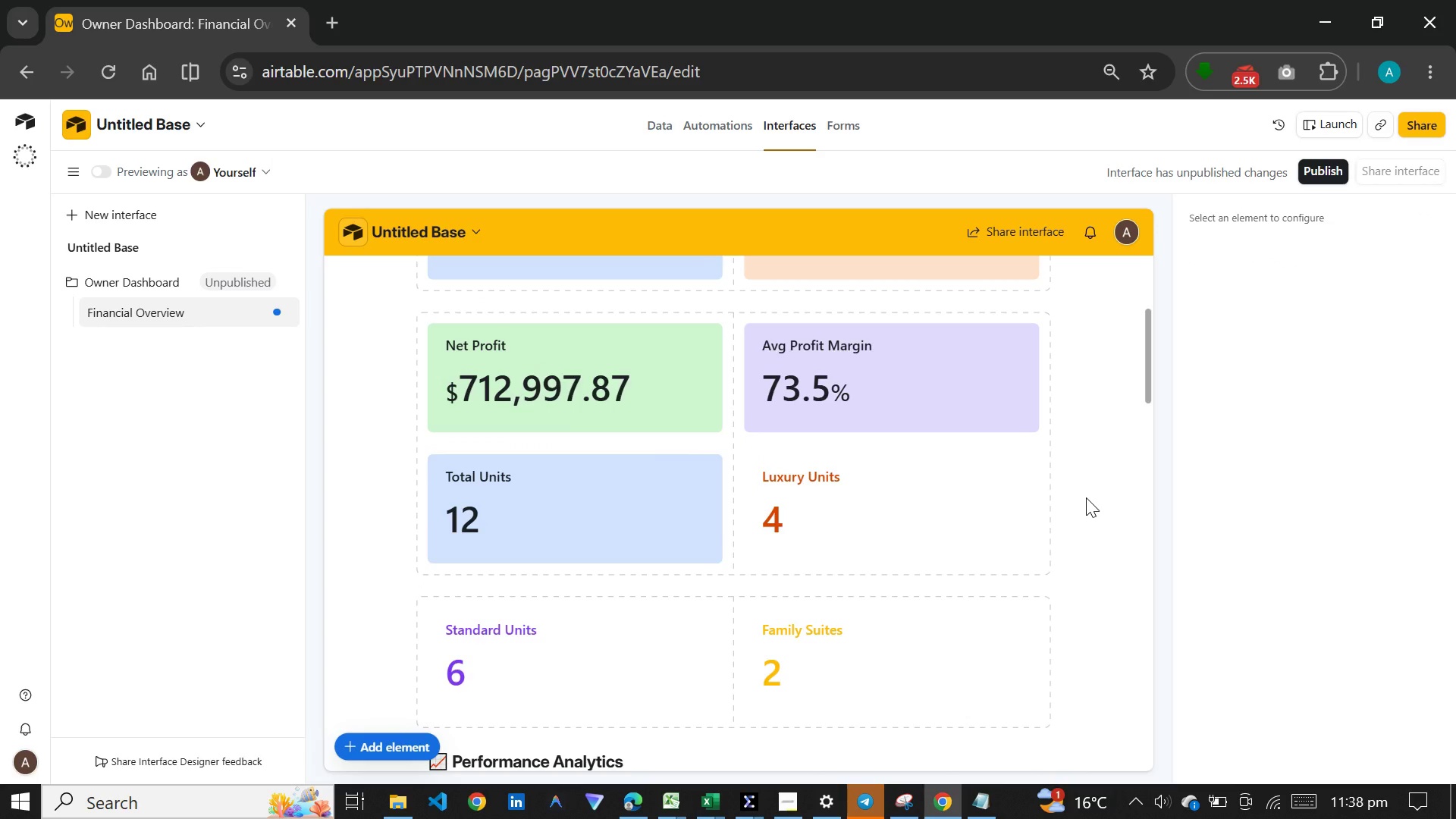 
scroll: coordinate [1086, 497], scroll_direction: up, amount: 1.0
 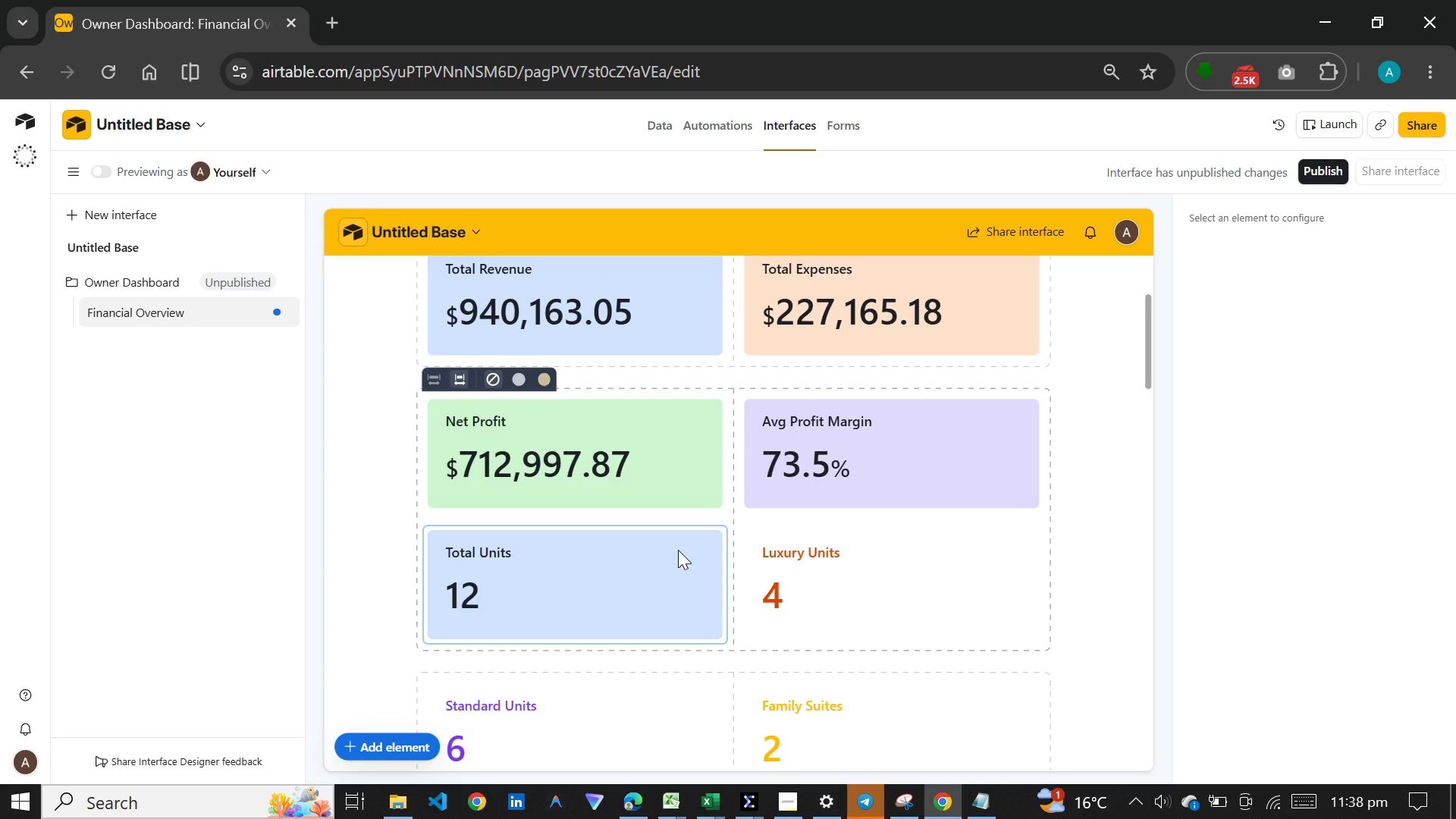 
left_click([397, 749])
 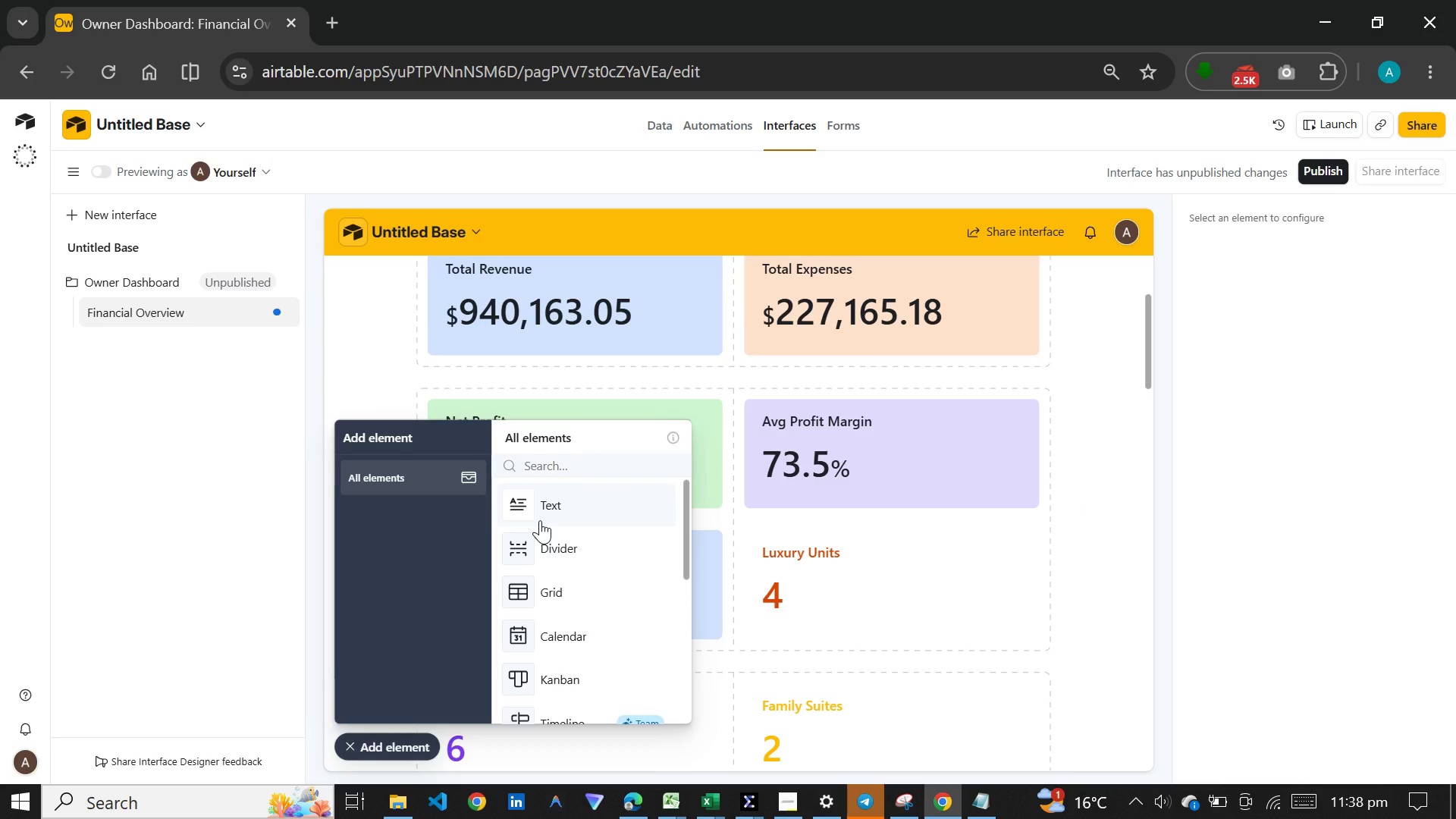 
left_click([540, 520])
 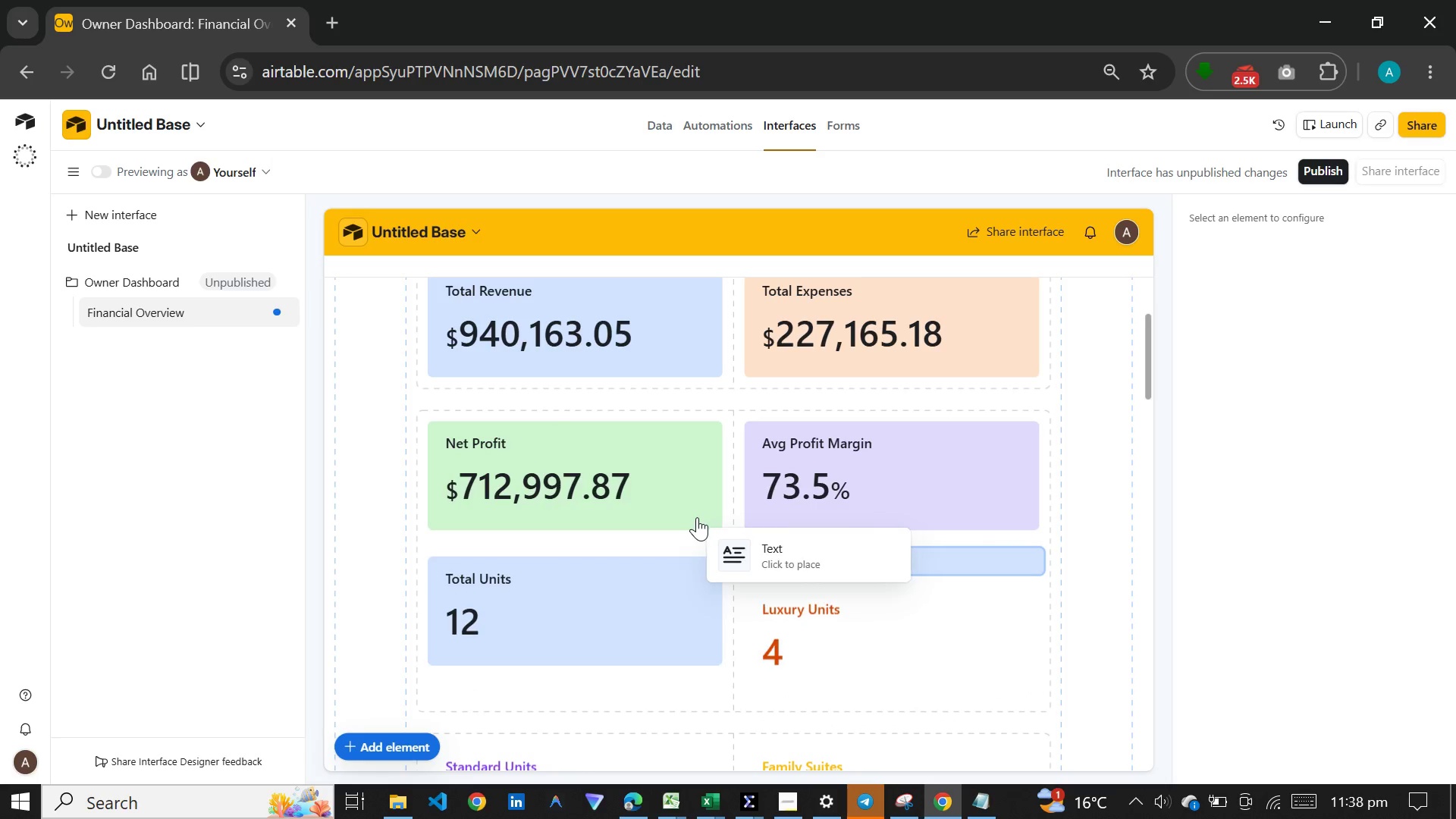 
wait(7.58)
 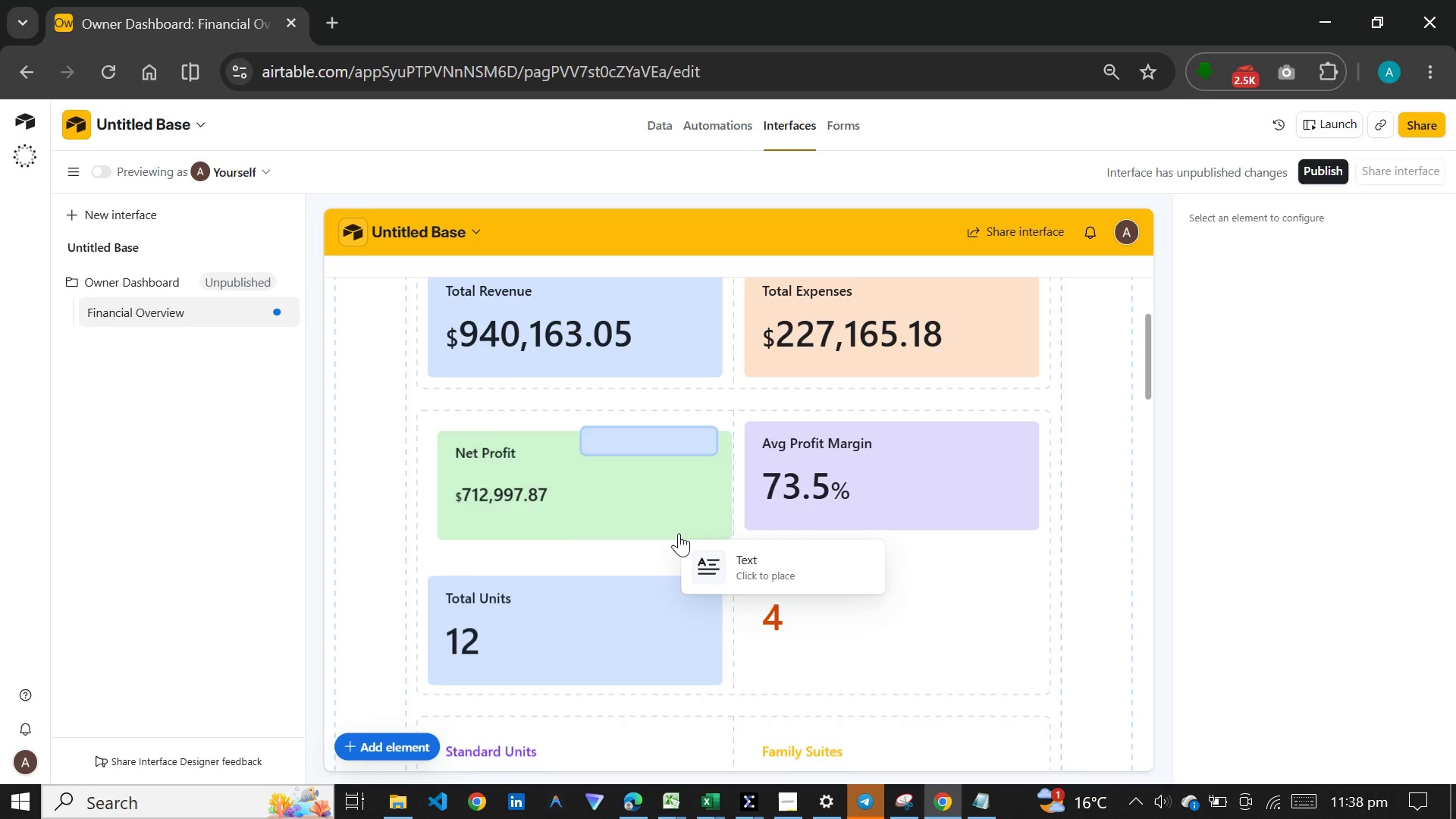 
left_click([697, 517])
 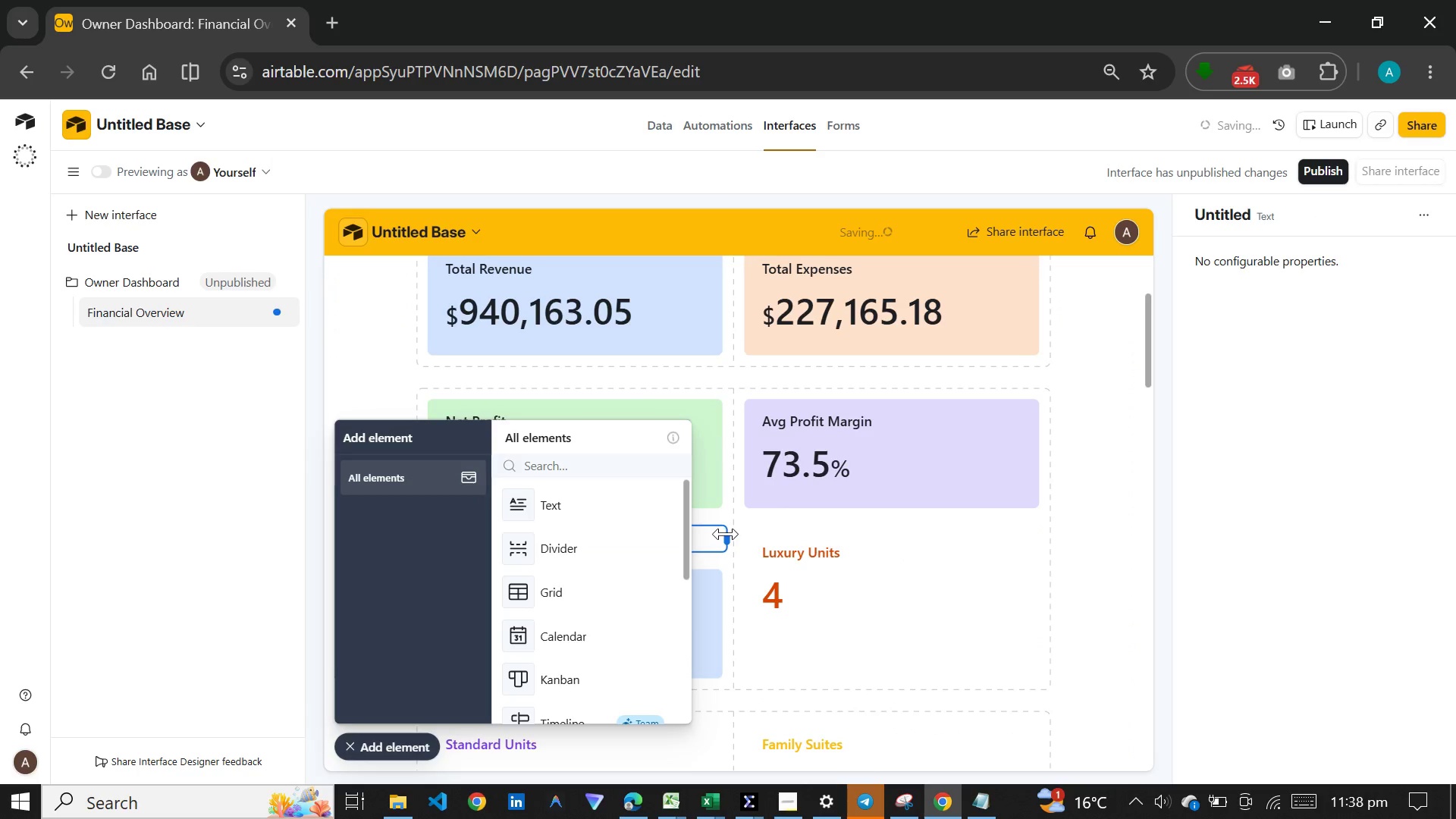 
left_click_drag(start_coordinate=[726, 534], to_coordinate=[730, 517])
 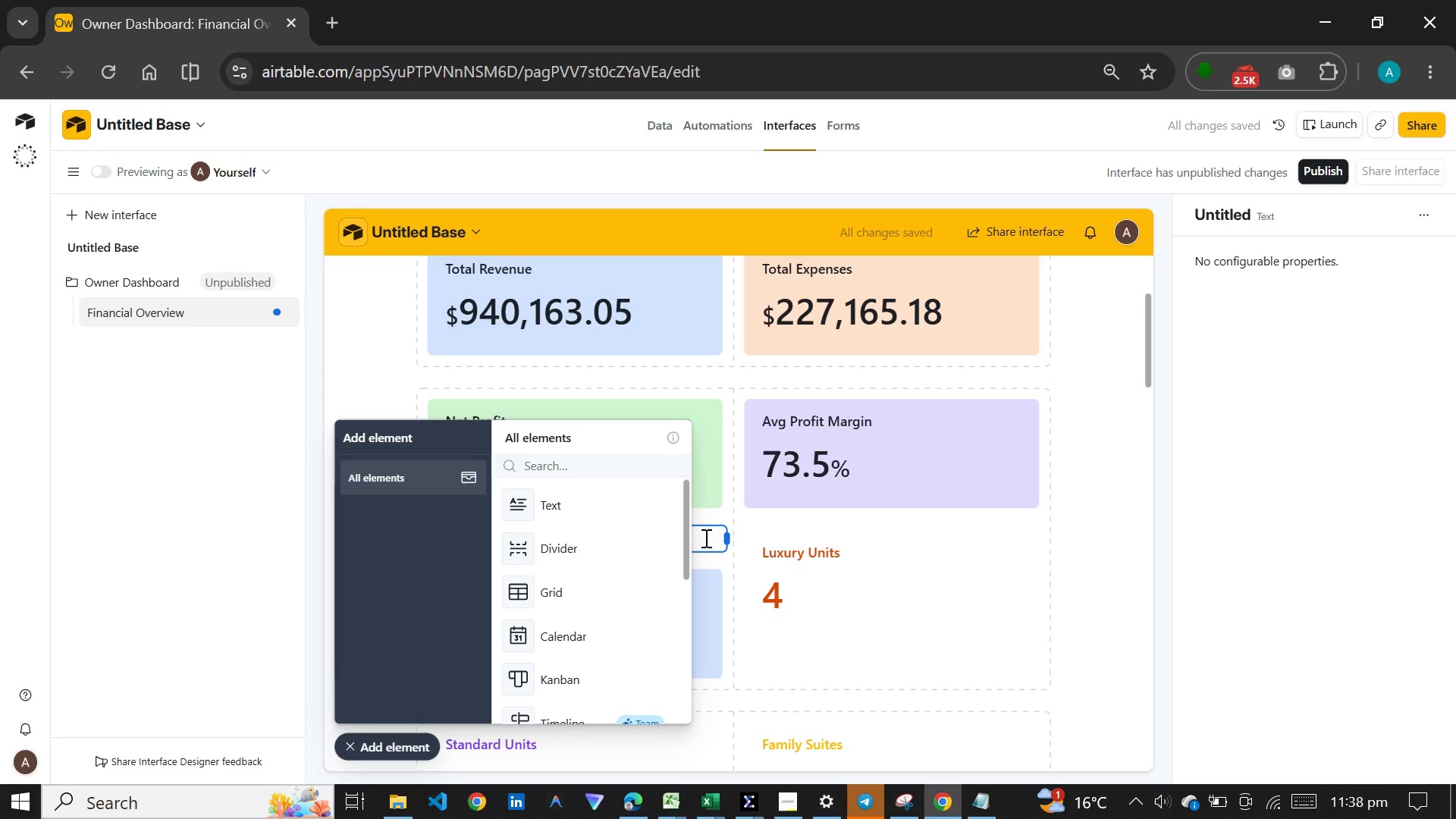 
left_click([394, 741])
 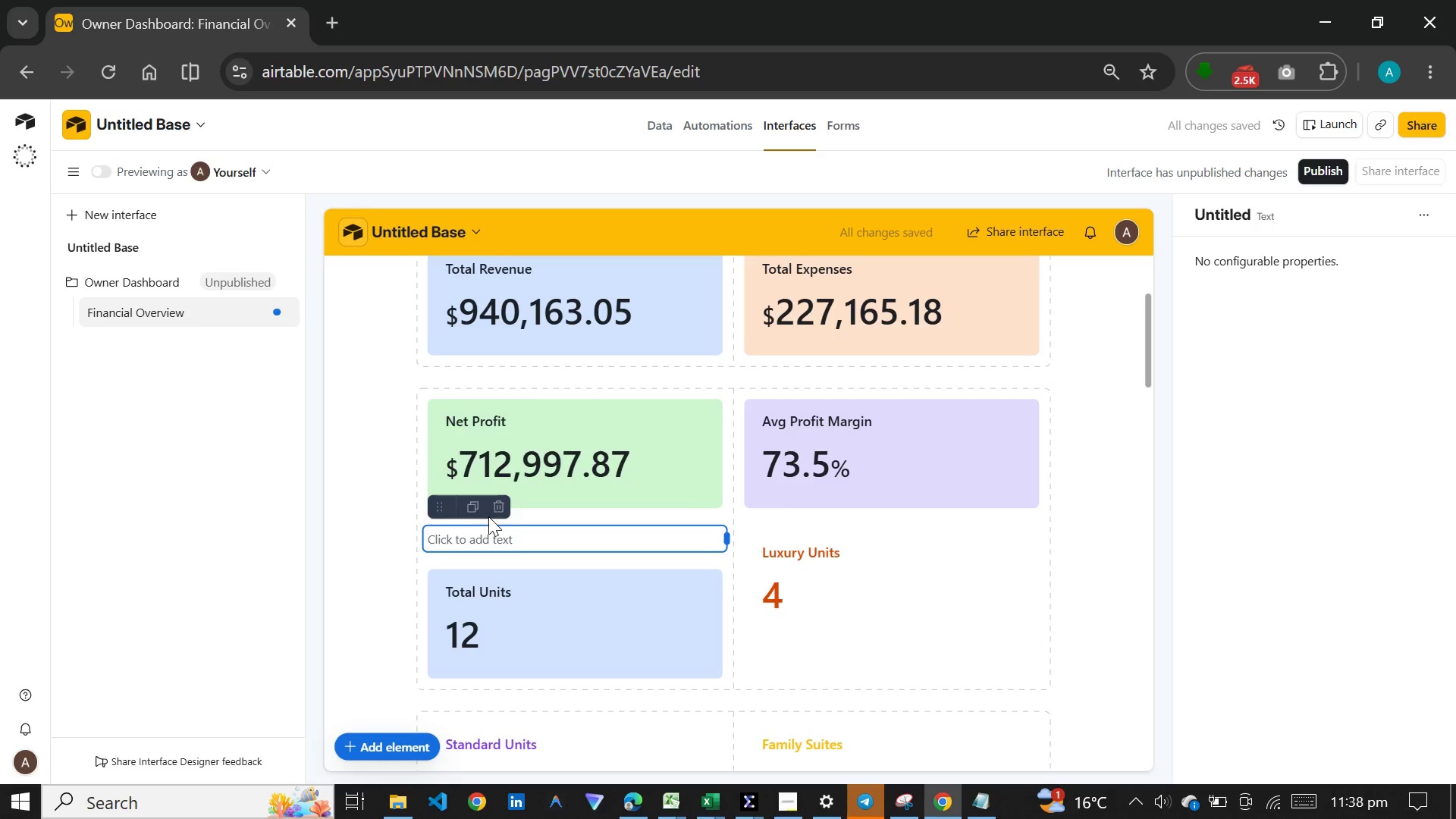 
left_click([498, 509])
 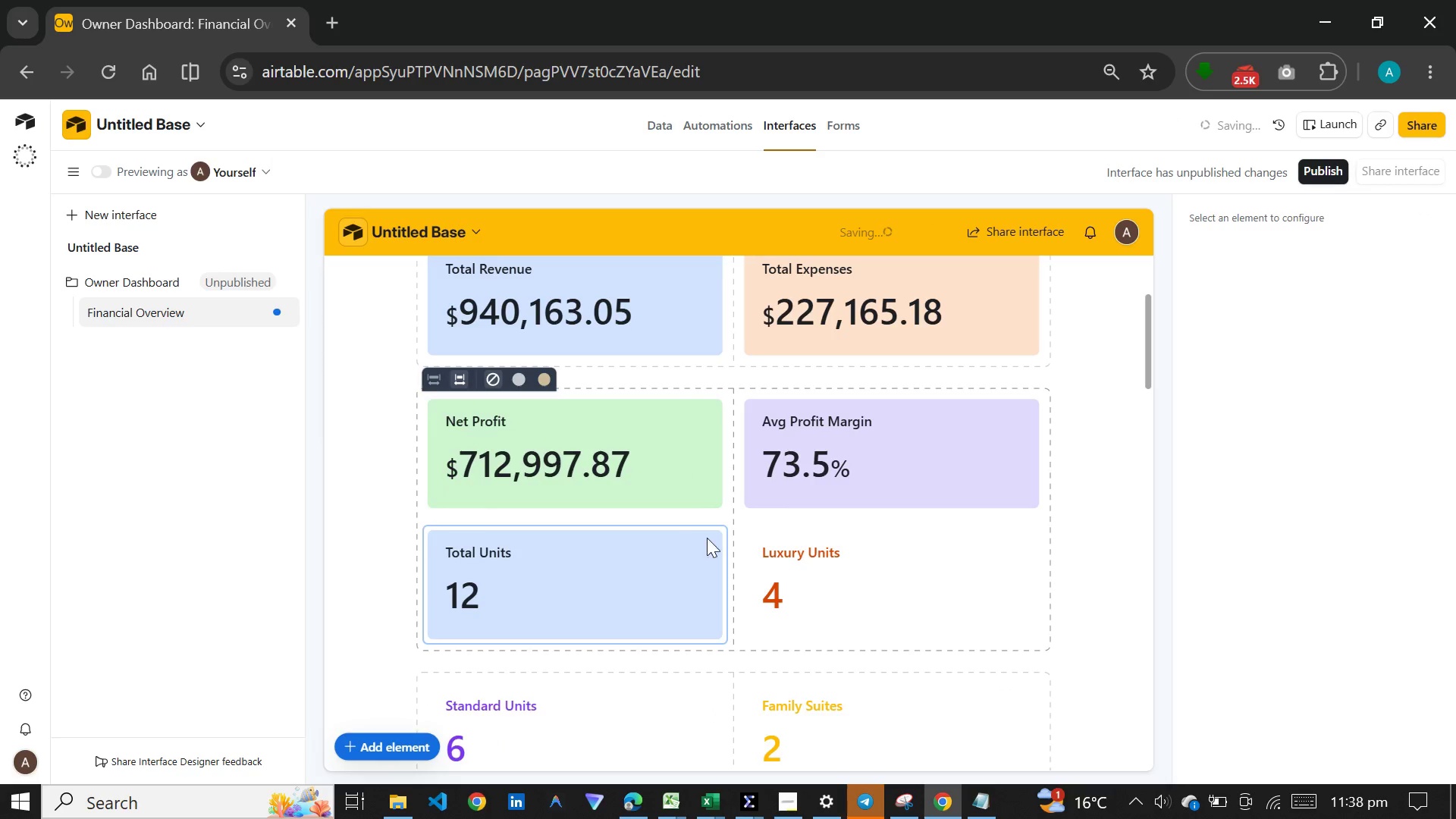 
left_click([783, 510])
 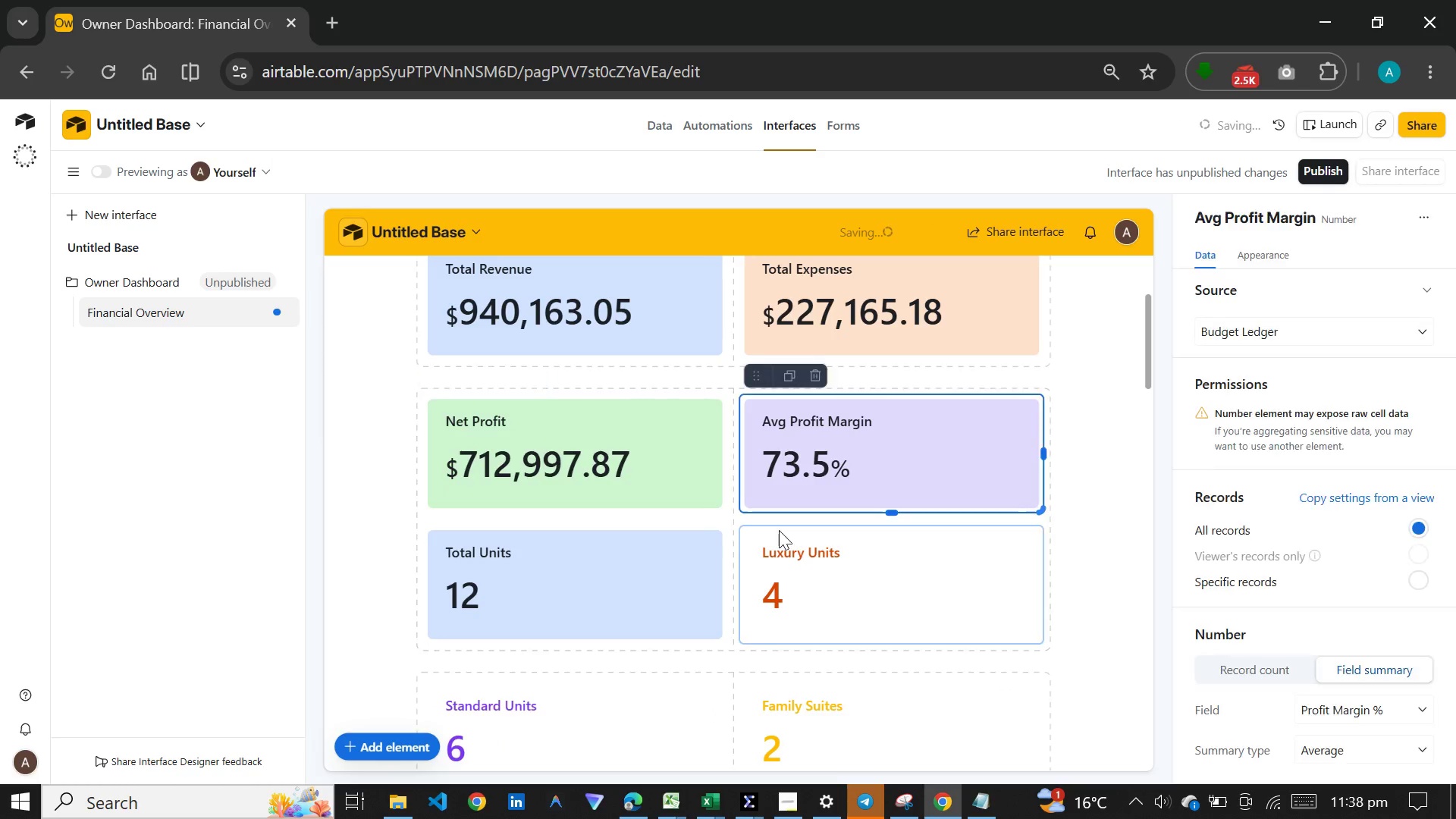 
left_click([779, 531])
 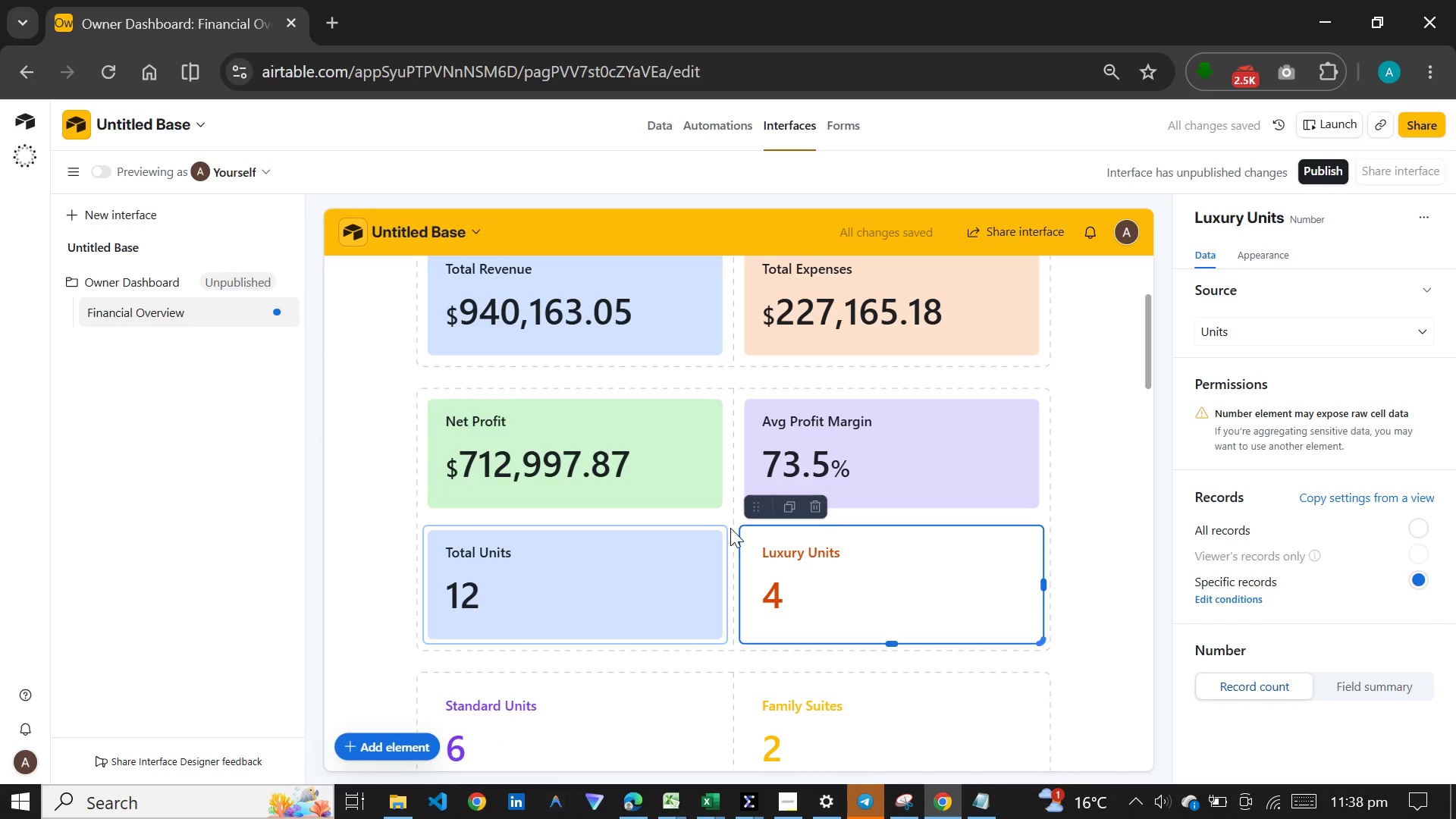 
left_click([733, 522])
 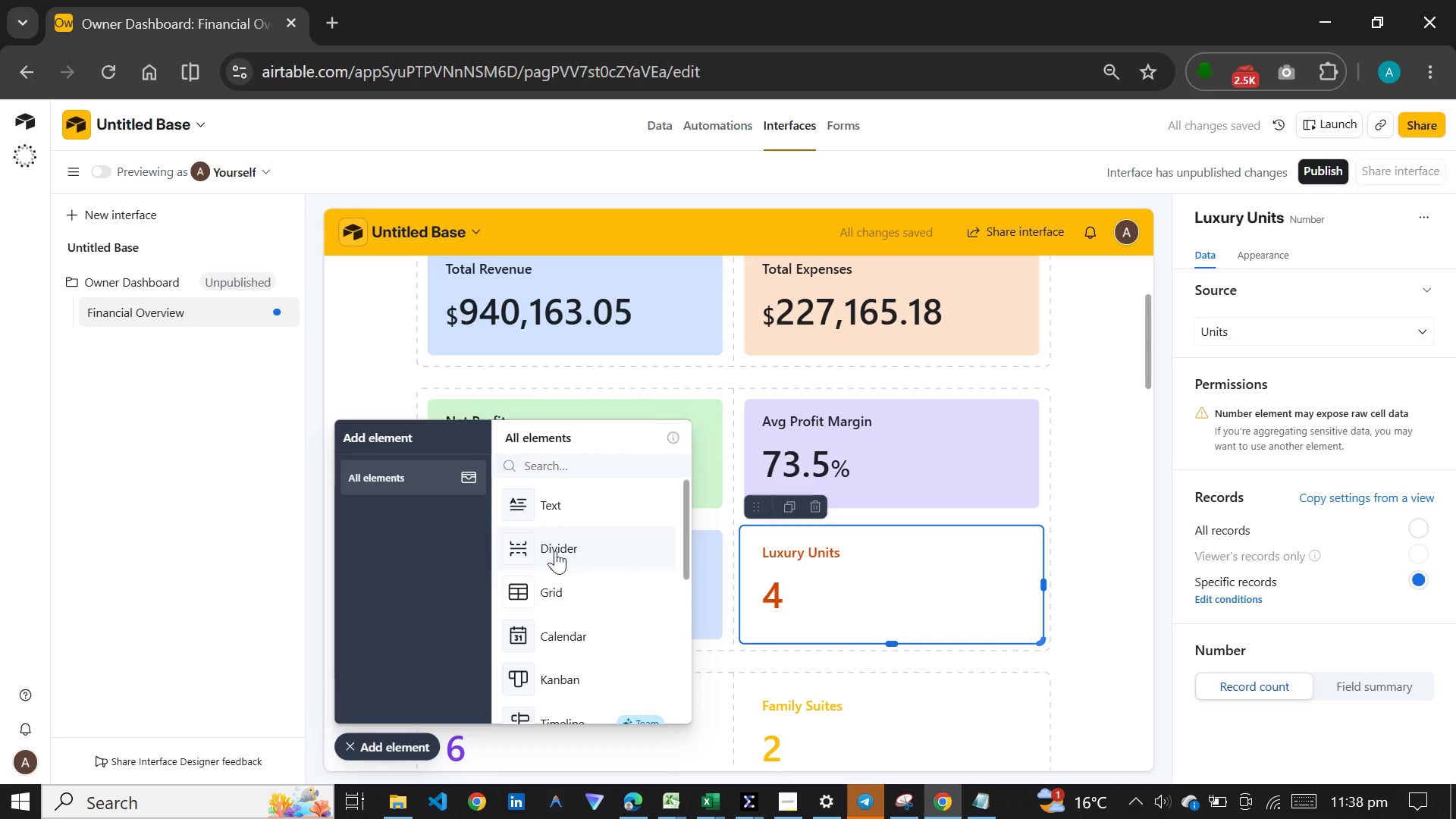 
left_click([568, 513])
 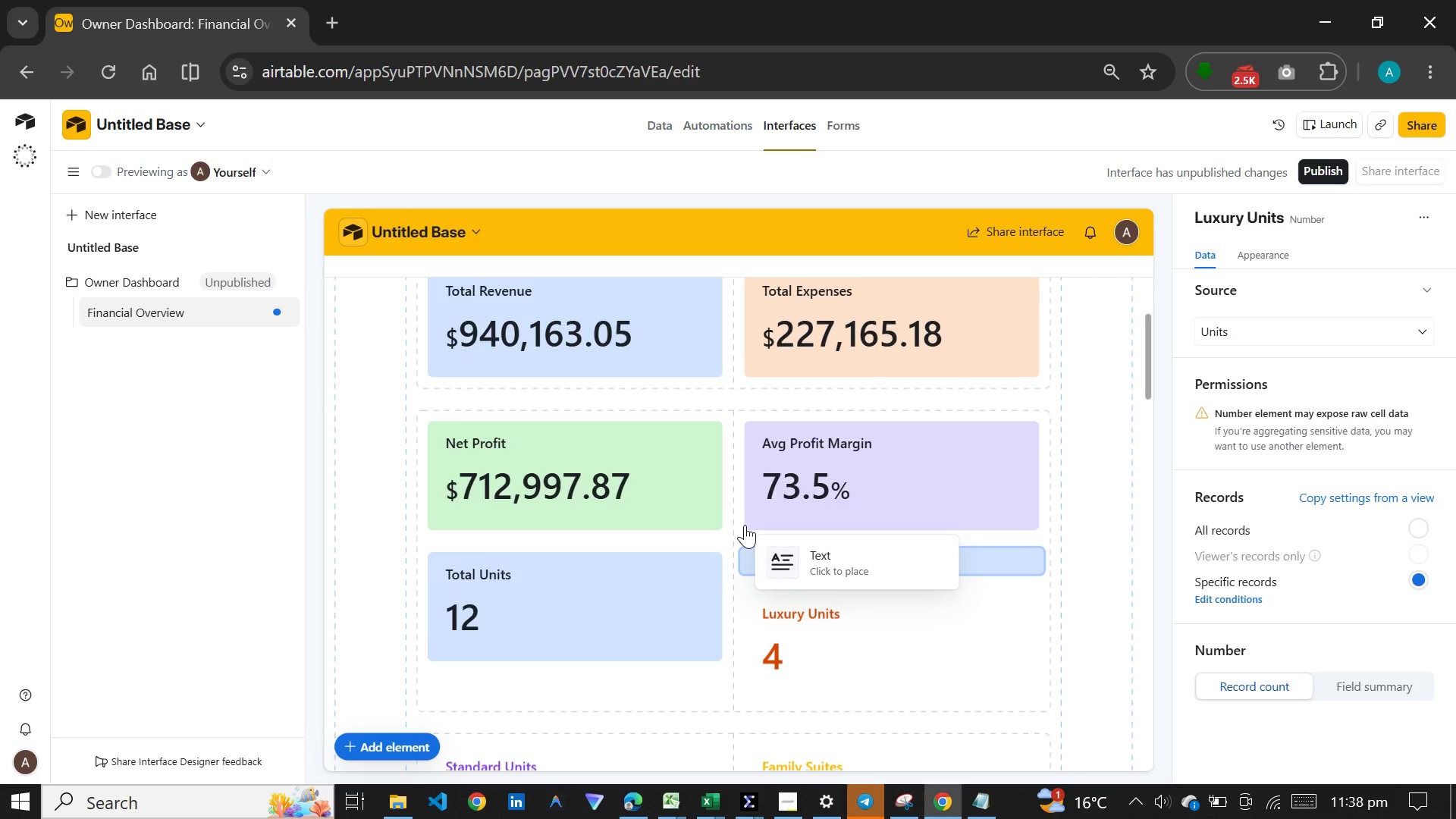 
wait(23.34)
 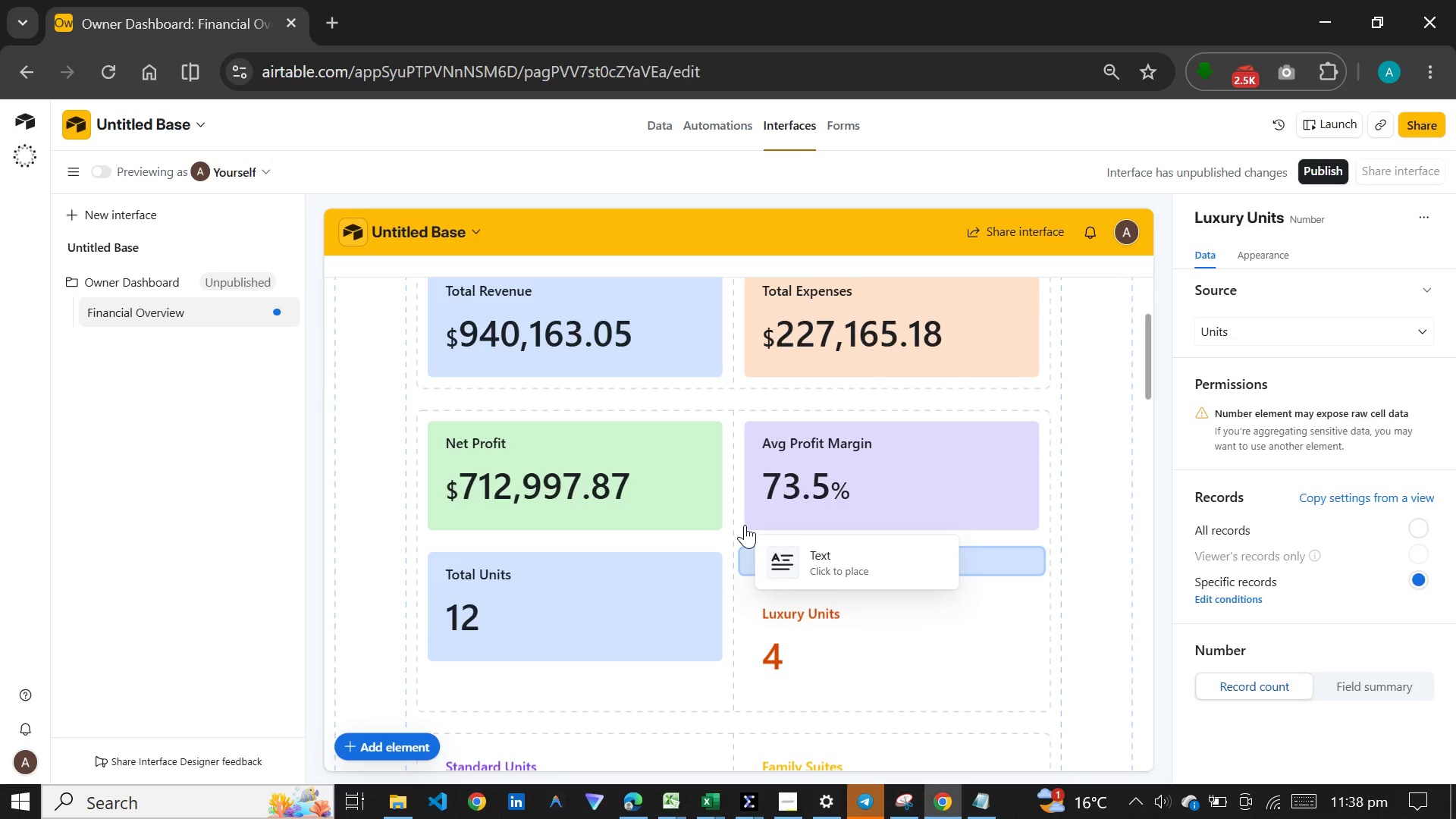 
mouse_move([774, 571])
 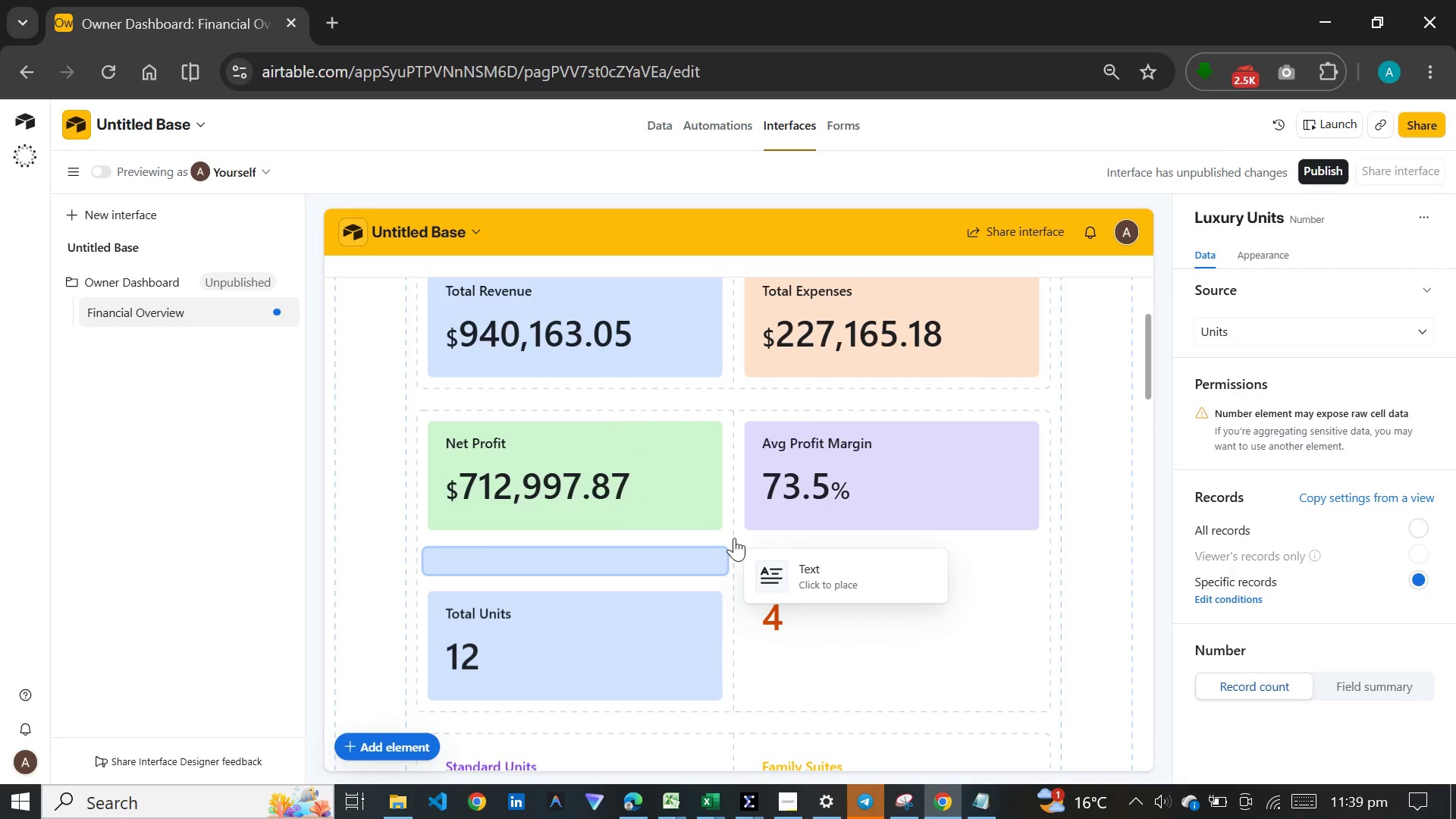 
left_click([734, 538])
 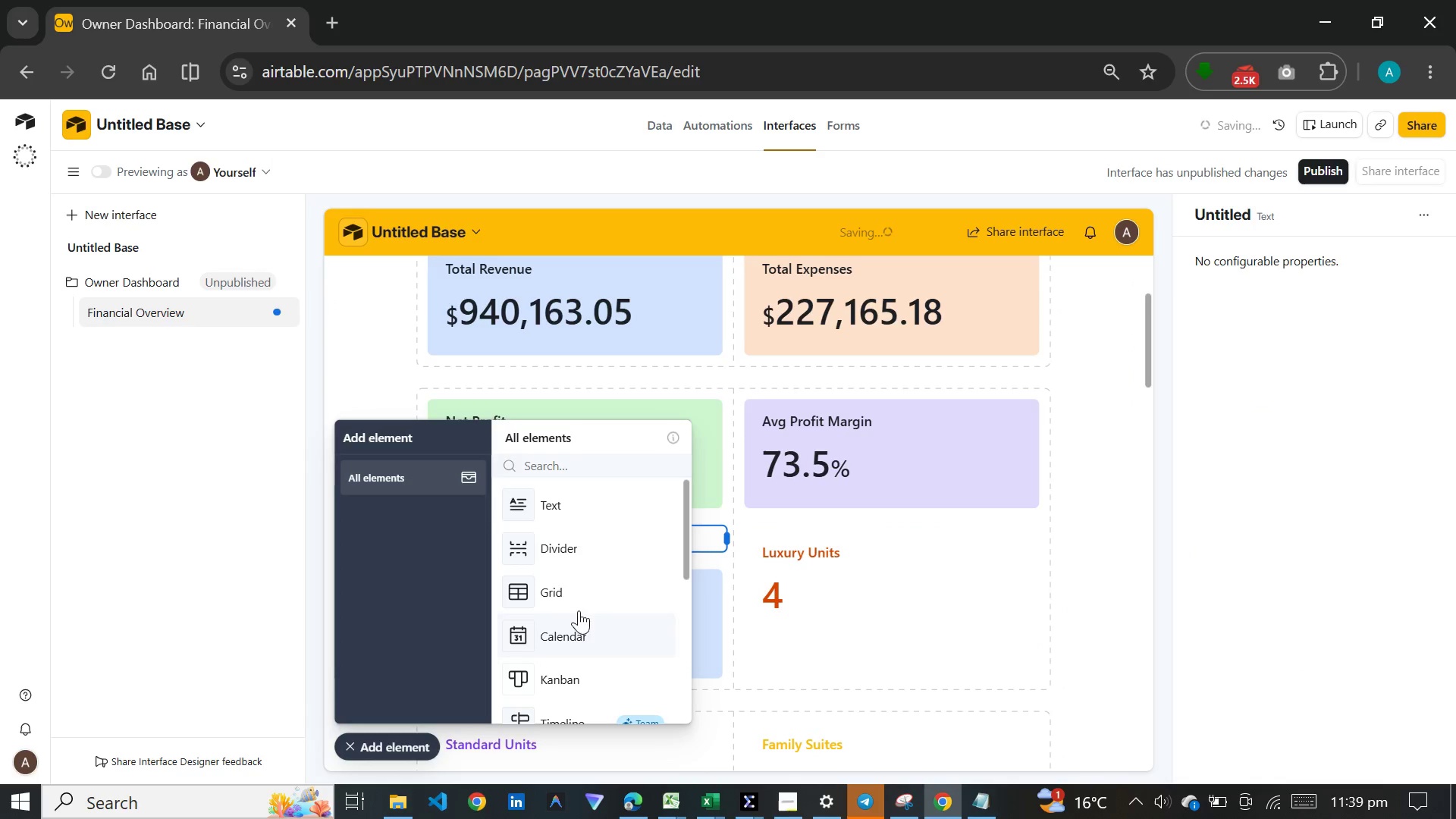 
left_click([566, 505])
 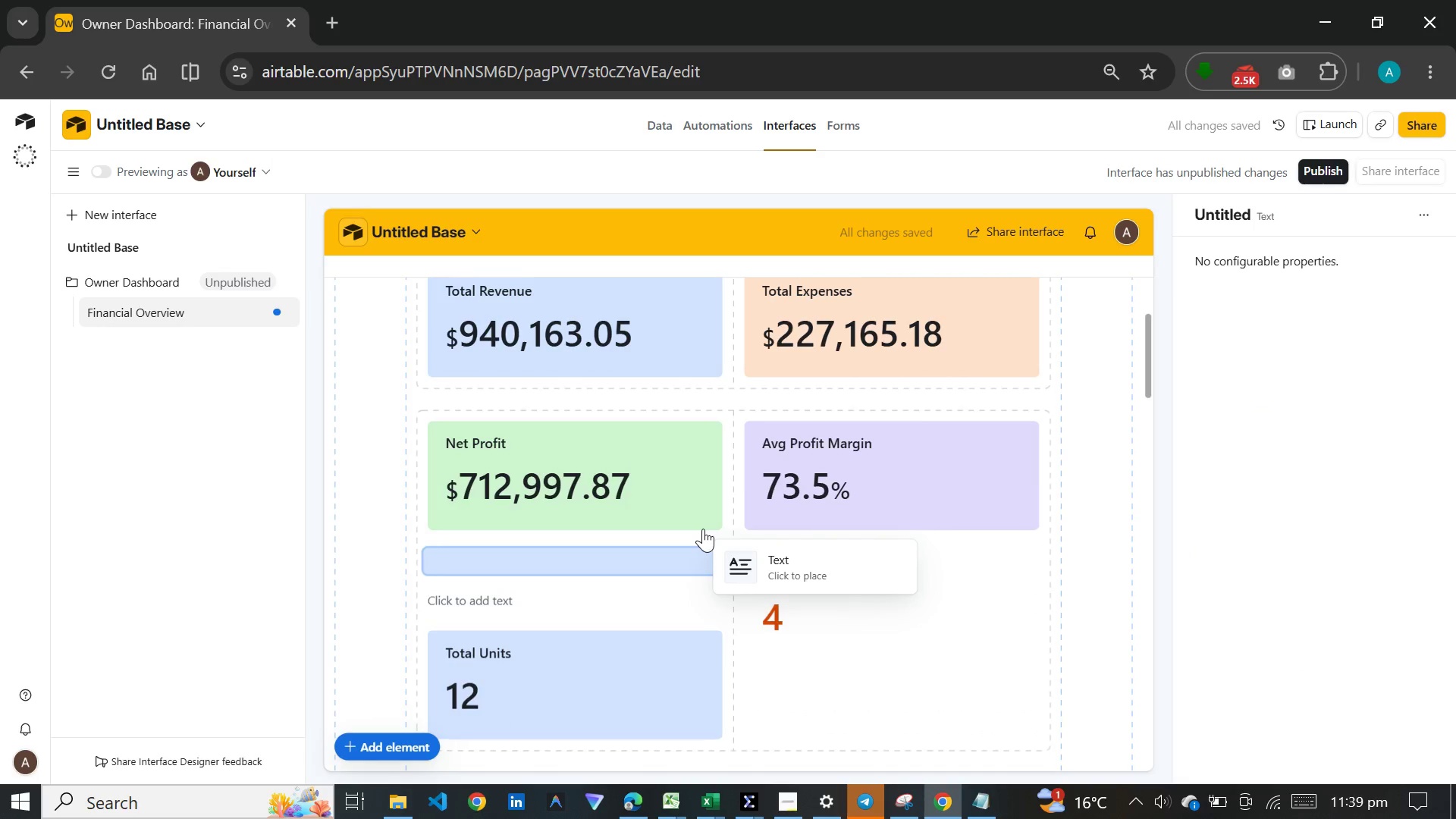 
left_click([704, 529])
 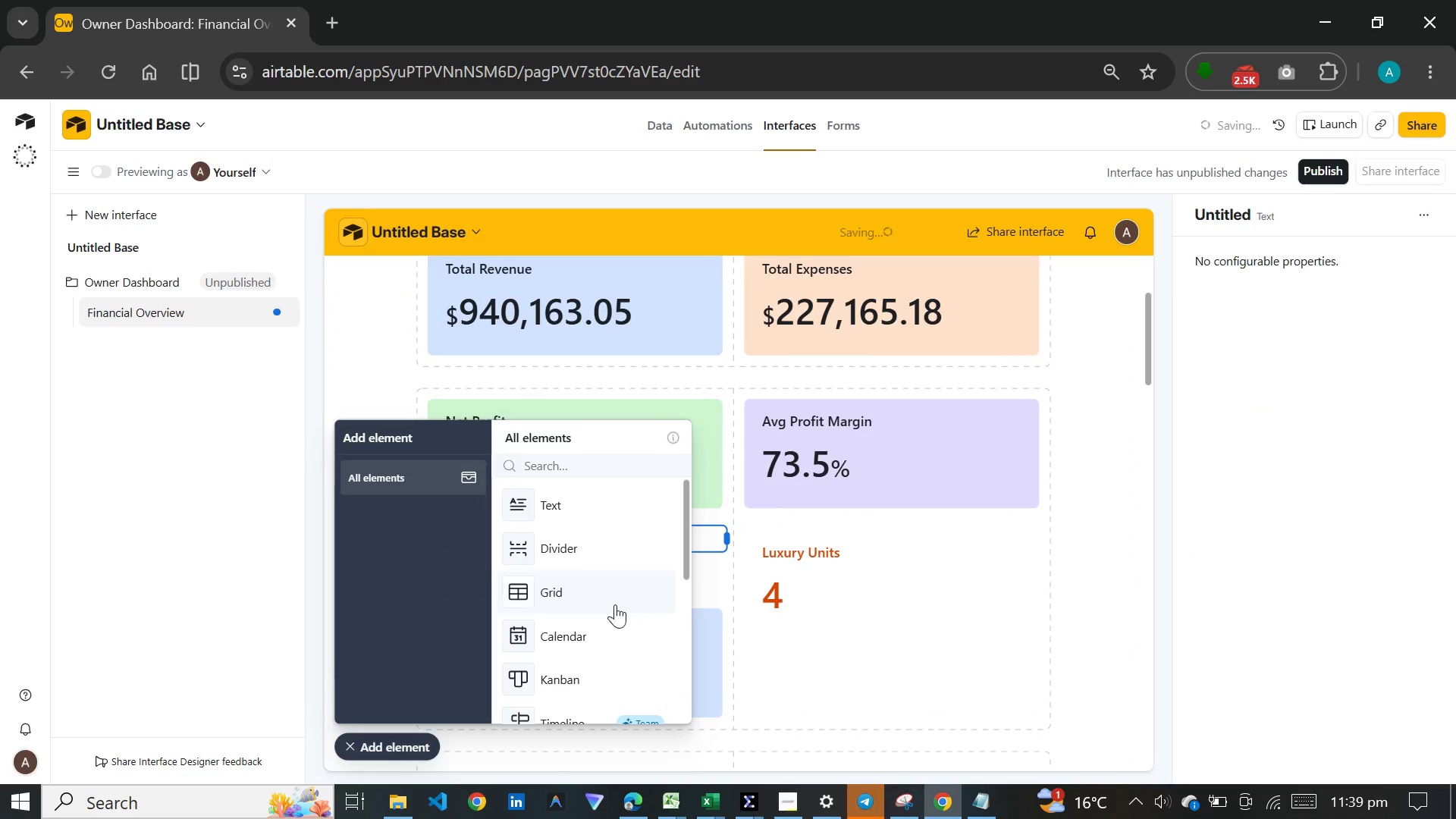 
left_click([577, 513])
 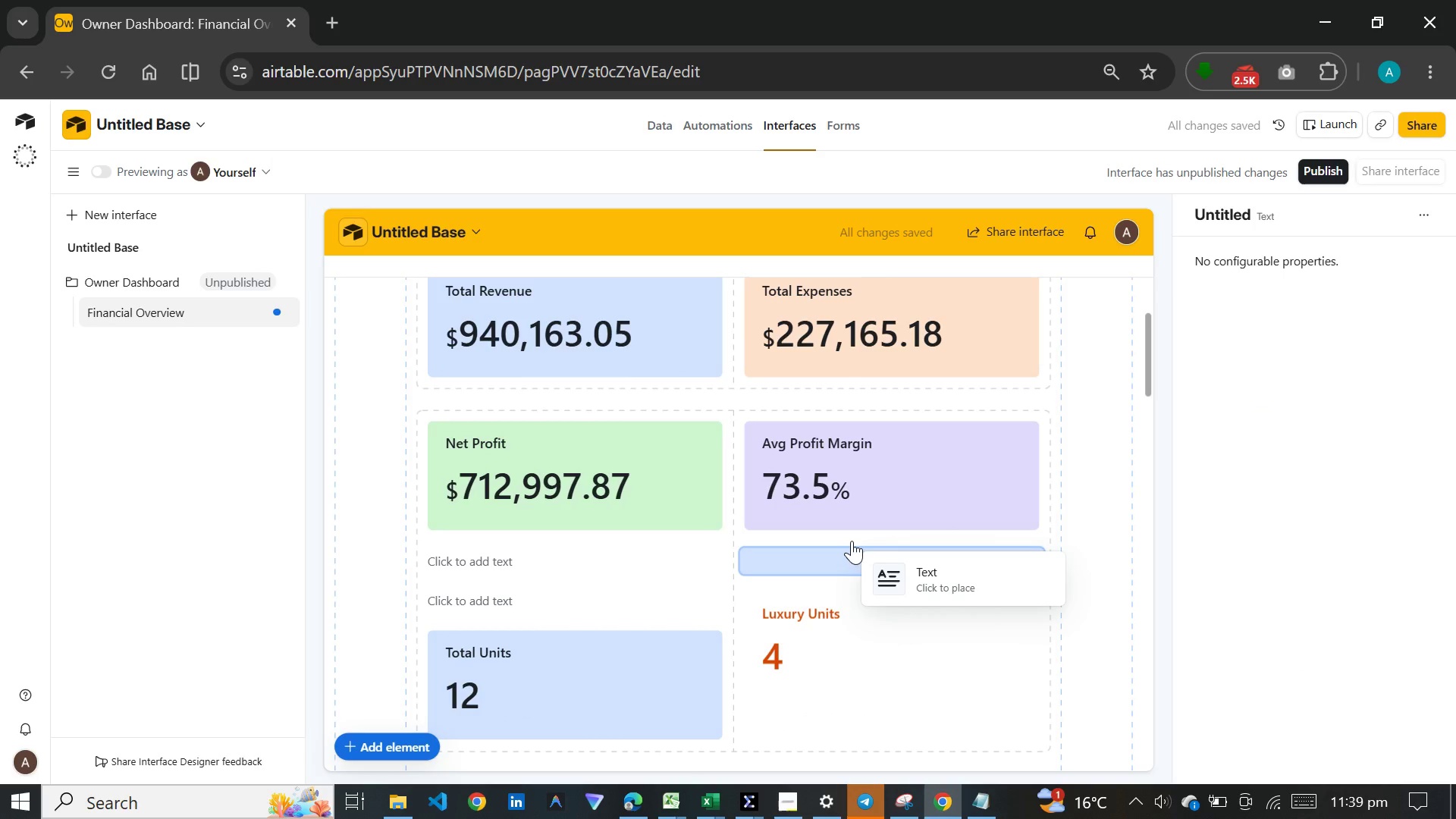 
left_click([852, 541])
 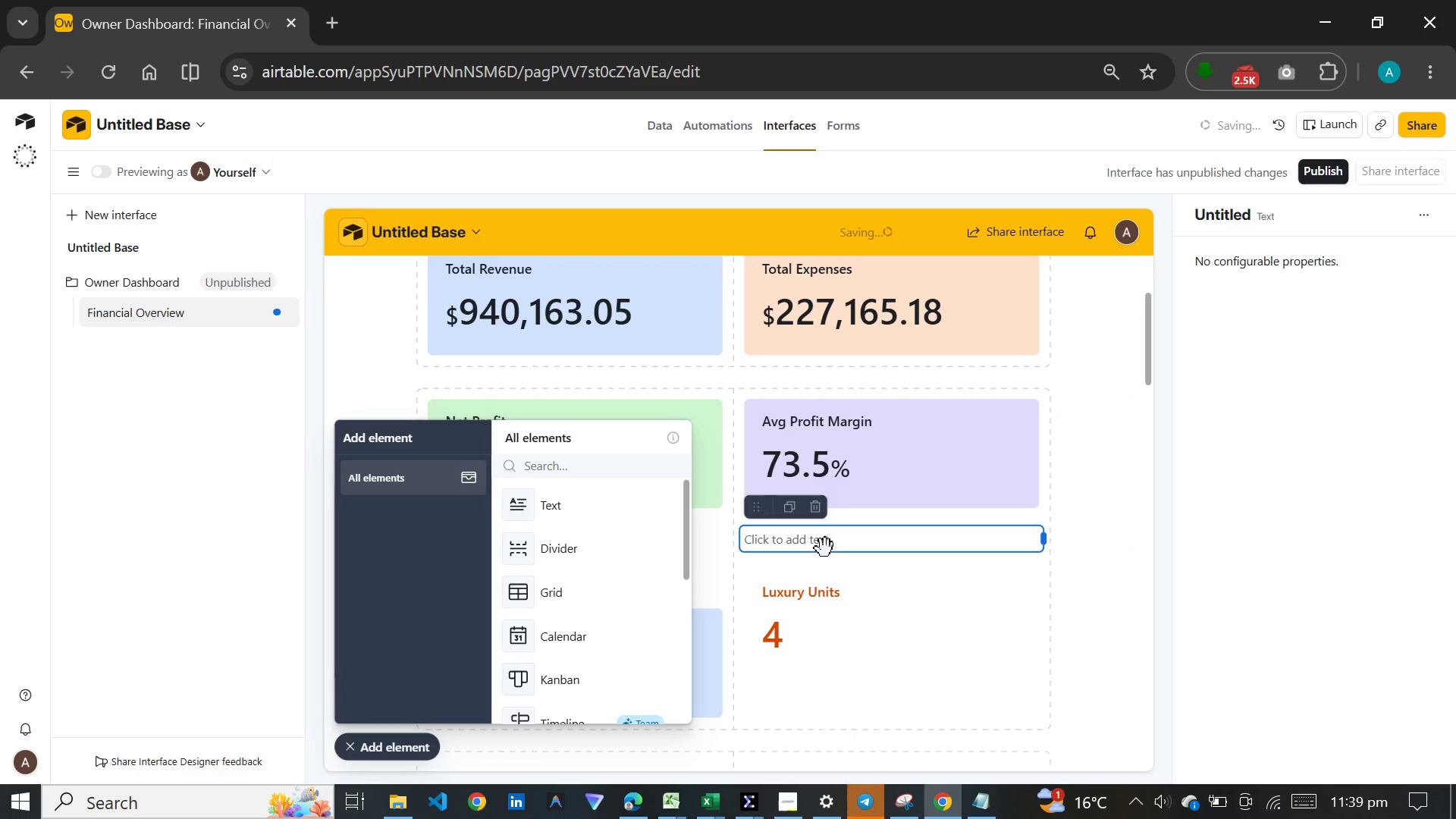 
left_click([814, 507])
 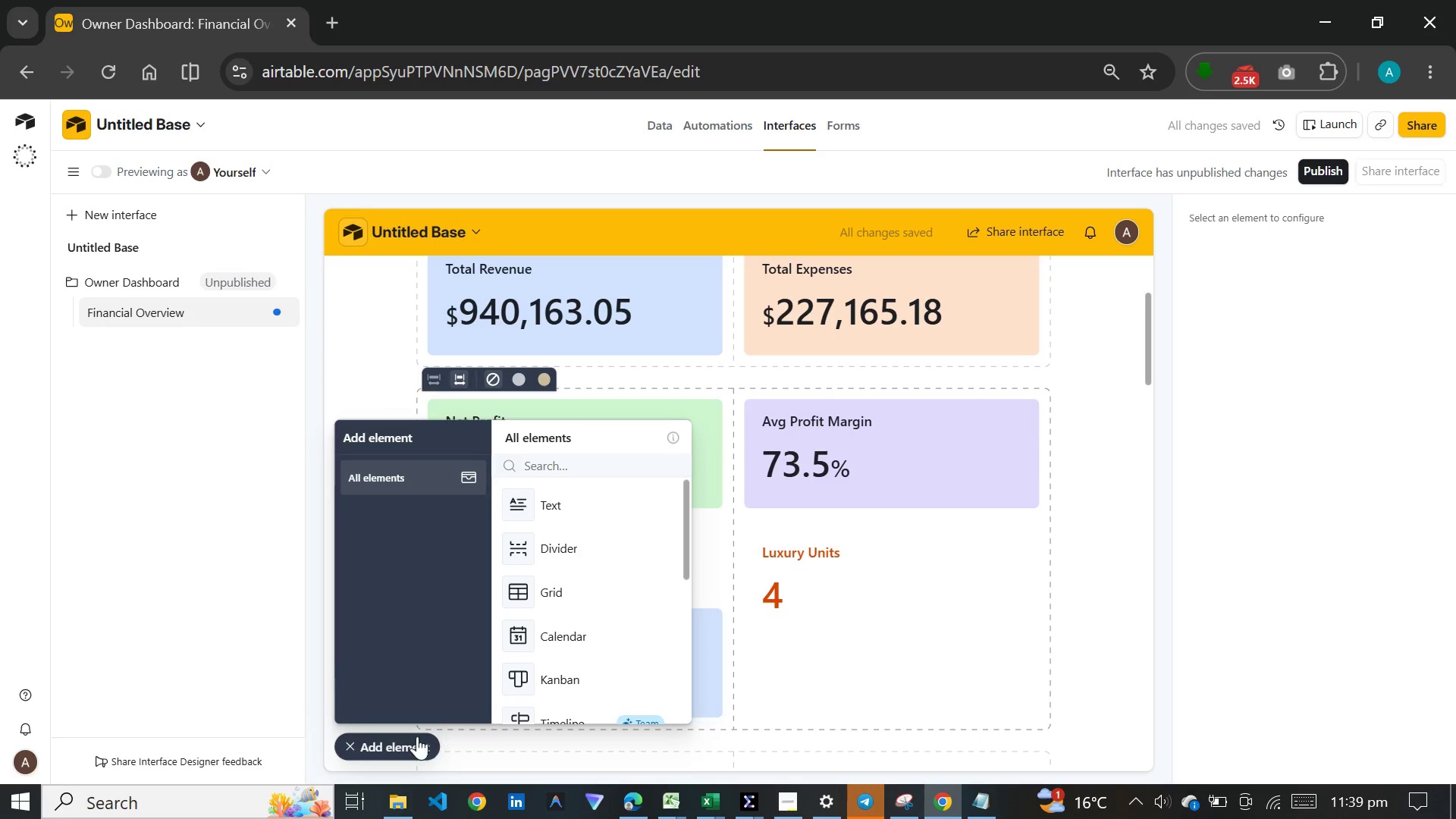 
left_click([389, 746])
 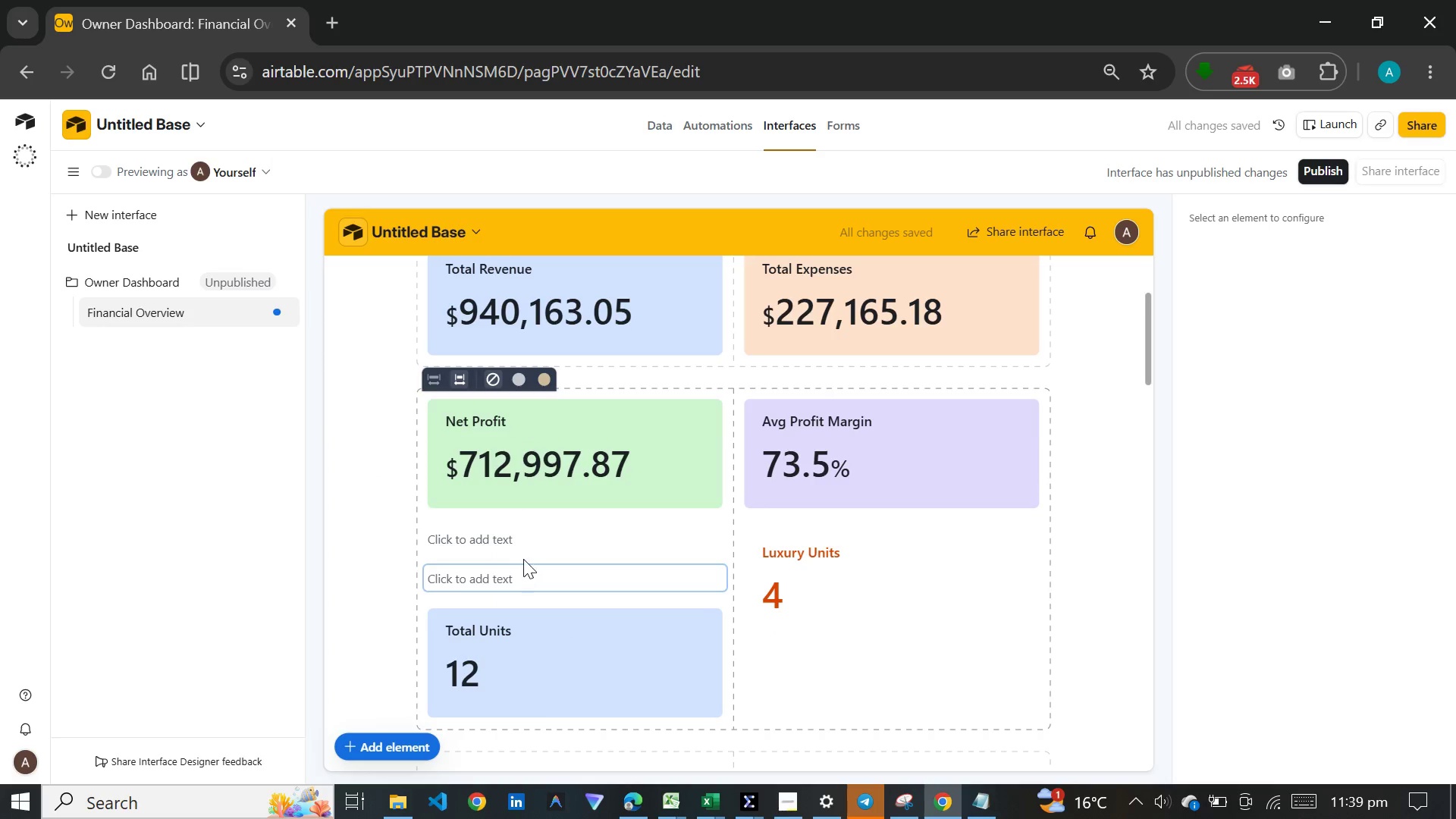 
left_click([523, 557])
 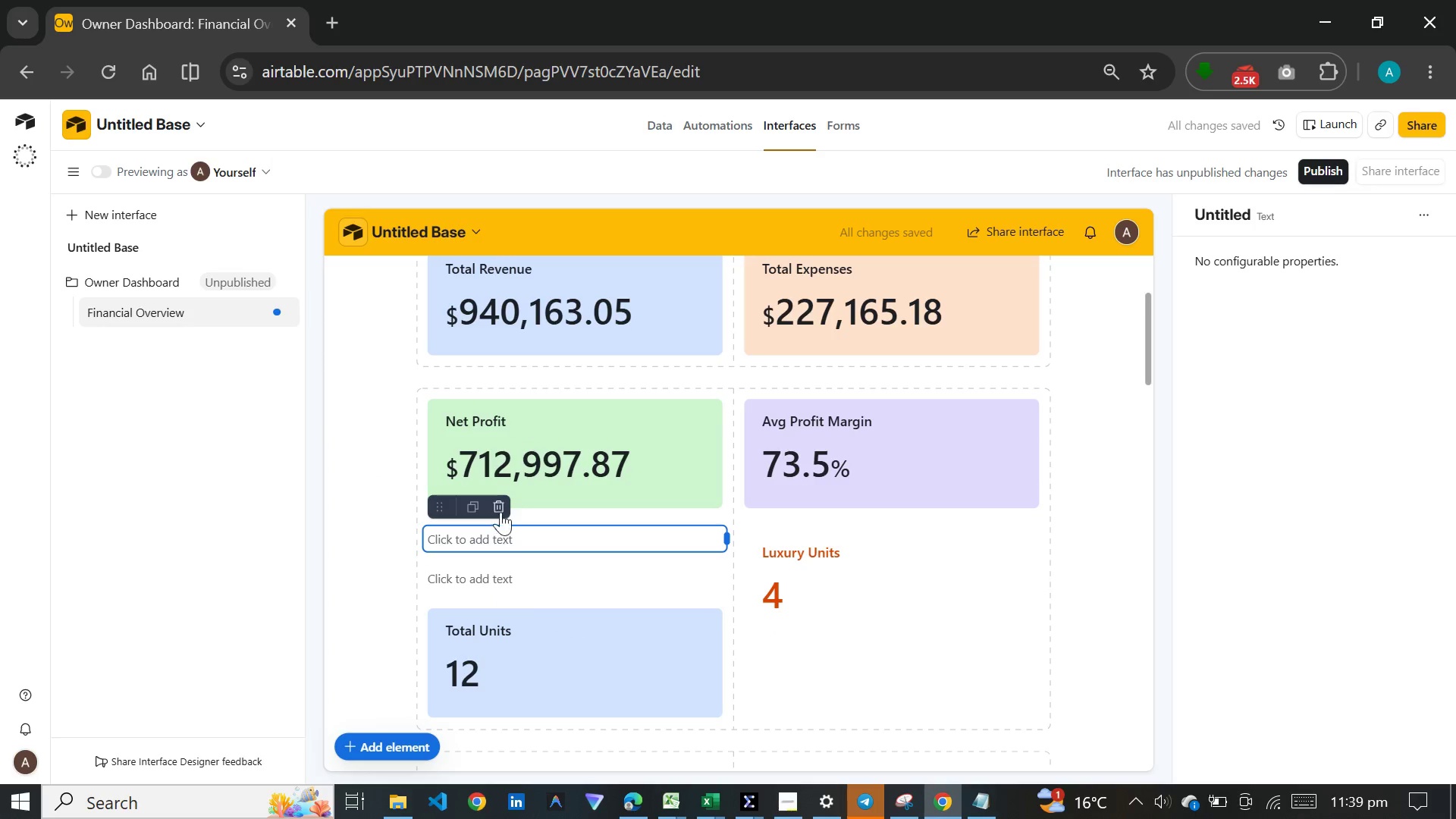 
left_click([500, 506])
 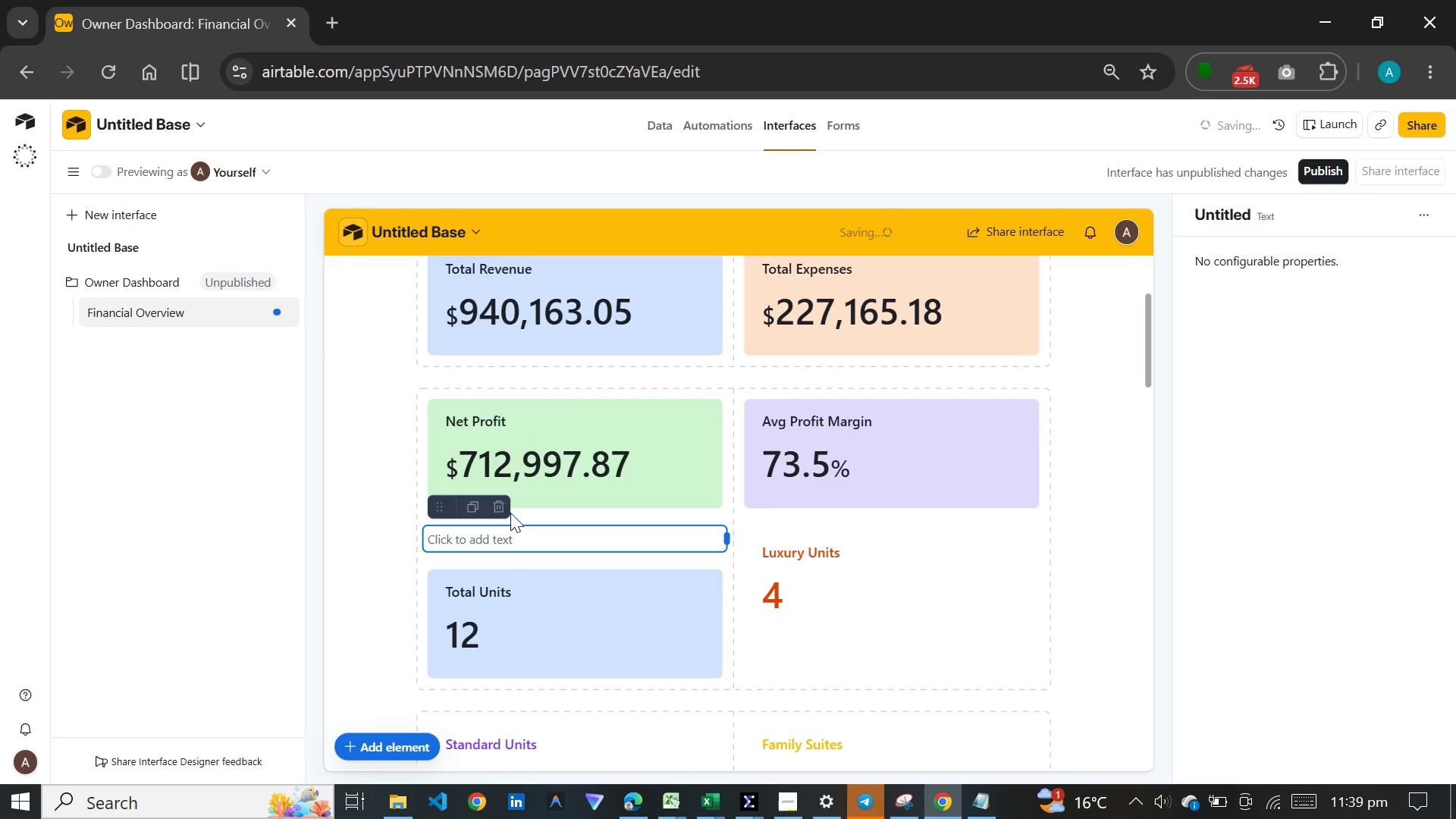 
left_click([504, 507])
 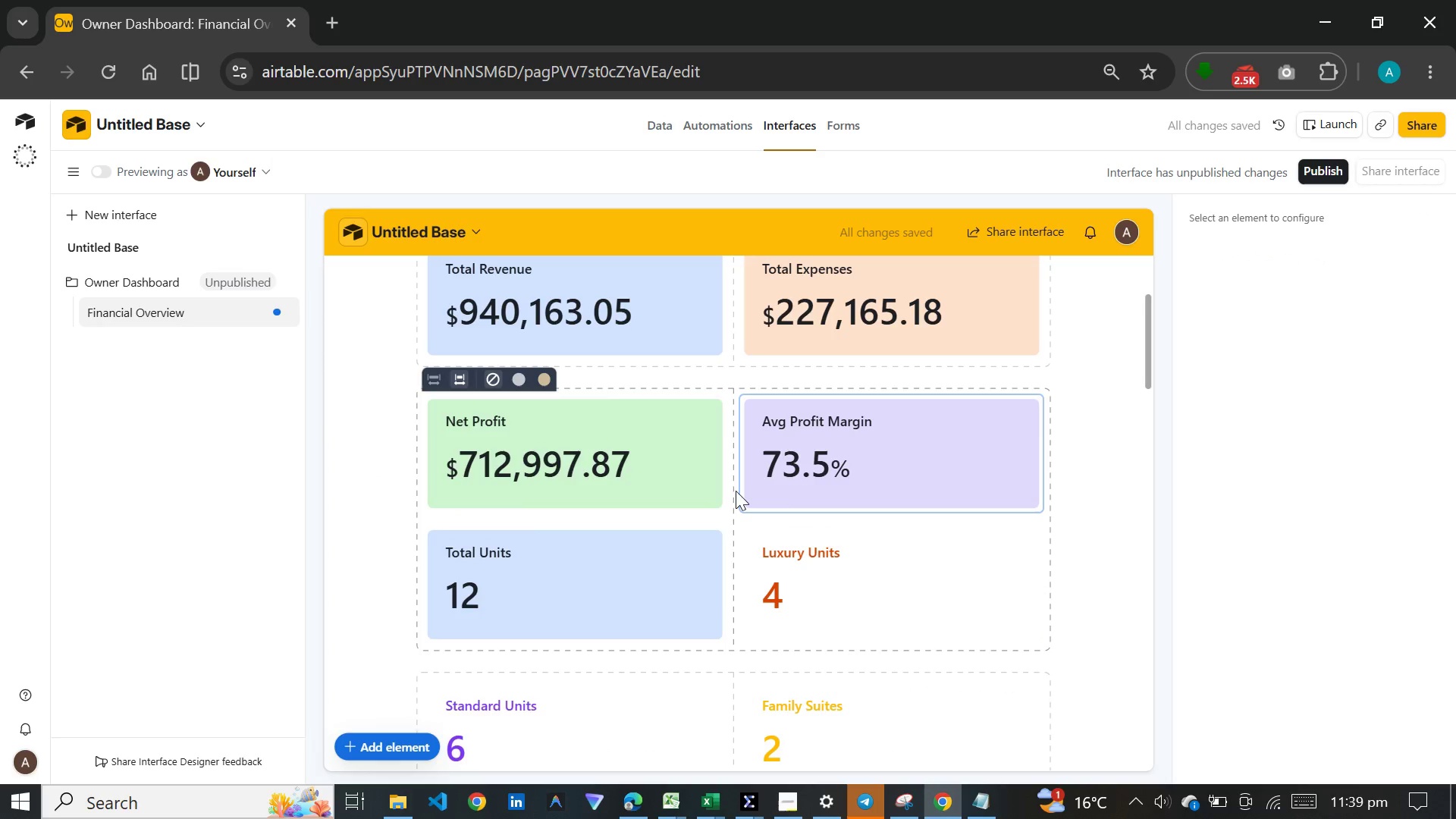 
left_click([735, 522])
 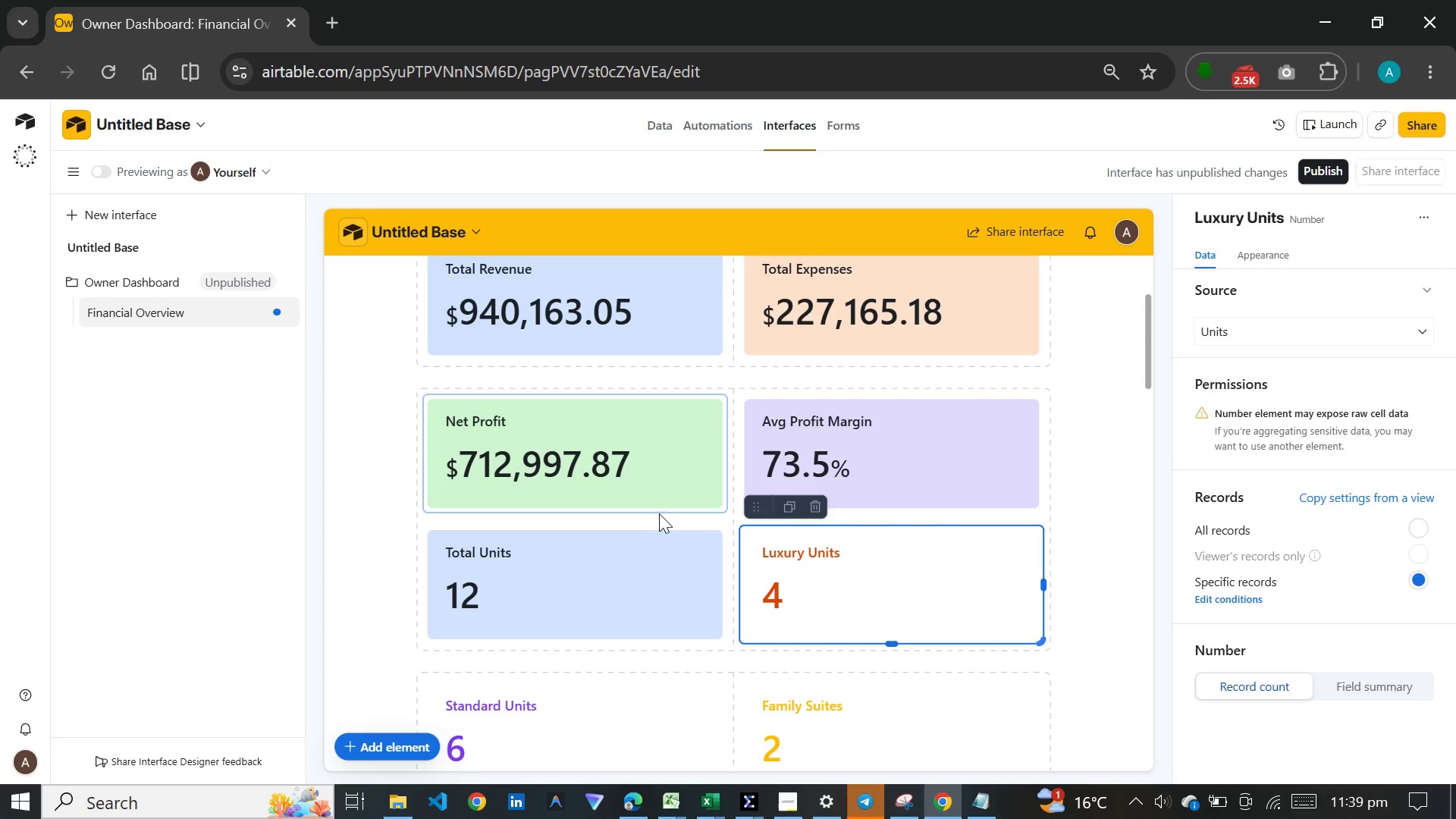 
wait(7.8)
 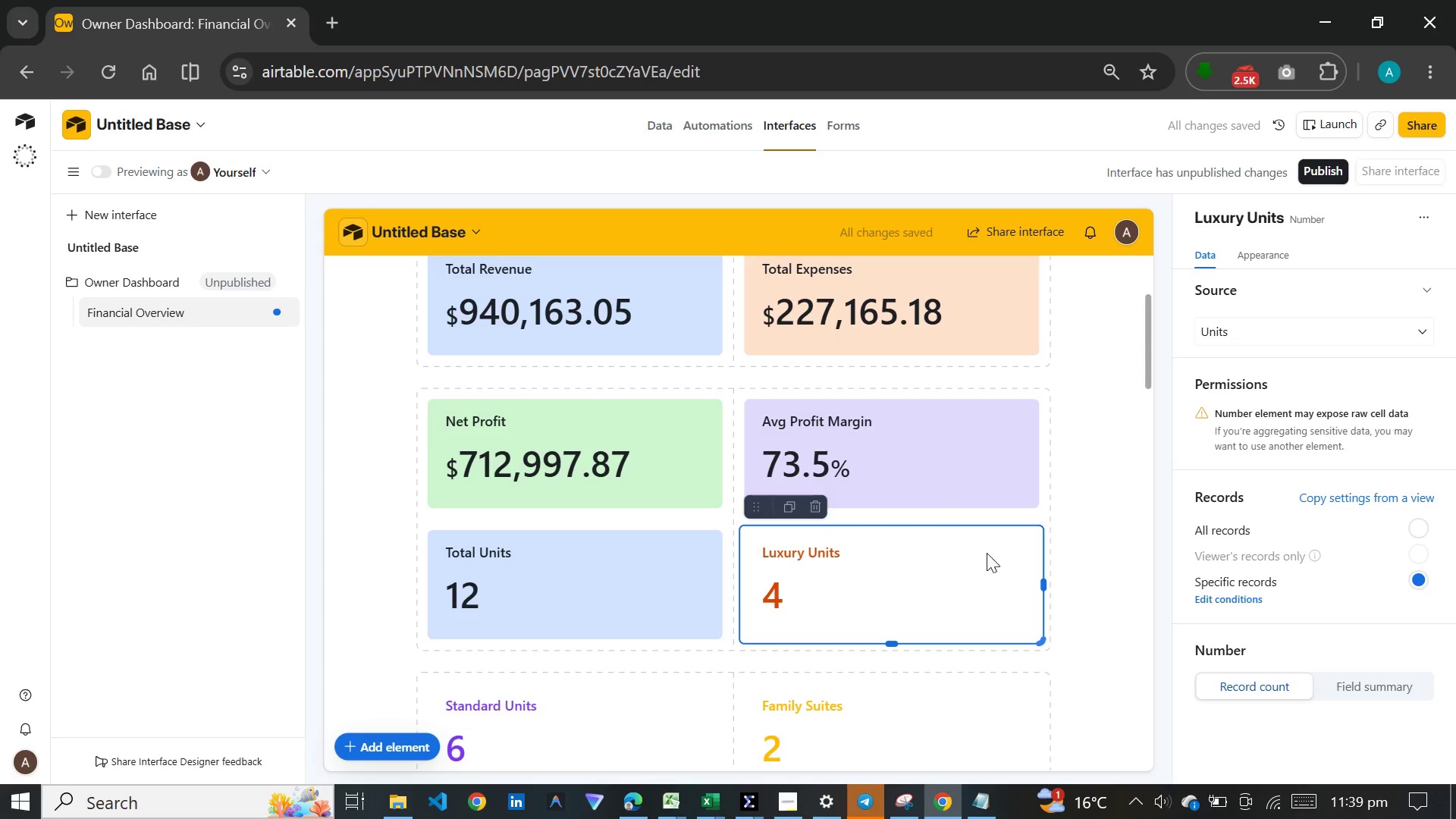 
left_click_drag(start_coordinate=[754, 513], to_coordinate=[519, 451])
 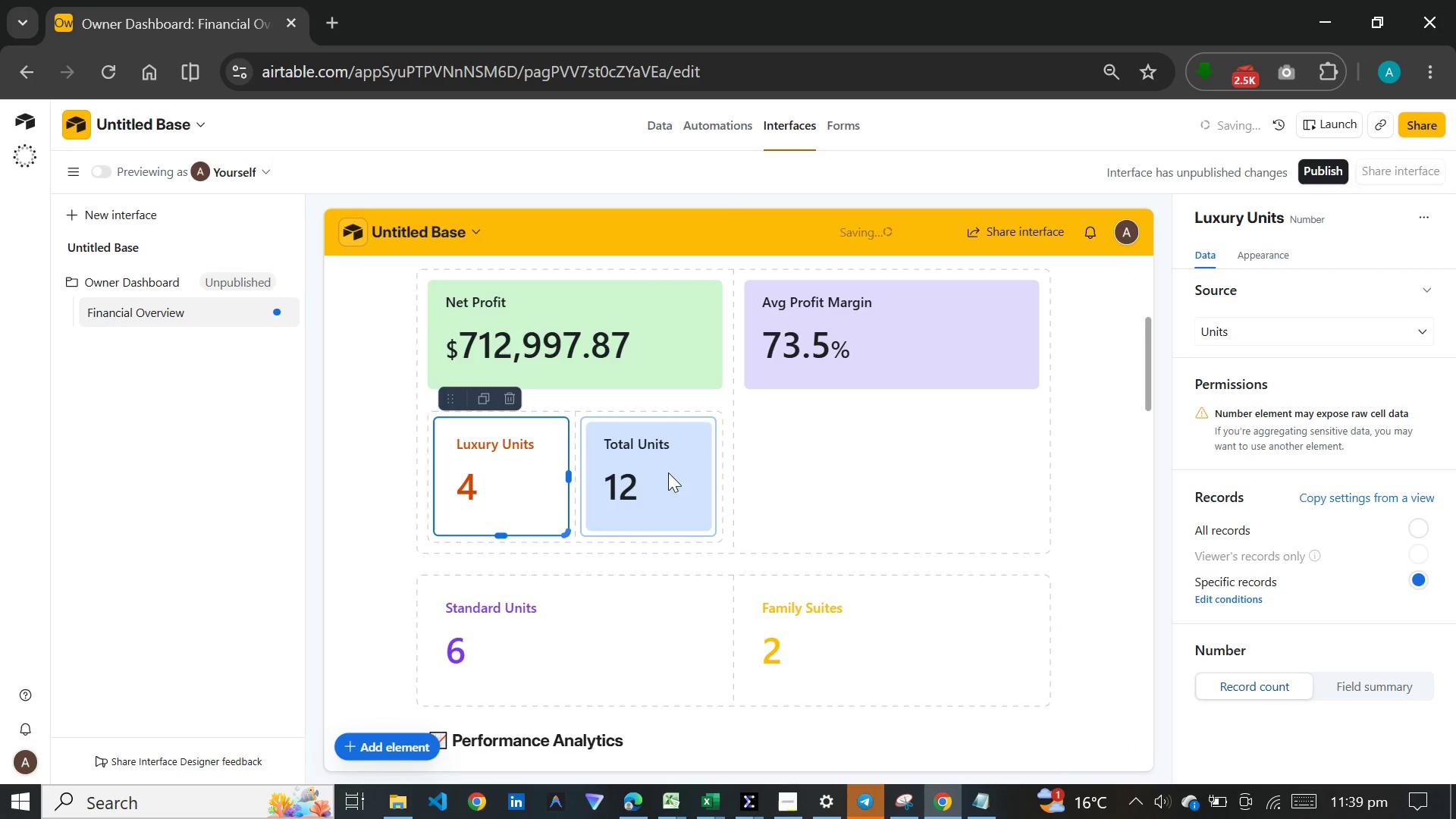 
left_click([682, 475])
 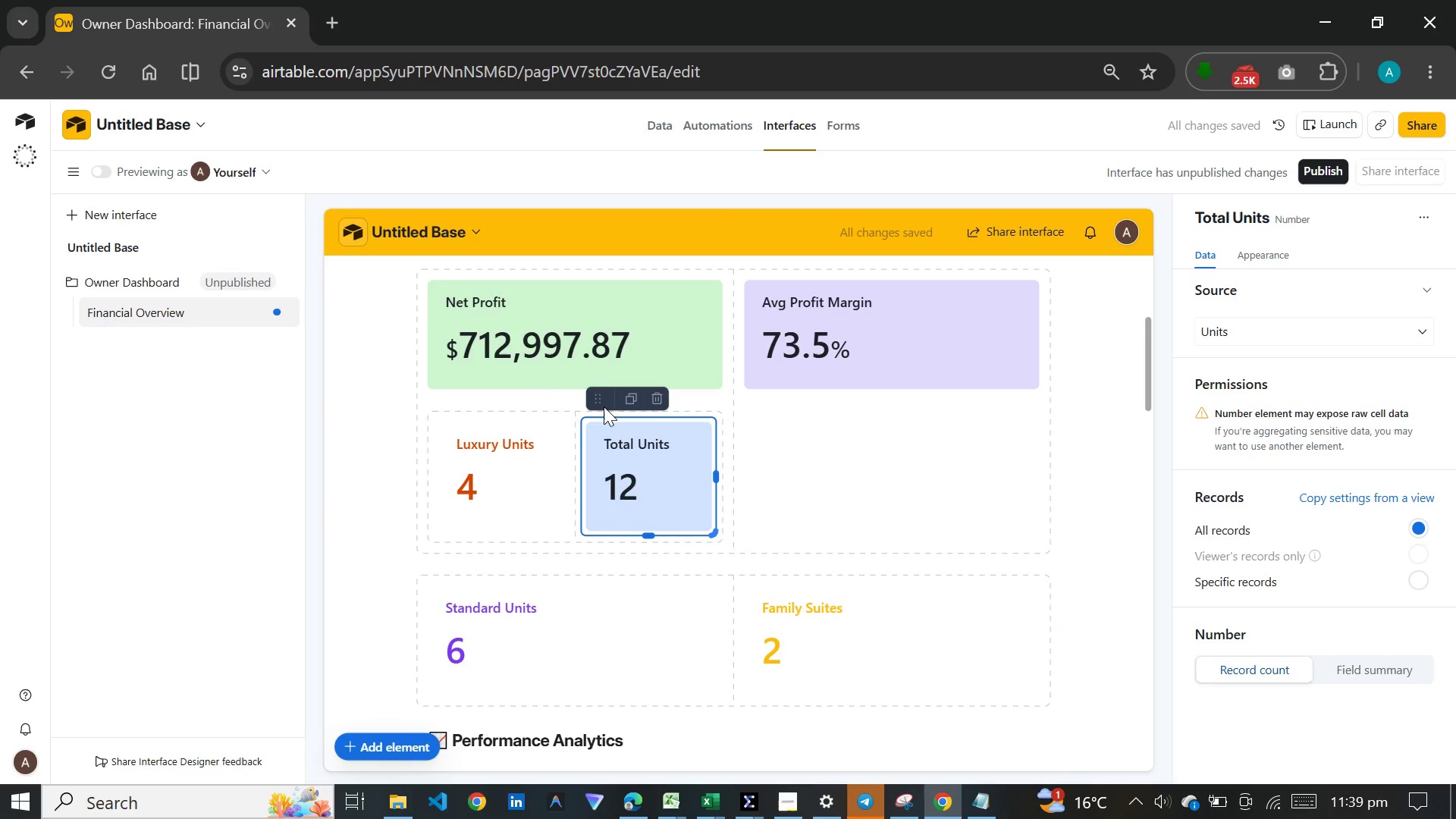 
left_click_drag(start_coordinate=[602, 400], to_coordinate=[809, 435])
 